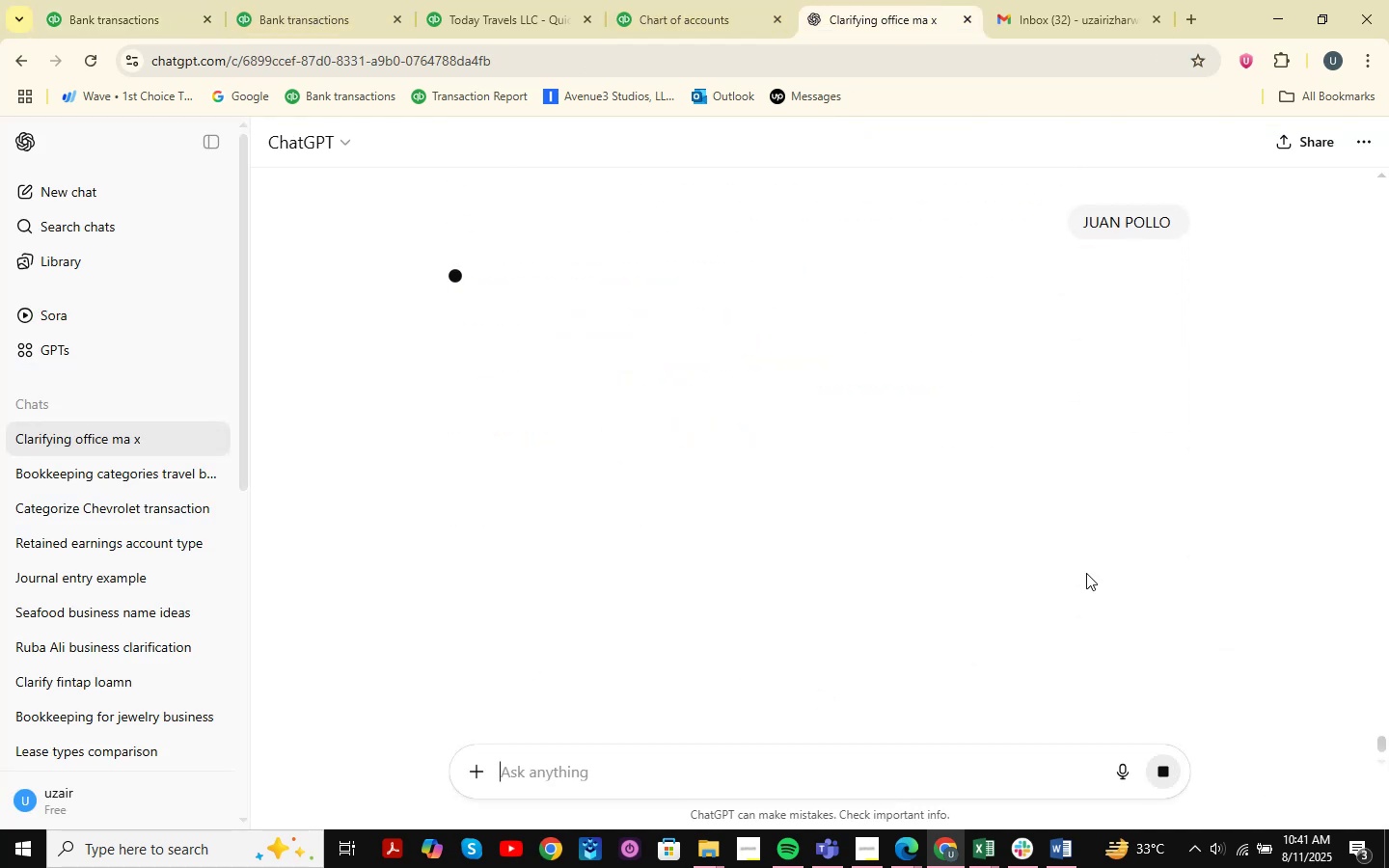 
left_click([542, 329])
 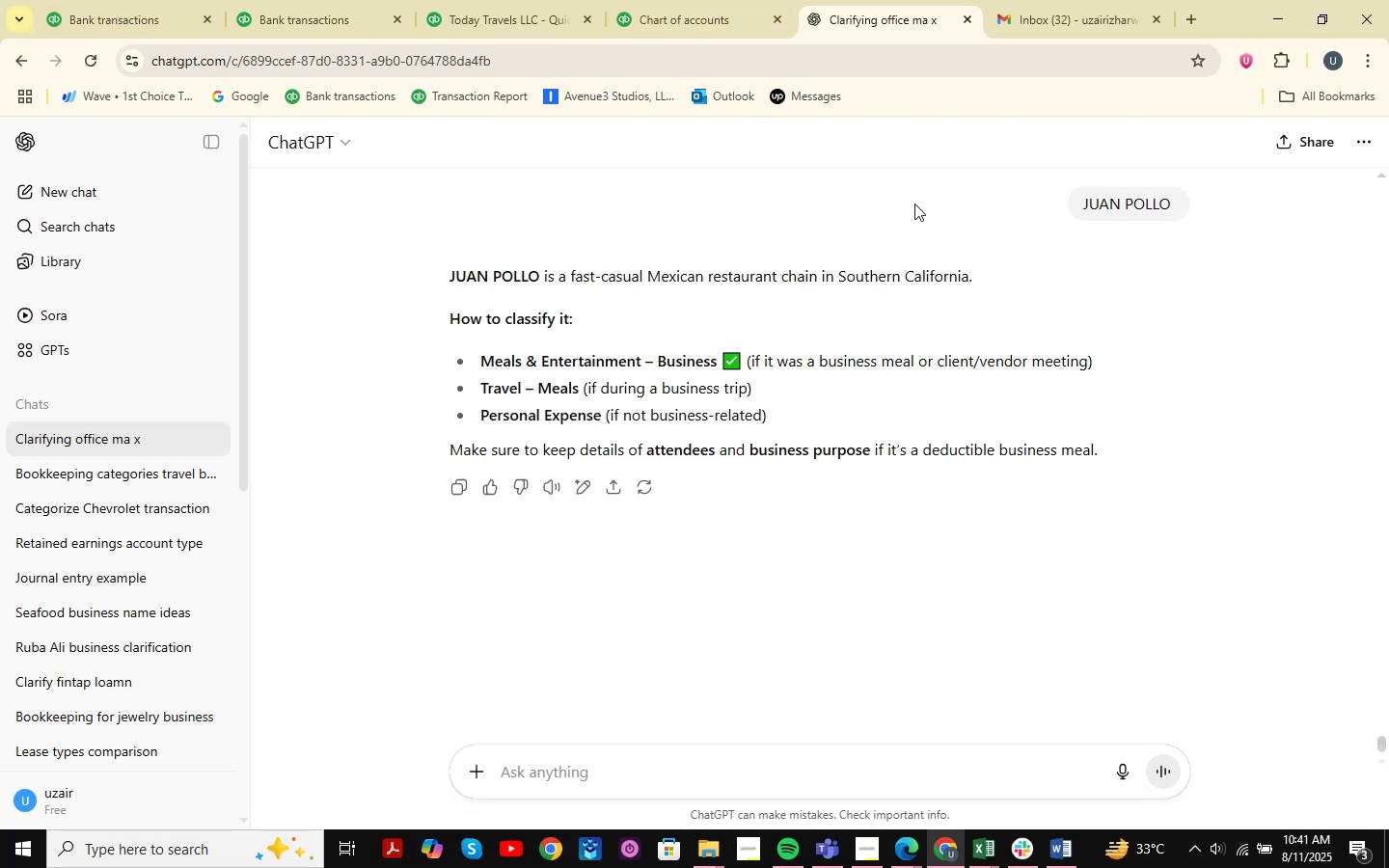 
scroll: coordinate [804, 516], scroll_direction: up, amount: 2.0
 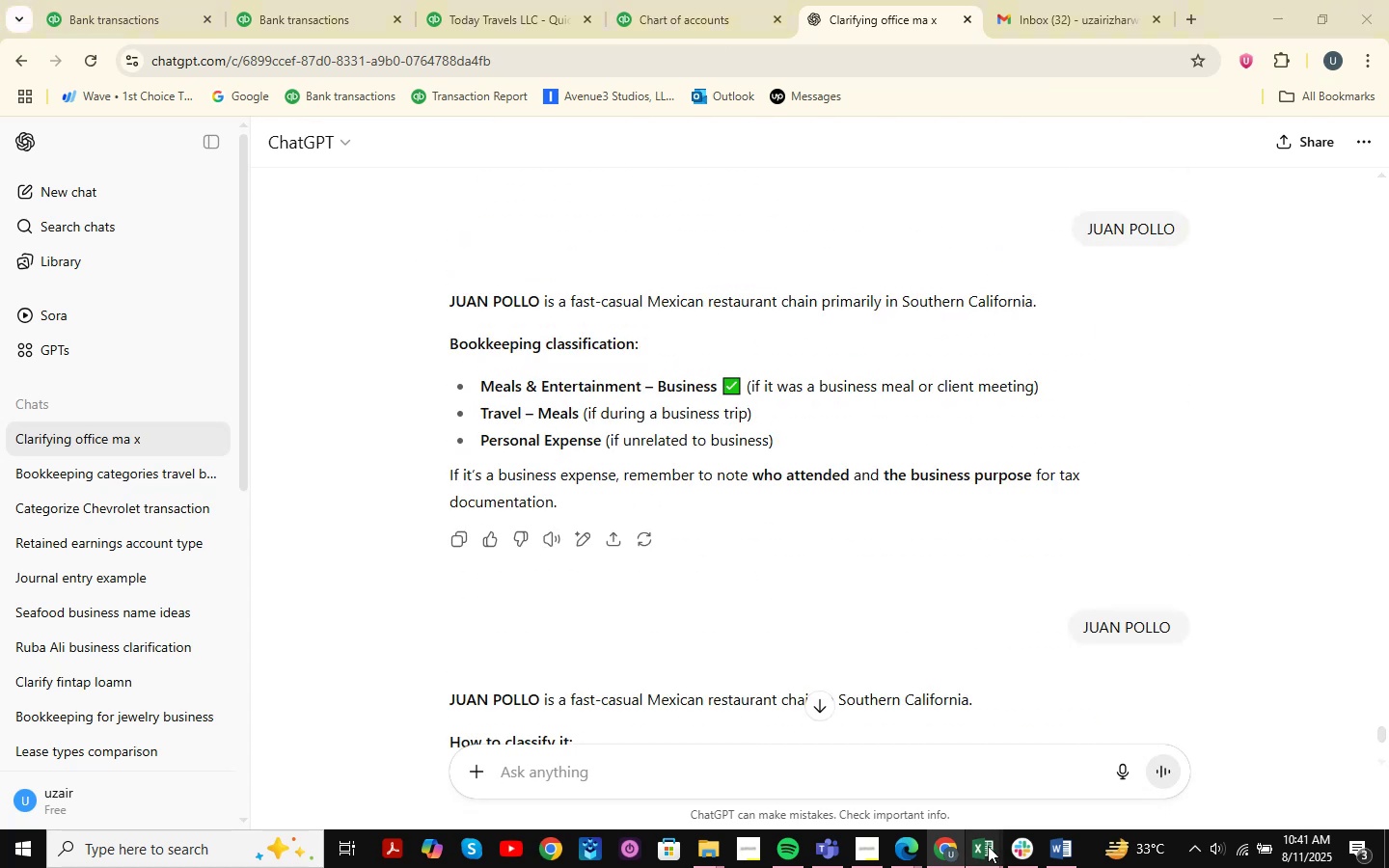 
double_click([1063, 775])
 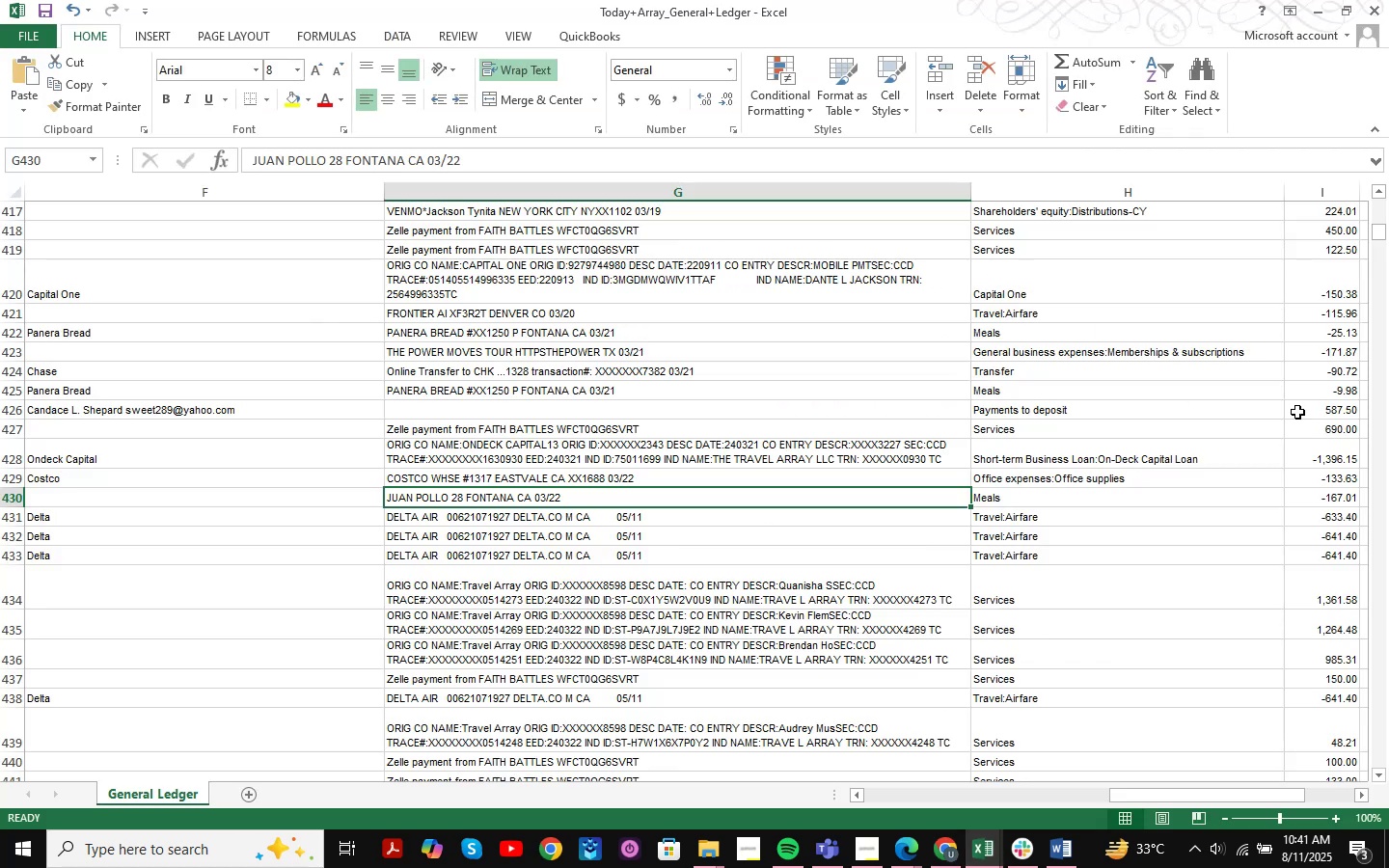 
key(Control+F)
 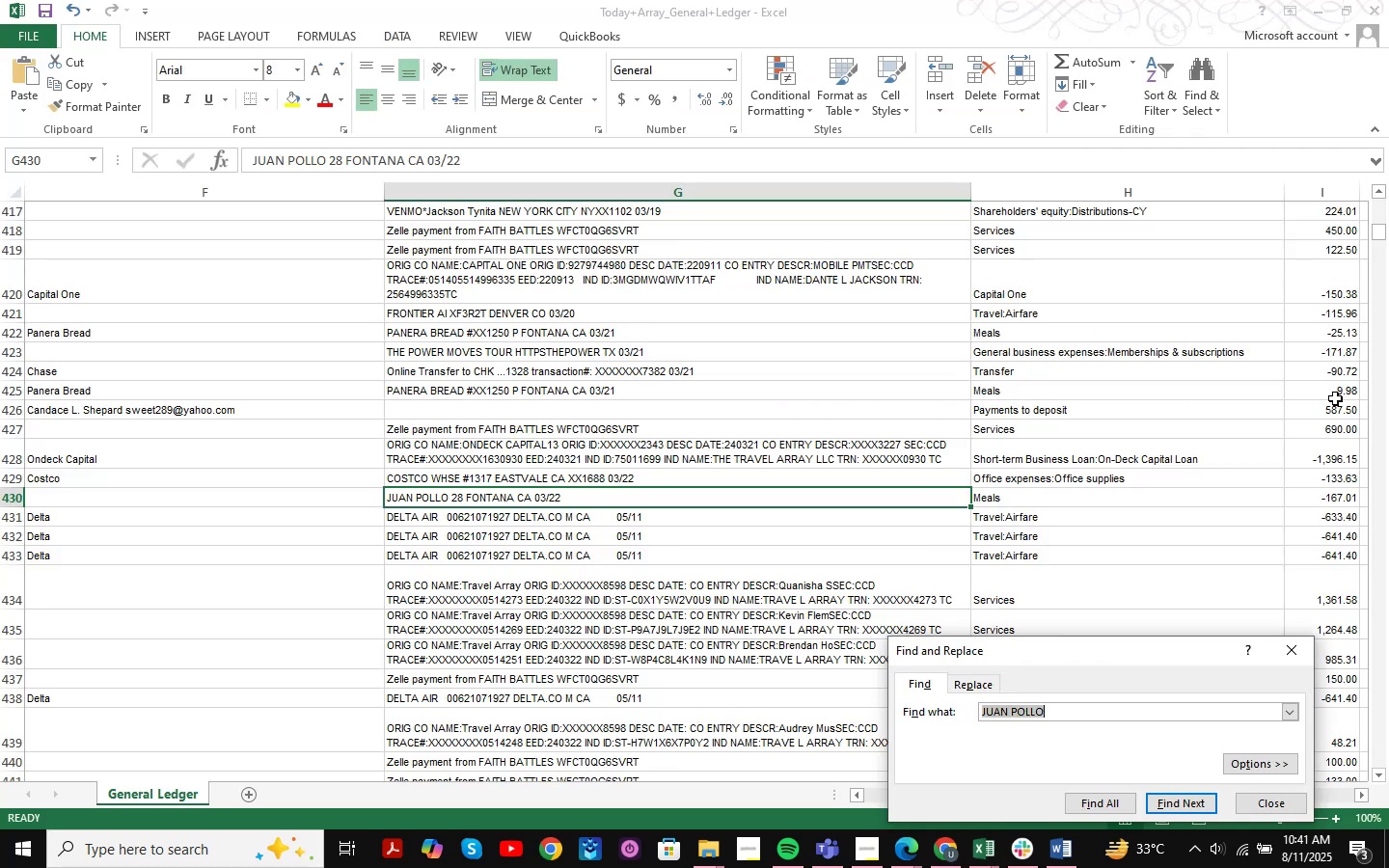 
key(Control+ControlLeft)
 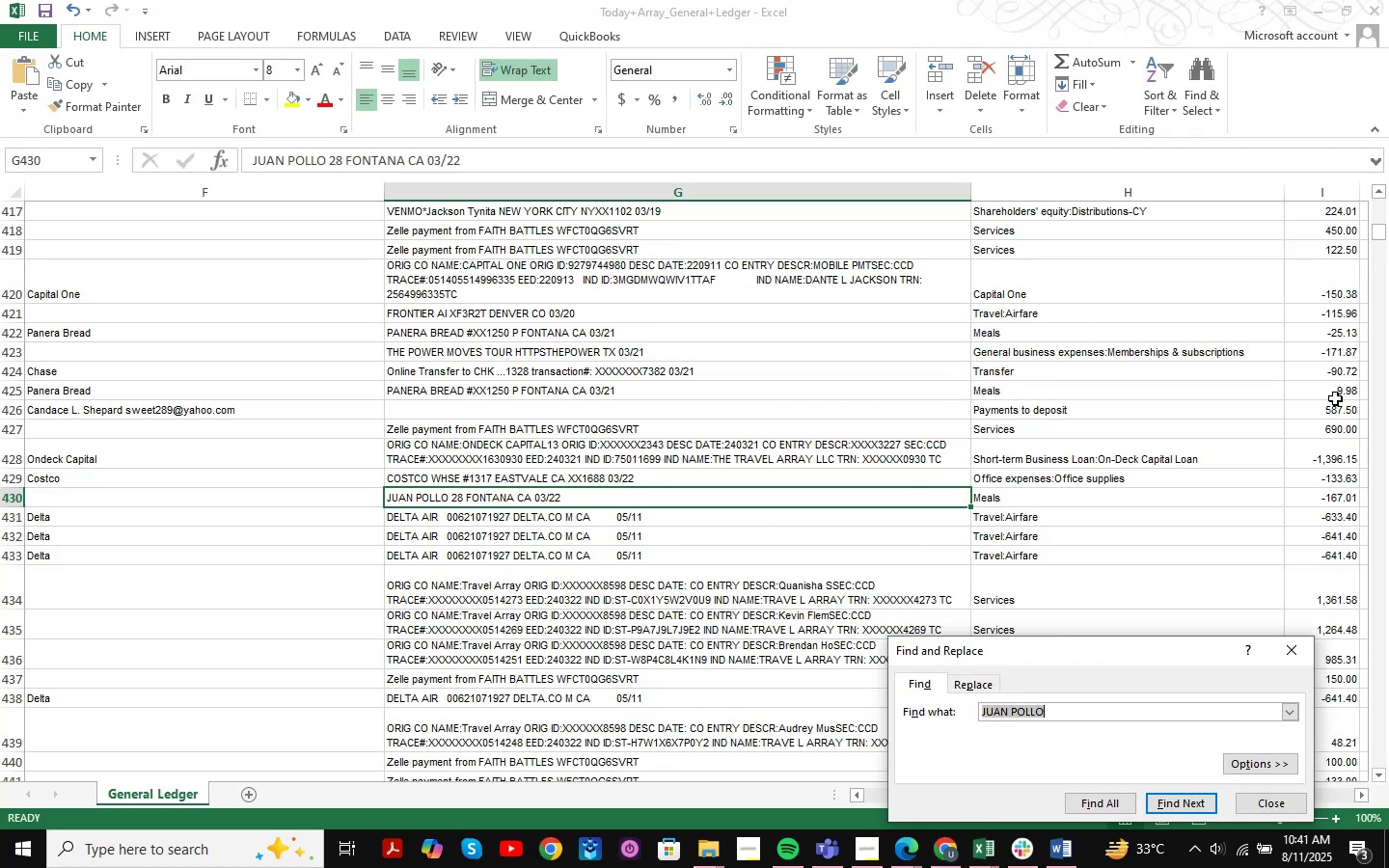 
key(Control+V)
 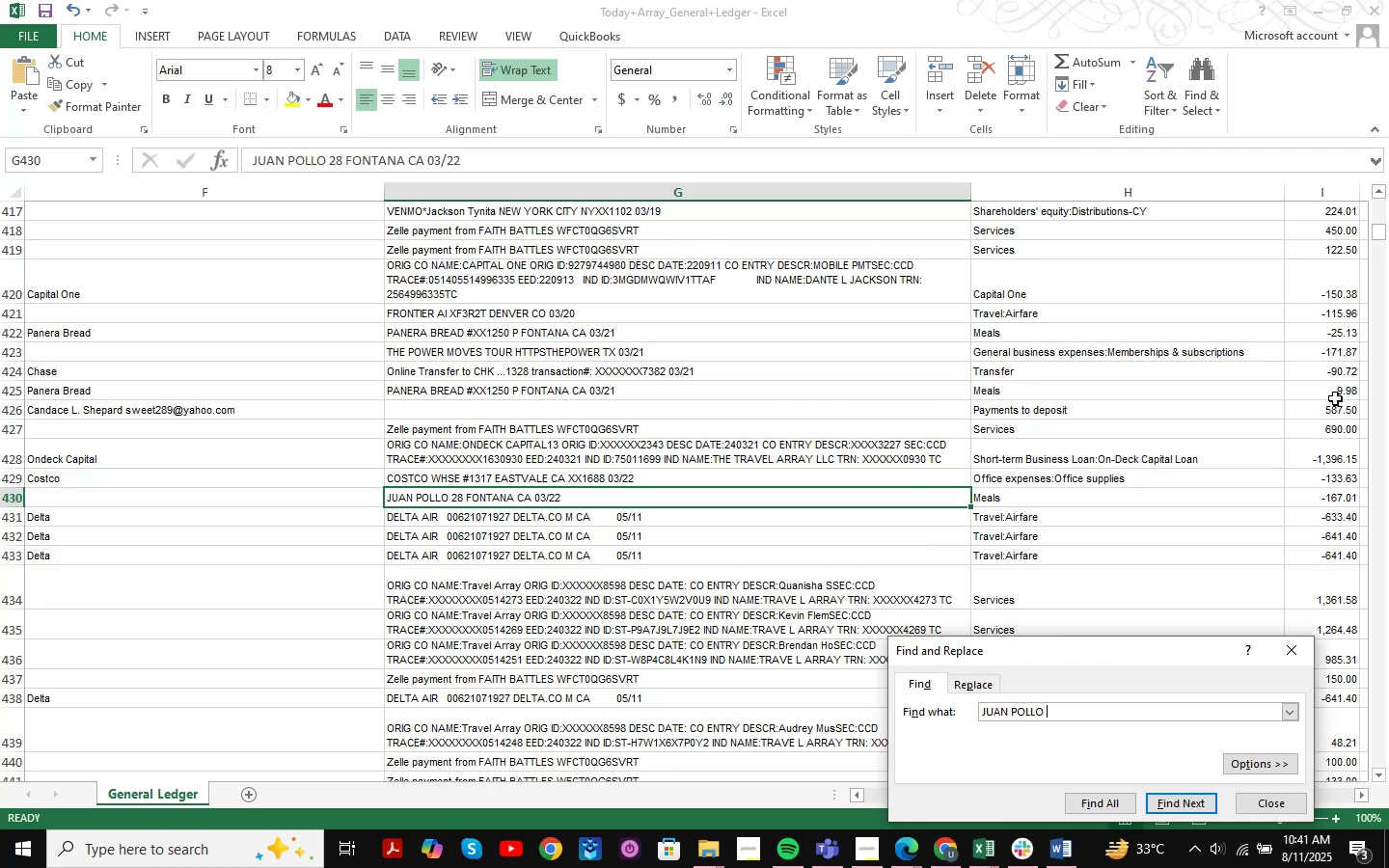 
key(NumpadEnter)
 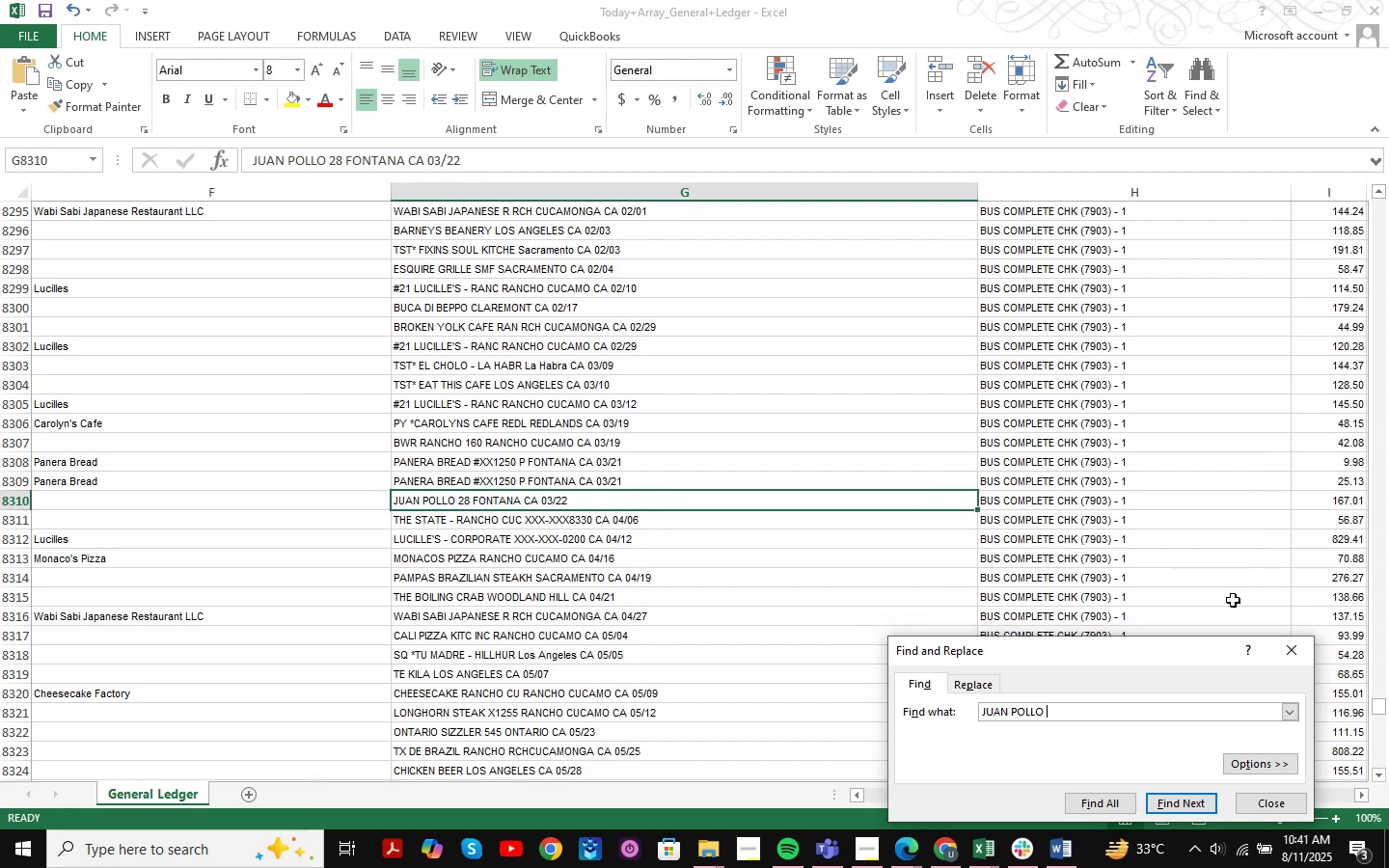 
left_click([1174, 814])
 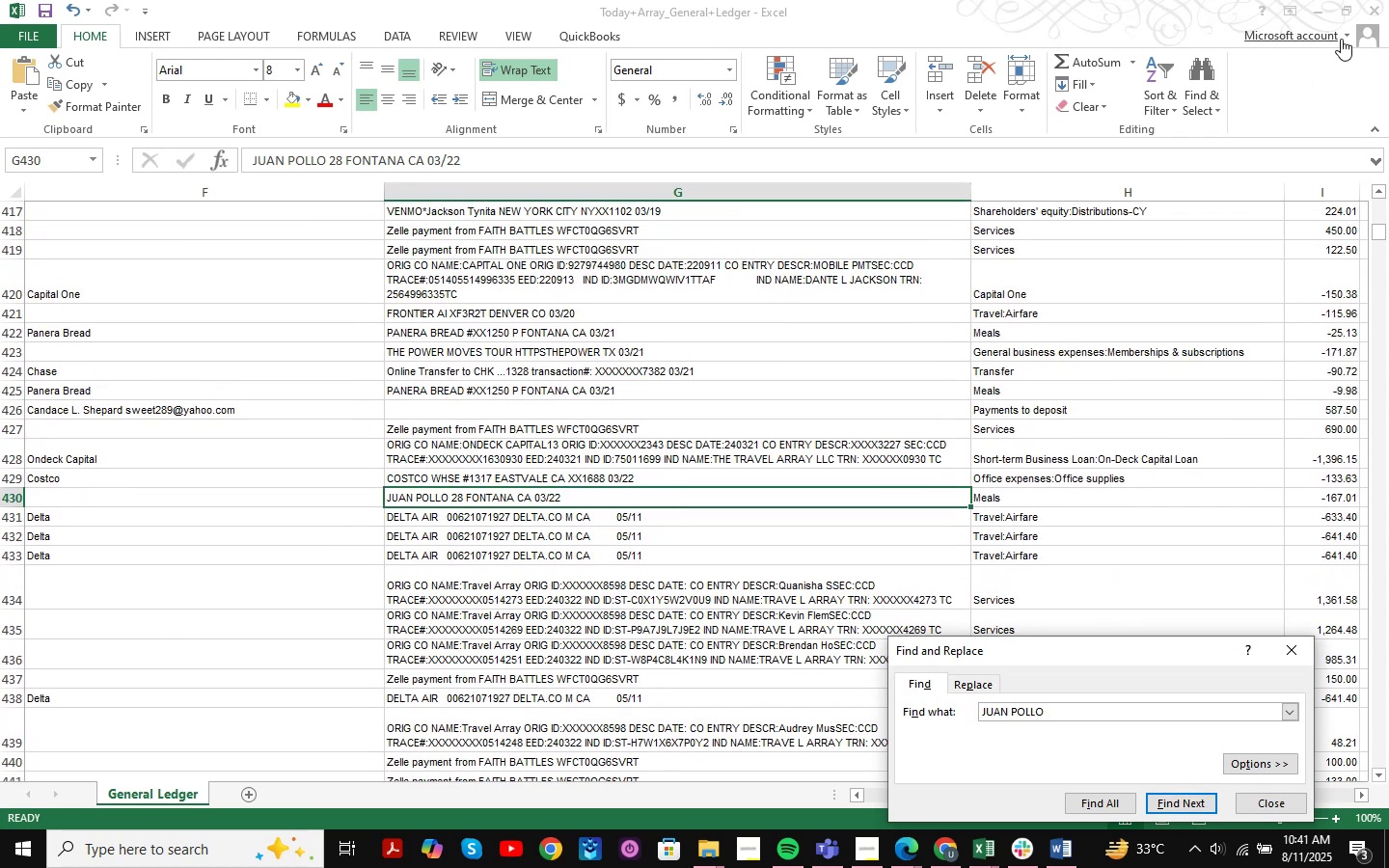 
left_click([1311, 13])
 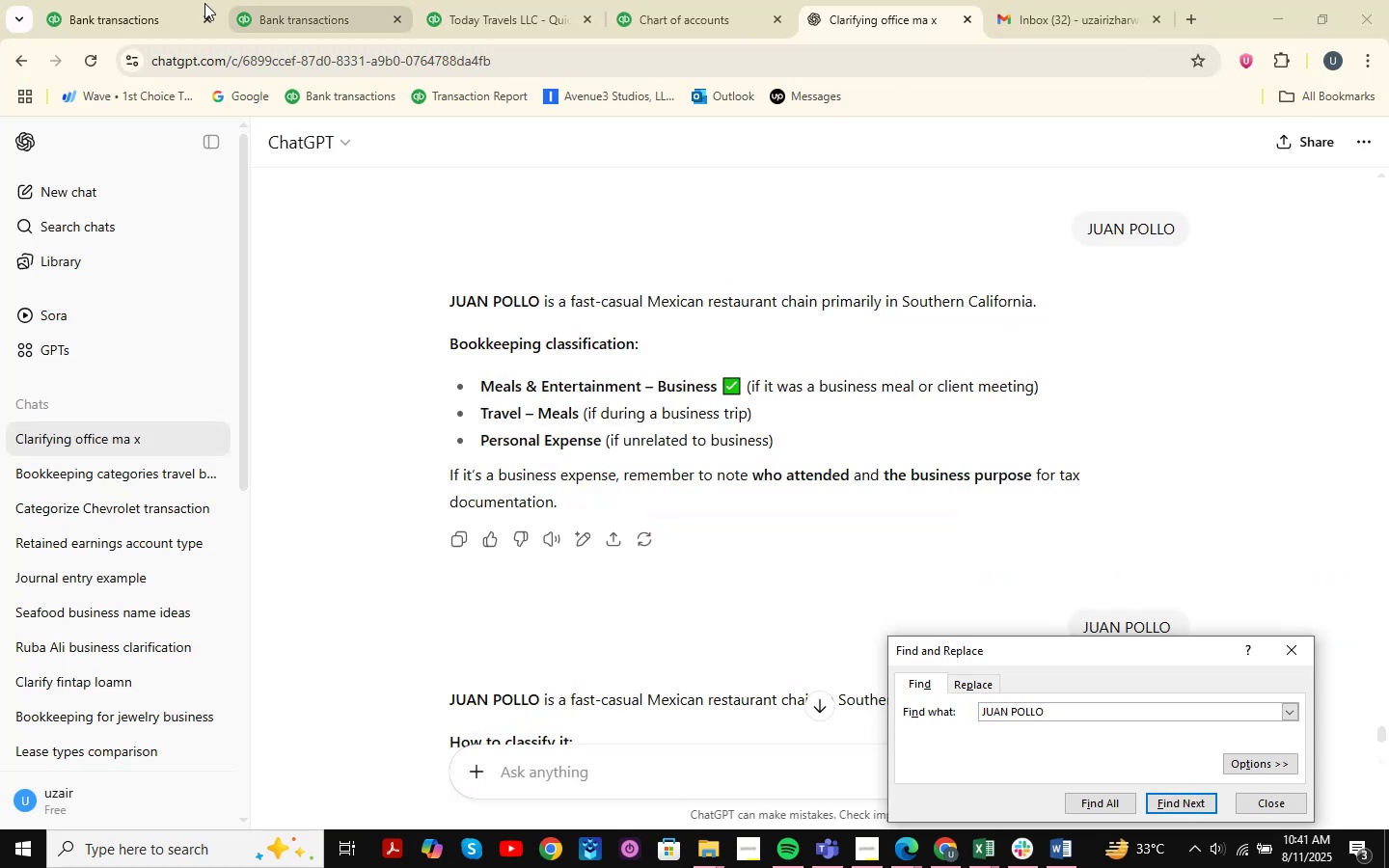 
left_click([142, 0])
 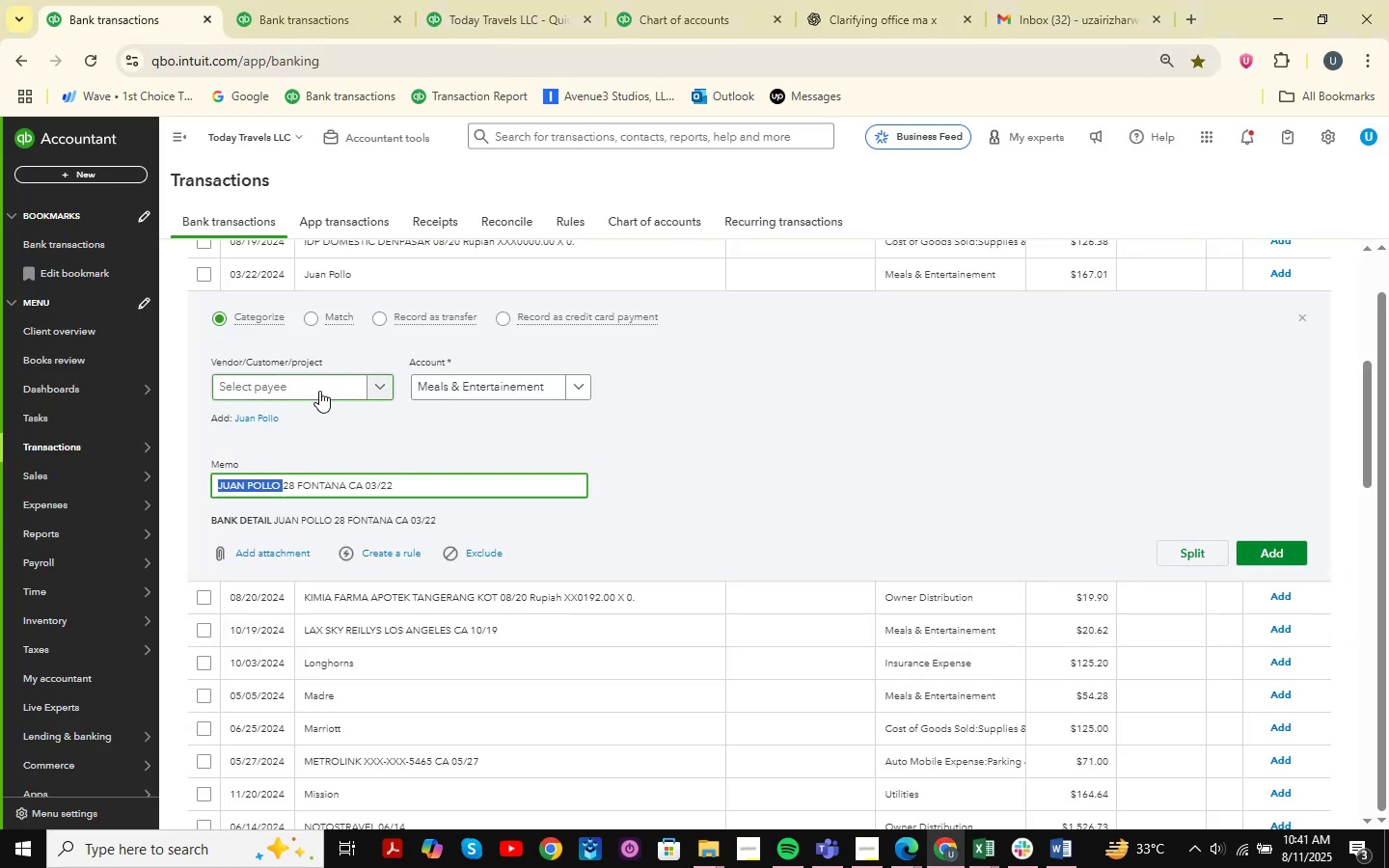 
left_click([319, 391])
 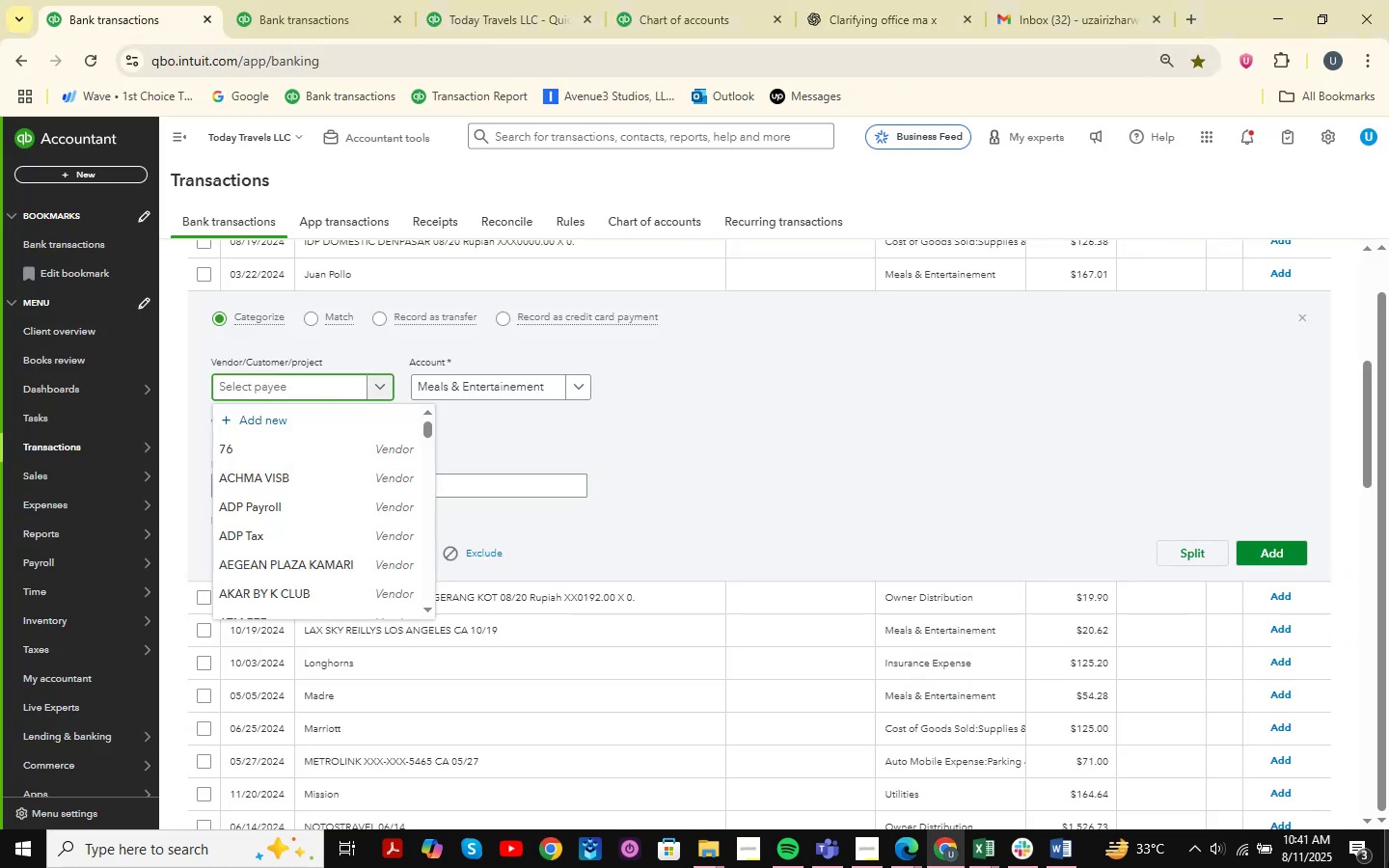 
type(Juanb)
key(Backspace)
type( Pollo)
 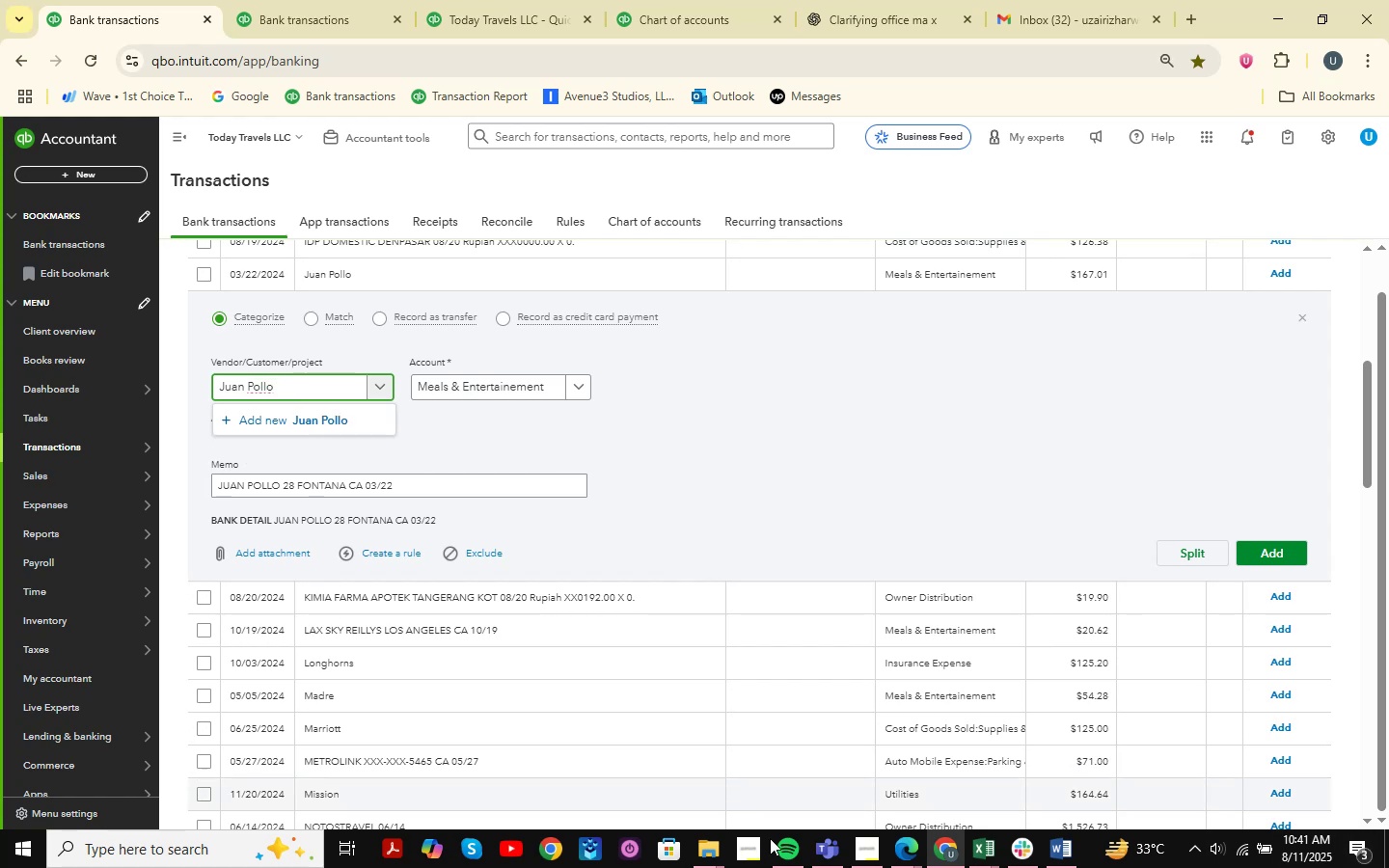 
left_click([340, 427])
 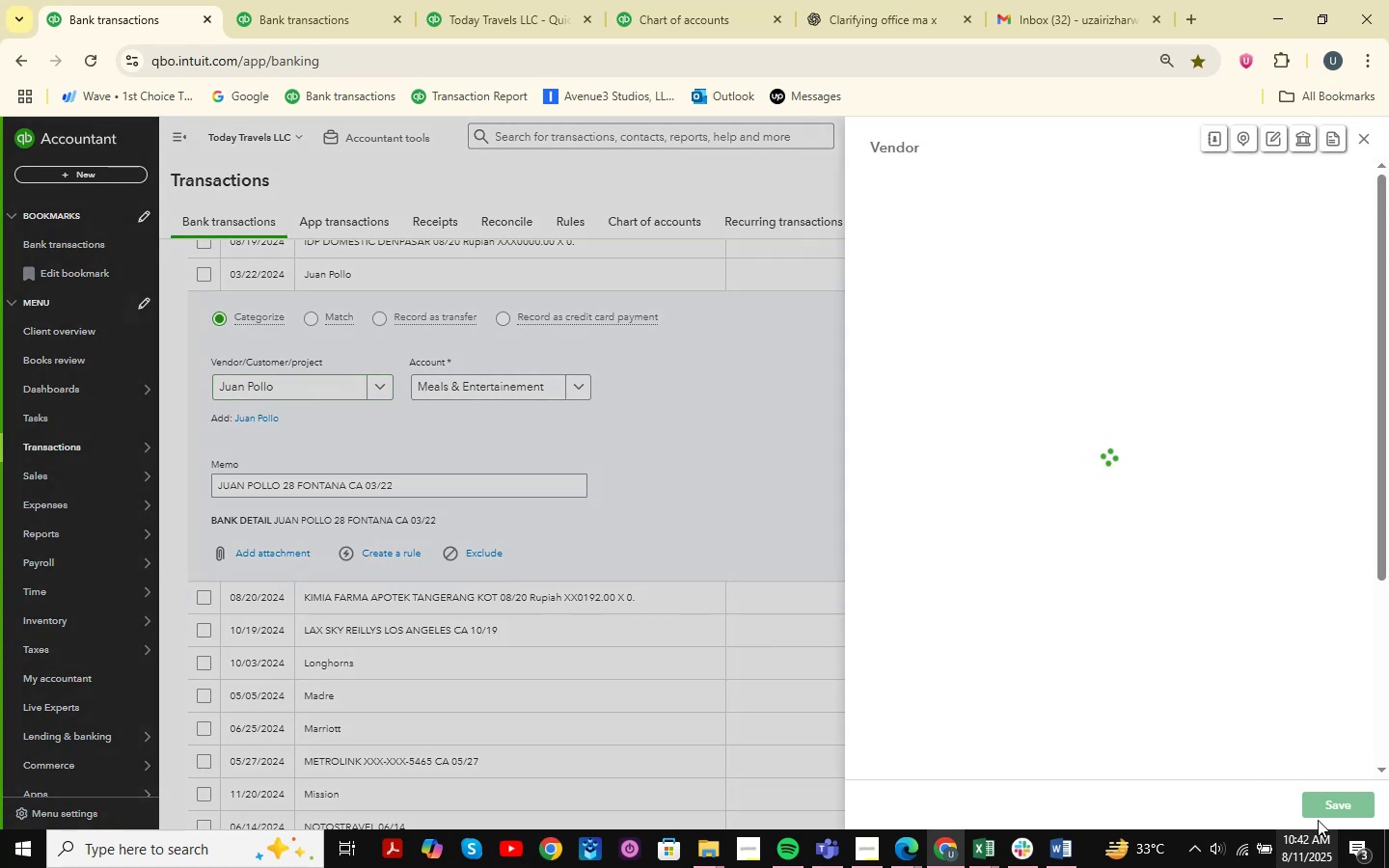 
left_click([1333, 800])
 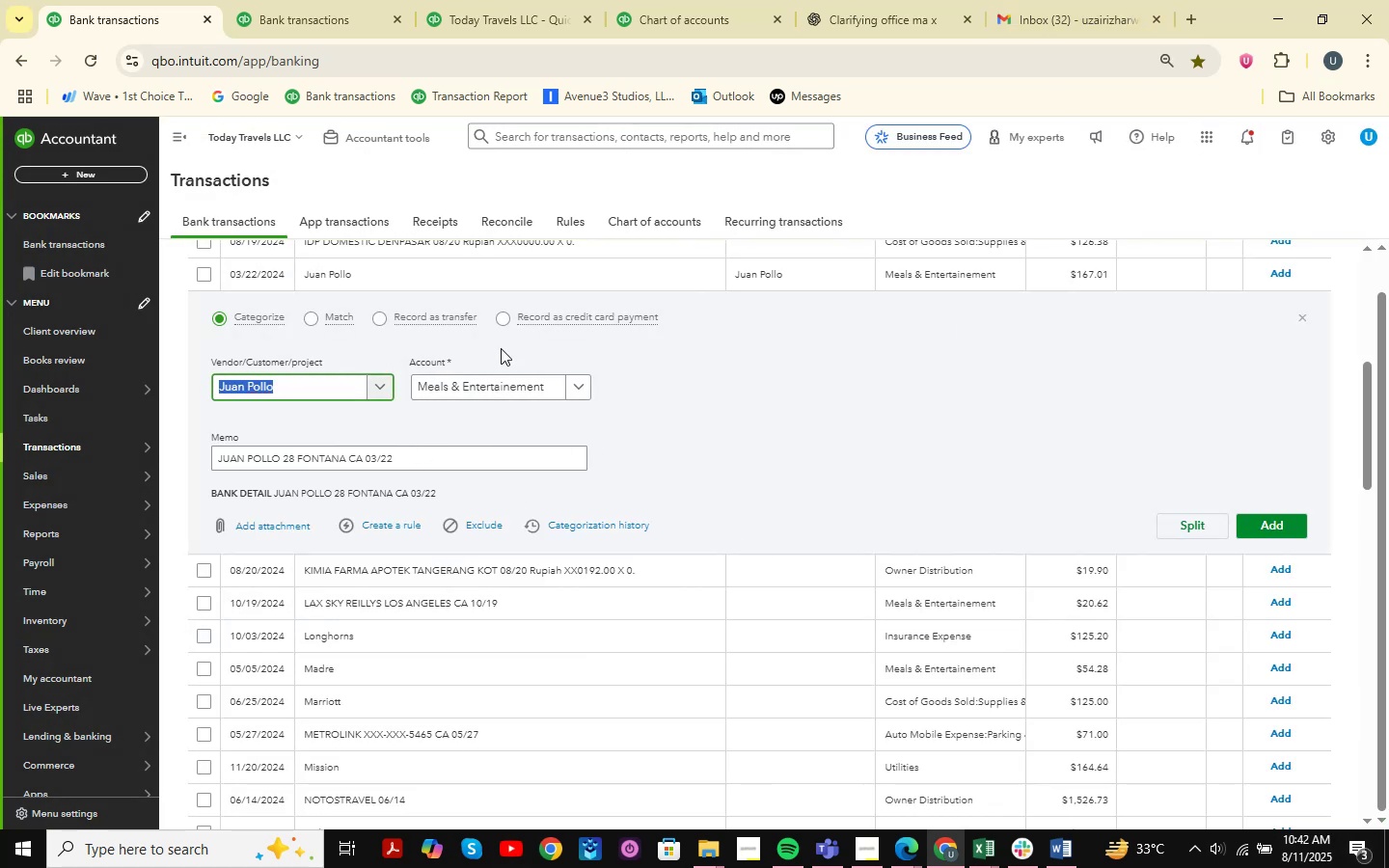 
left_click([1285, 523])
 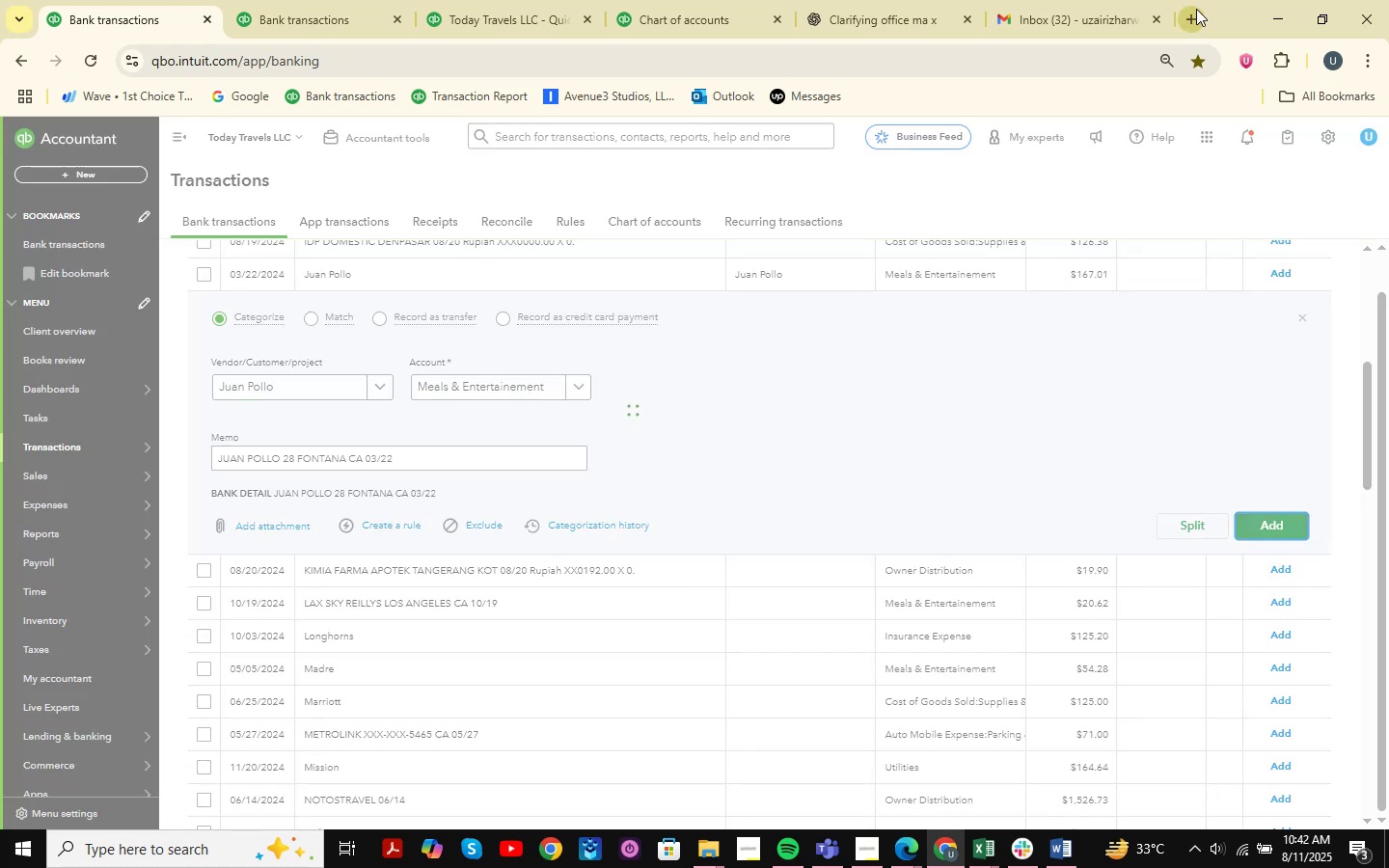 
left_click([1192, 16])
 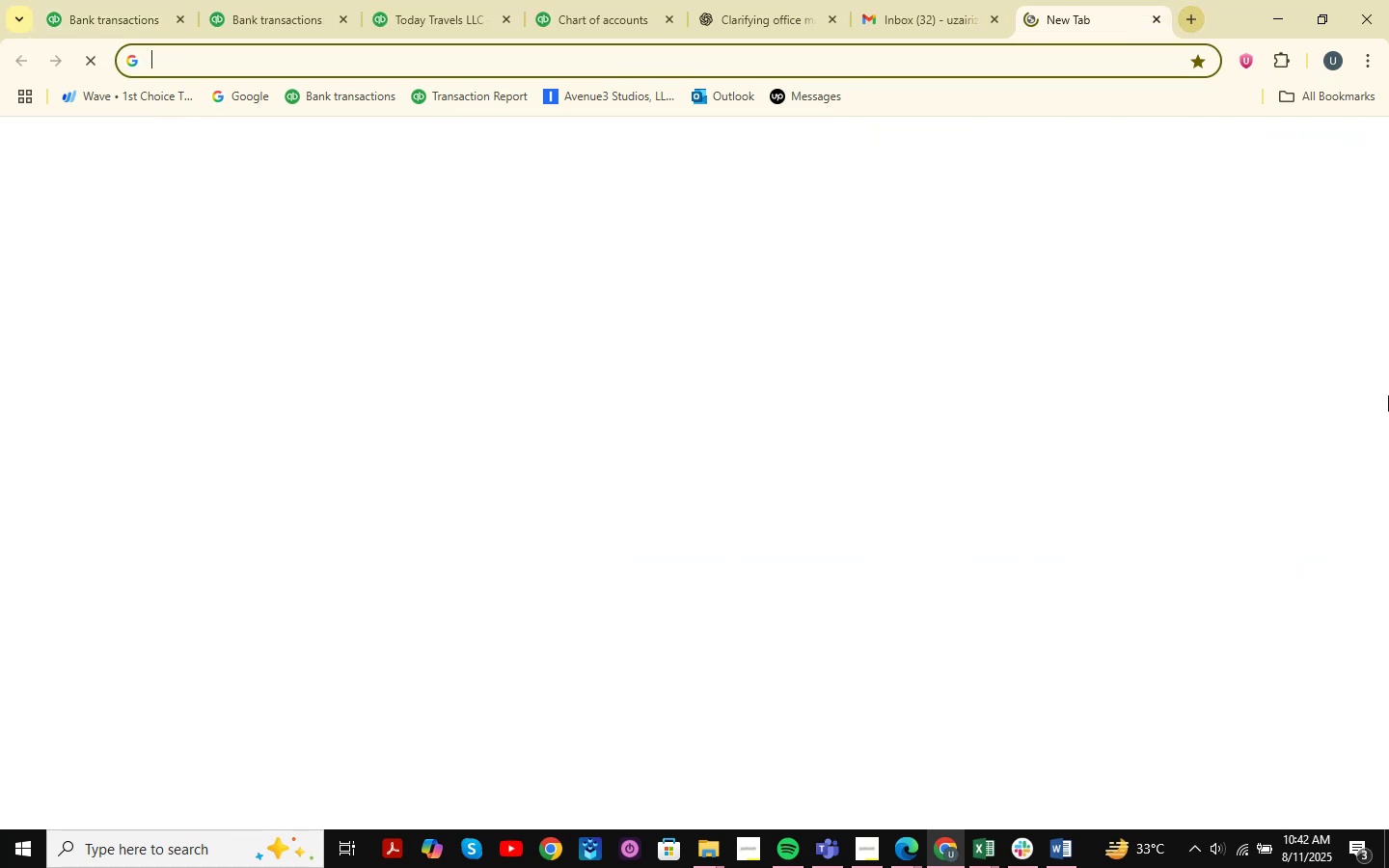 
type(g)
key(NumpadEnter)
type(postwork app download)
 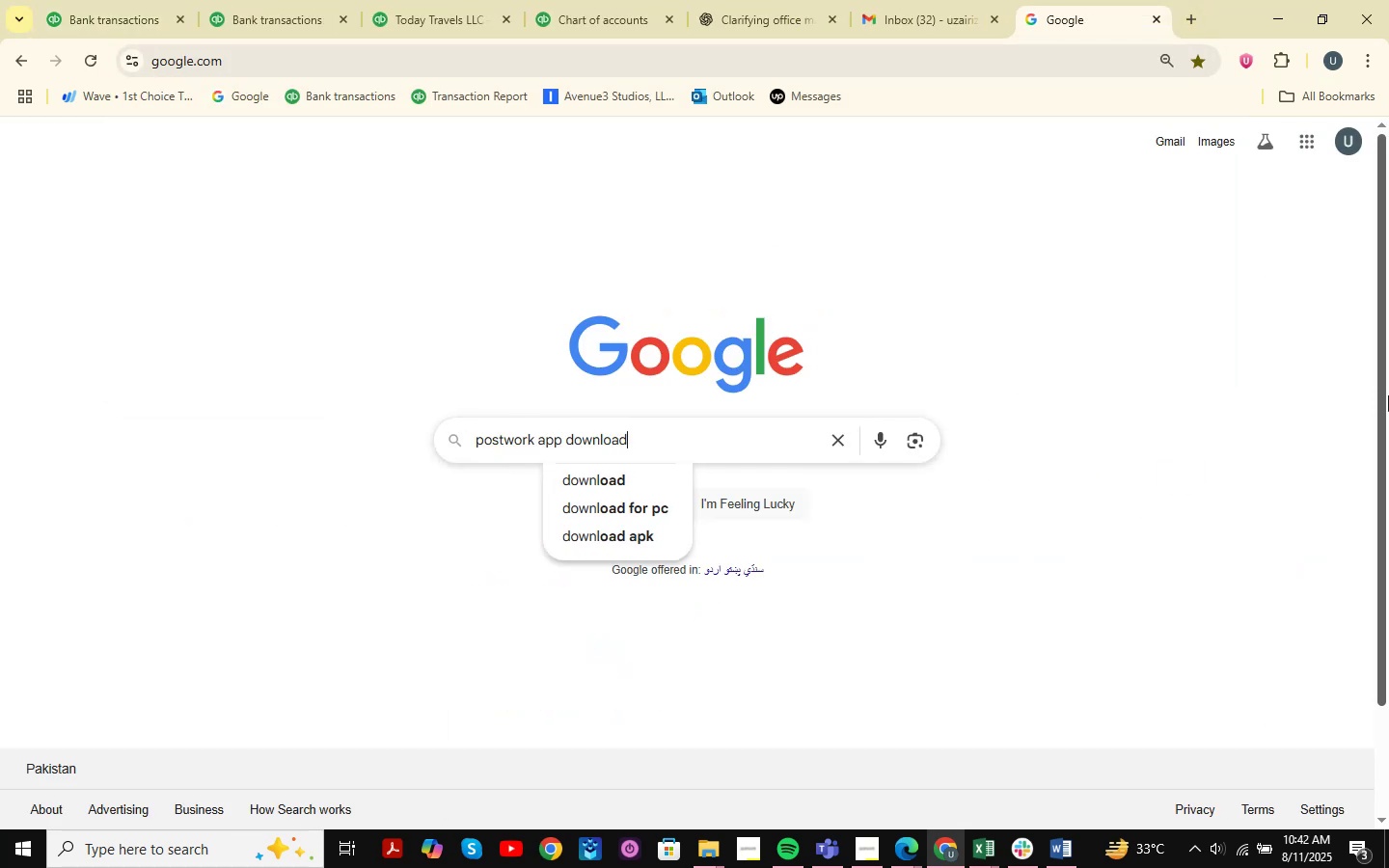 
key(Enter)
 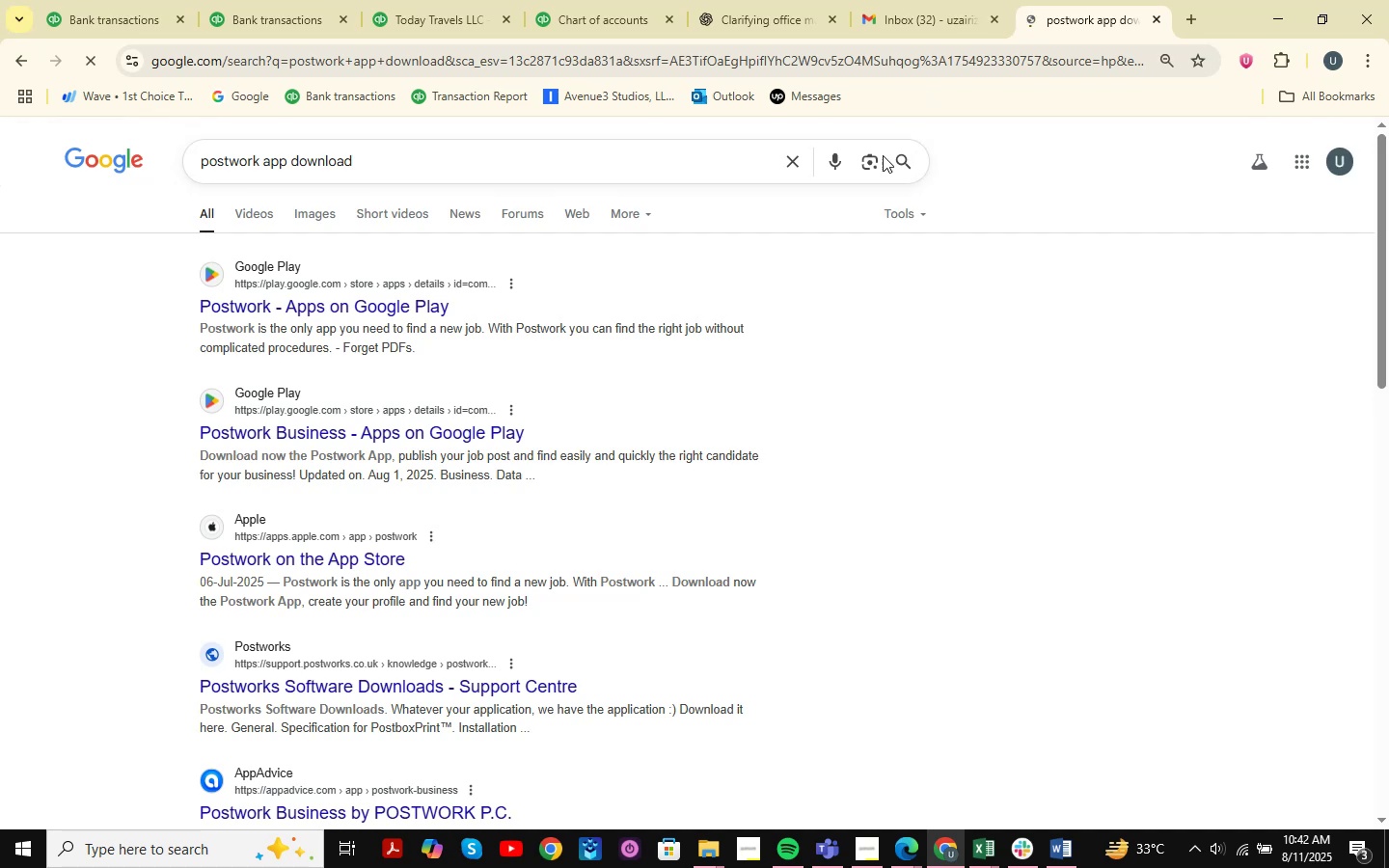 
scroll: coordinate [920, 345], scroll_direction: down, amount: 2.0
 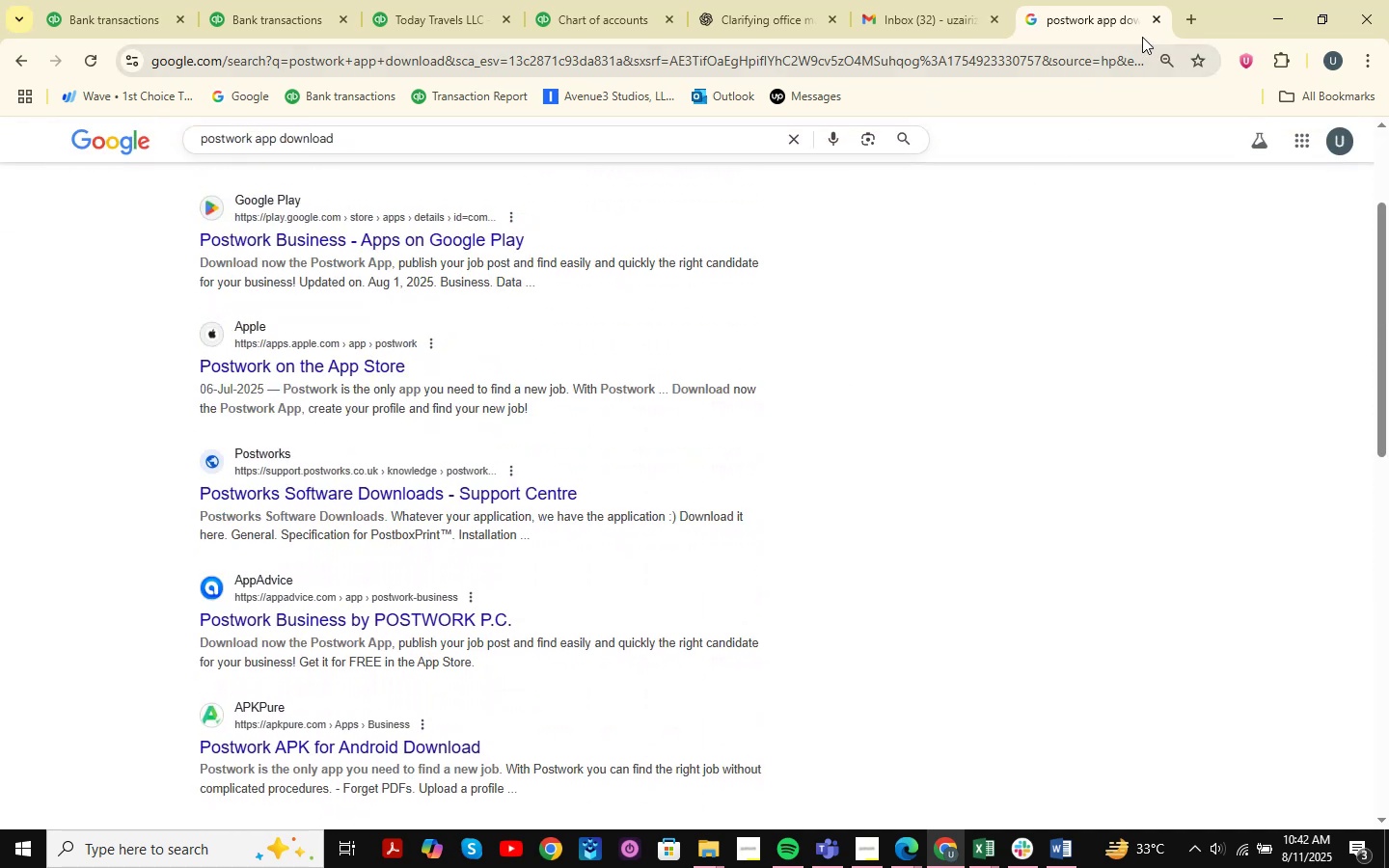 
left_click([1154, 23])
 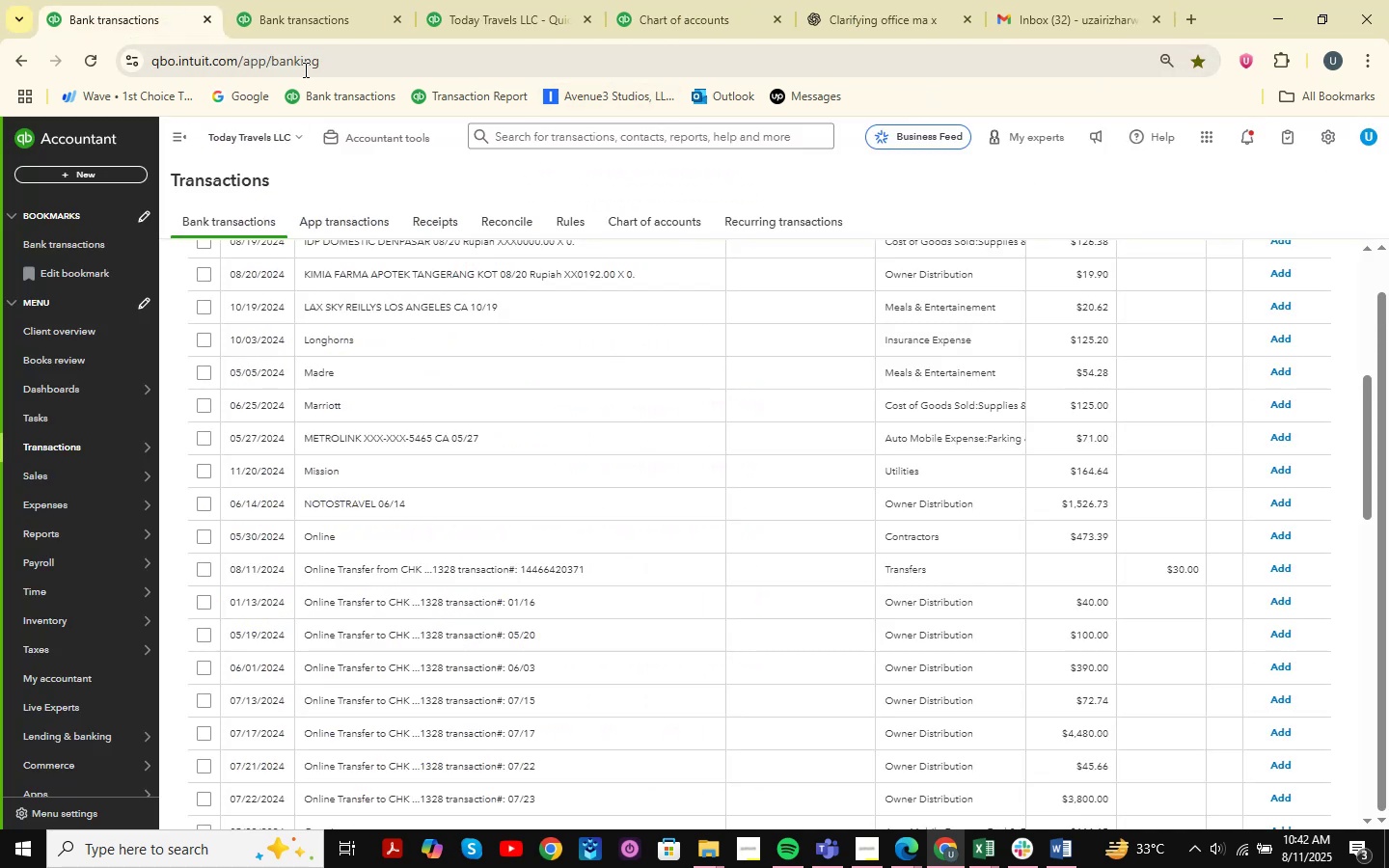 
left_click([298, 17])
 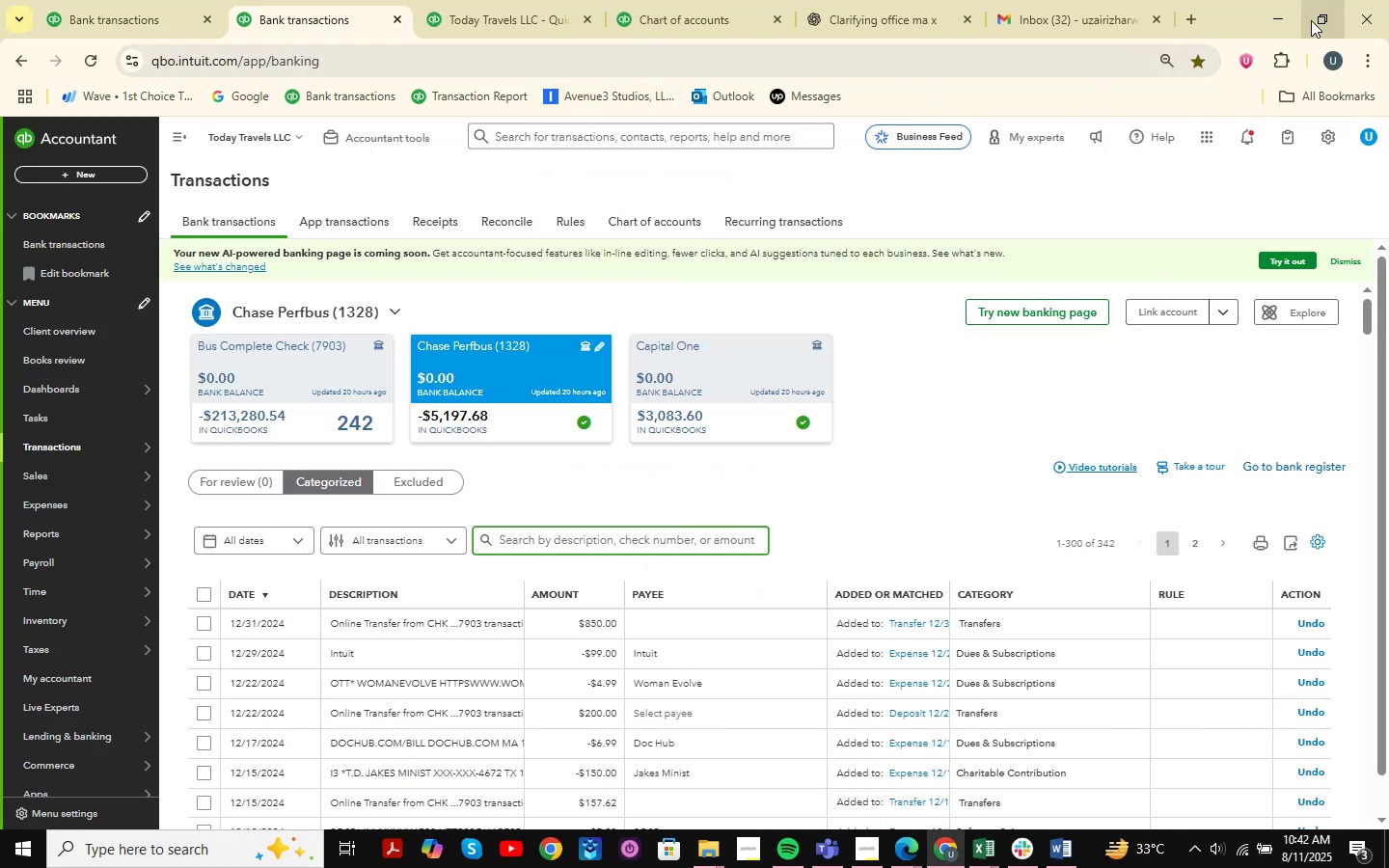 
left_click([1287, 16])
 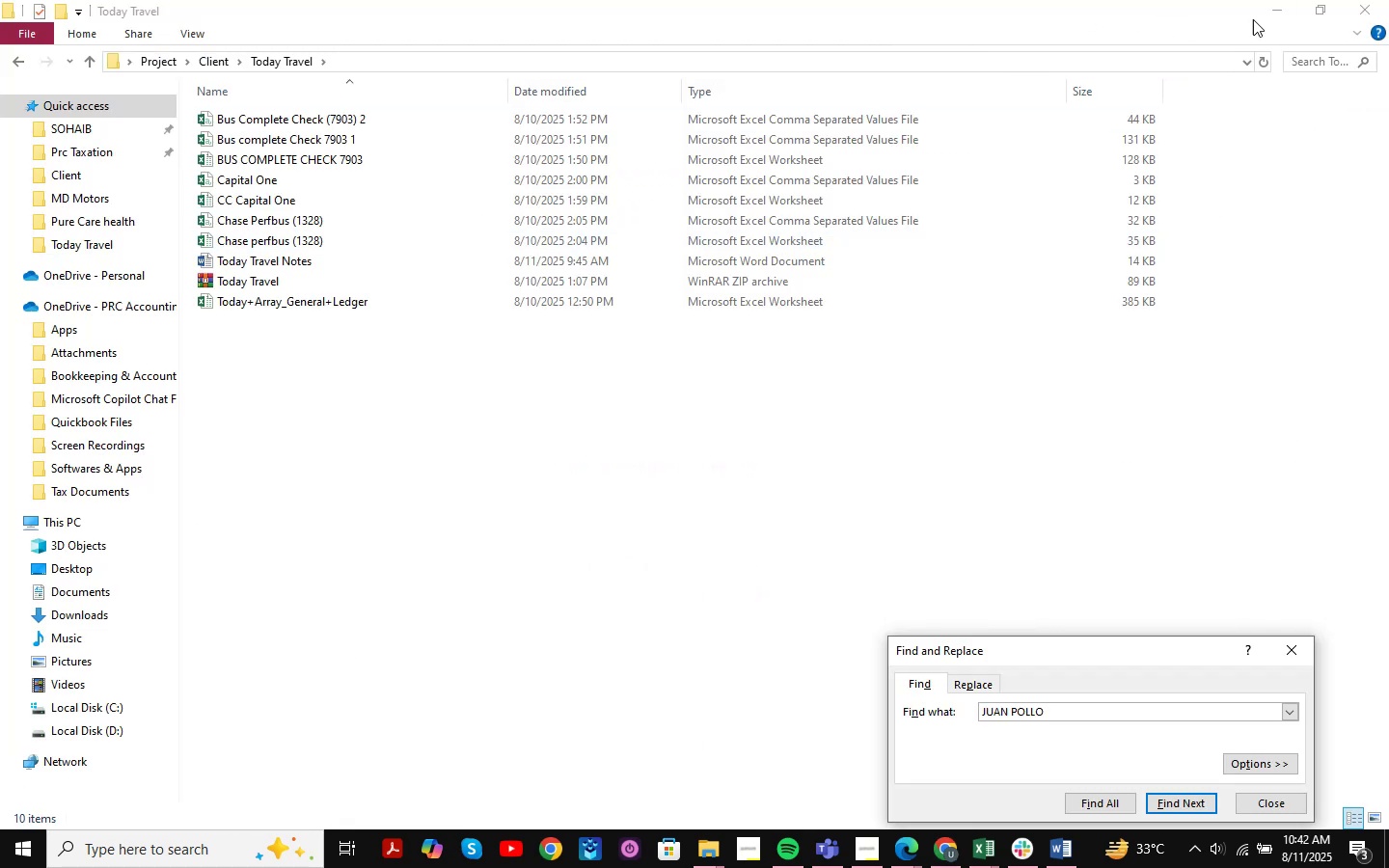 
left_click([1270, 9])
 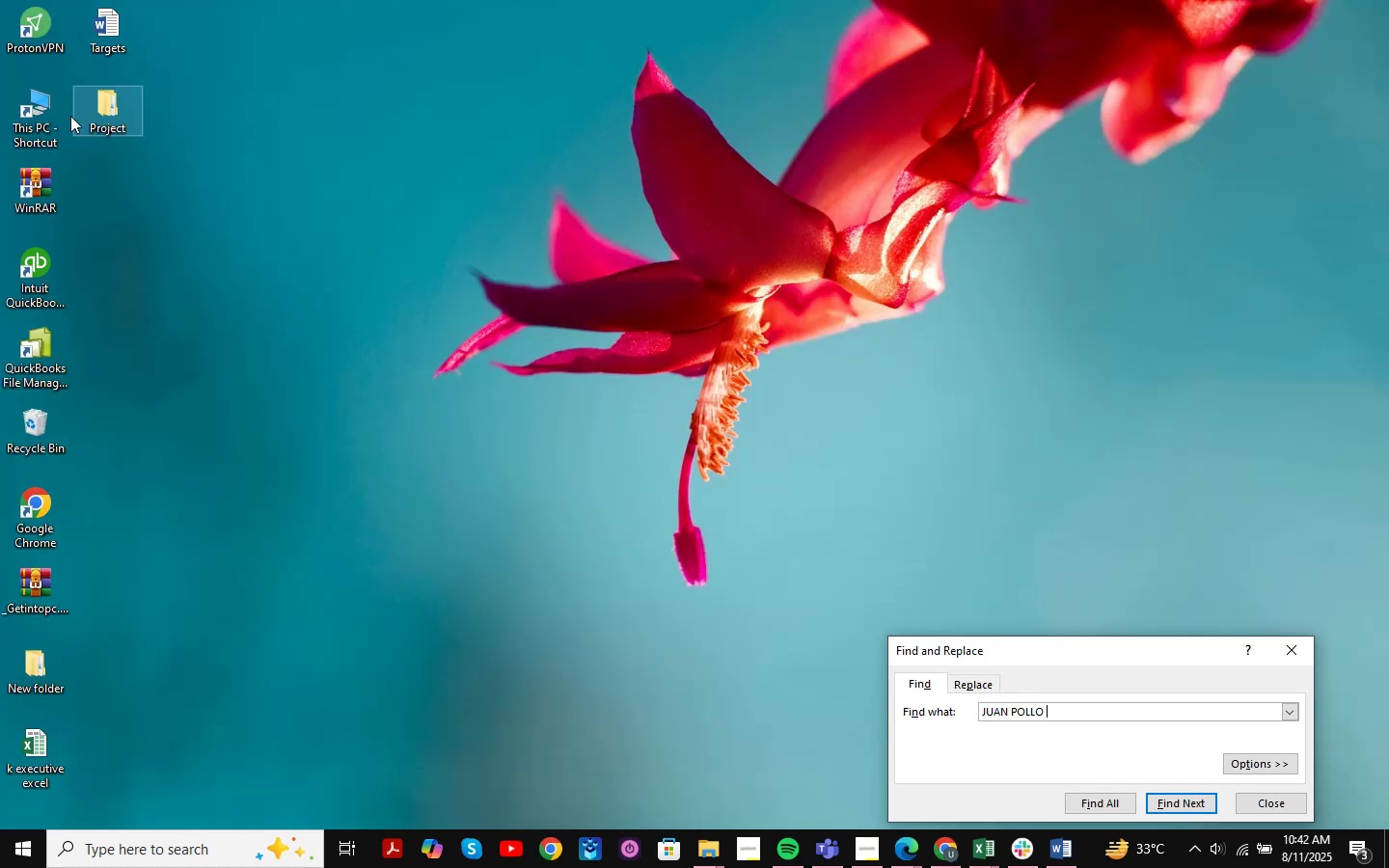 
double_click([58, 116])
 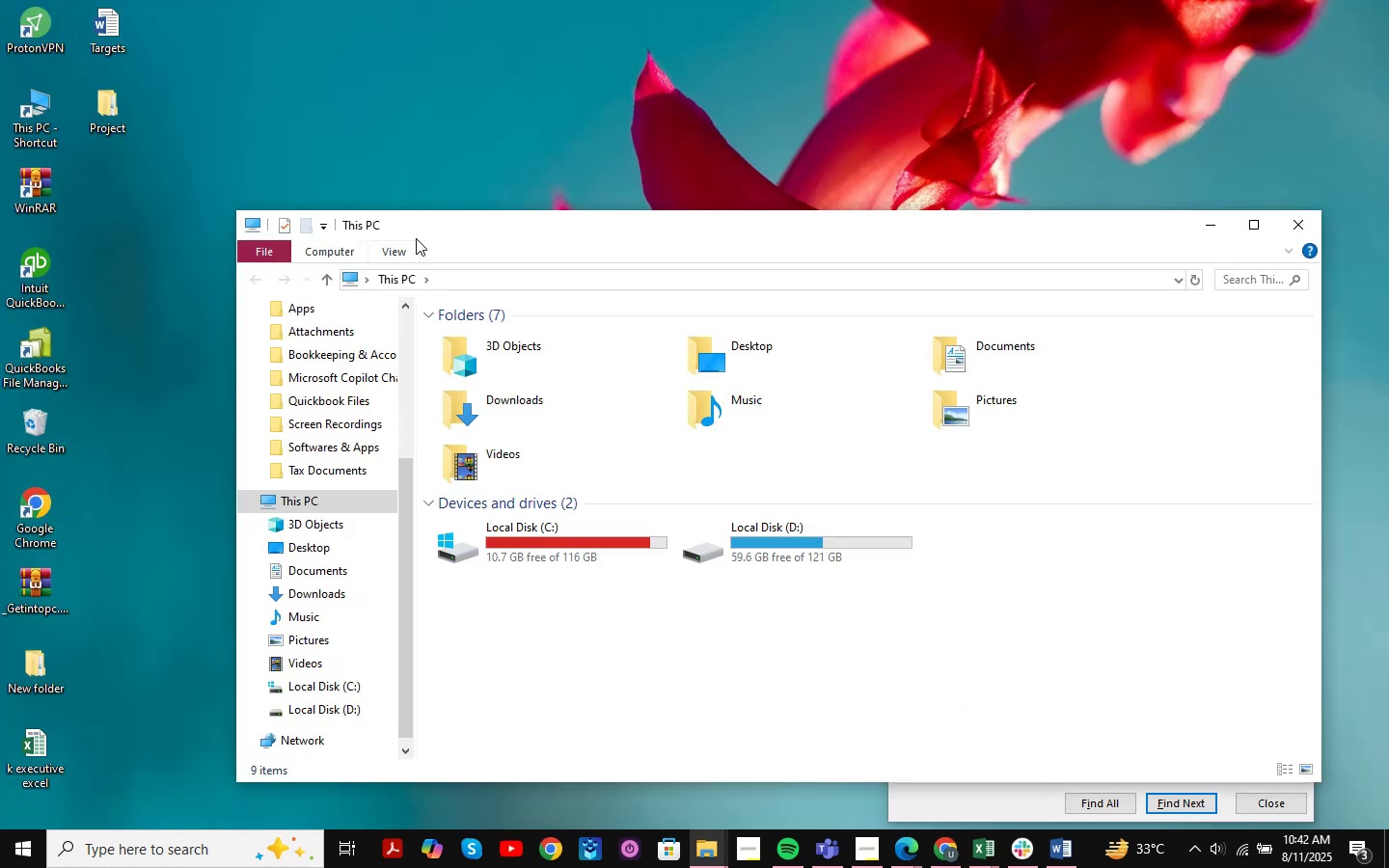 
double_click([442, 221])
 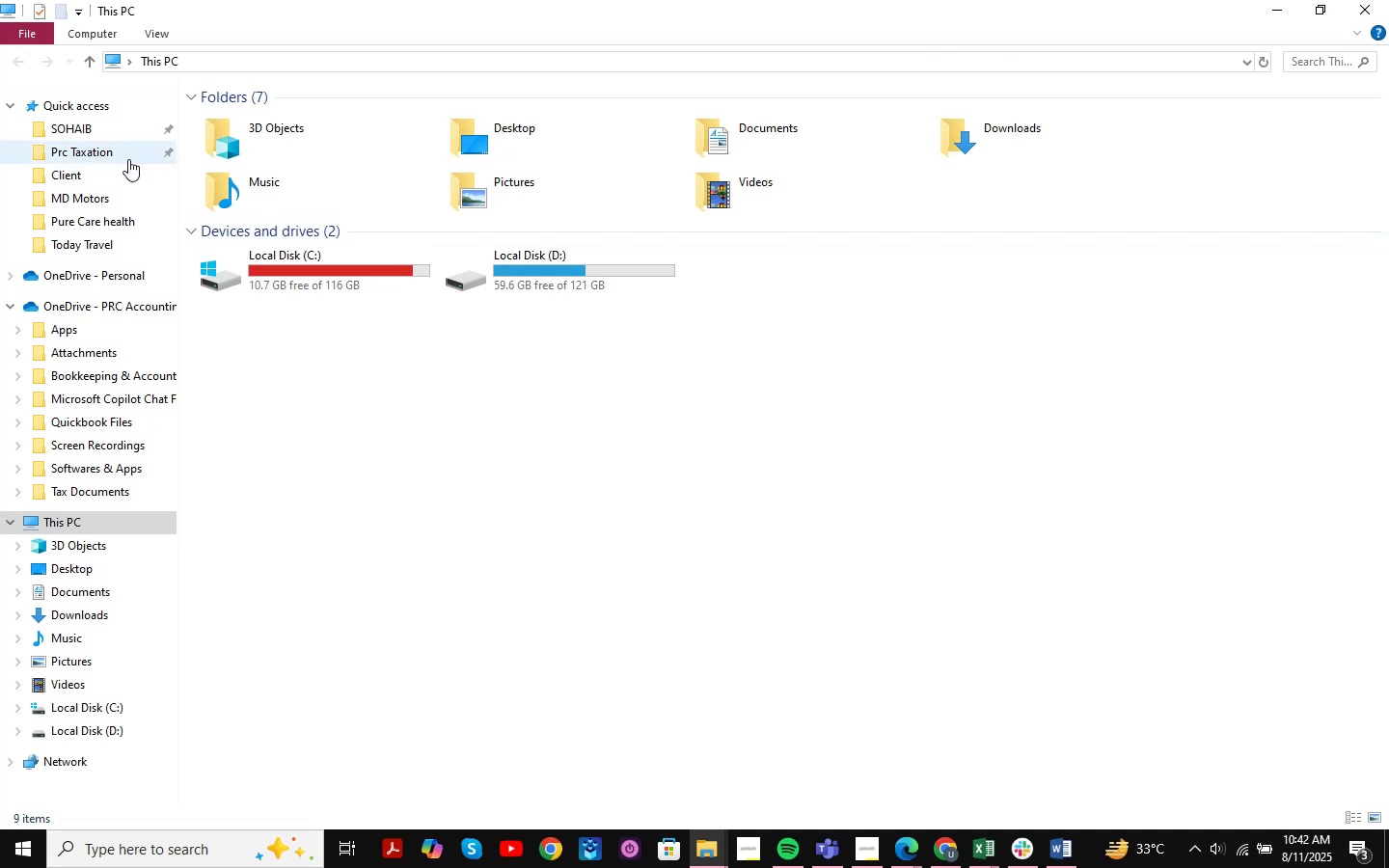 
scroll: coordinate [138, 322], scroll_direction: down, amount: 4.0
 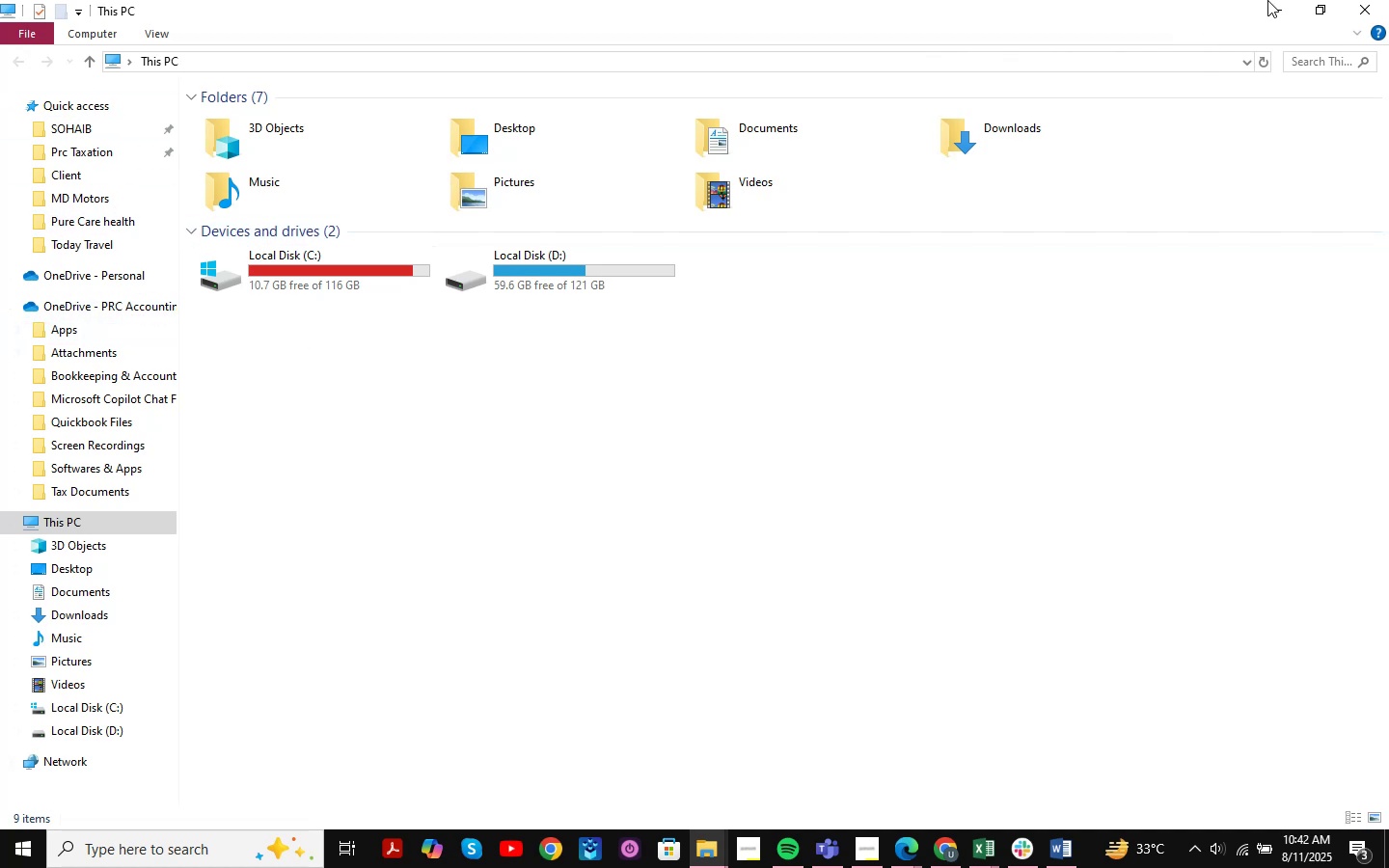 
left_click([1388, 0])
 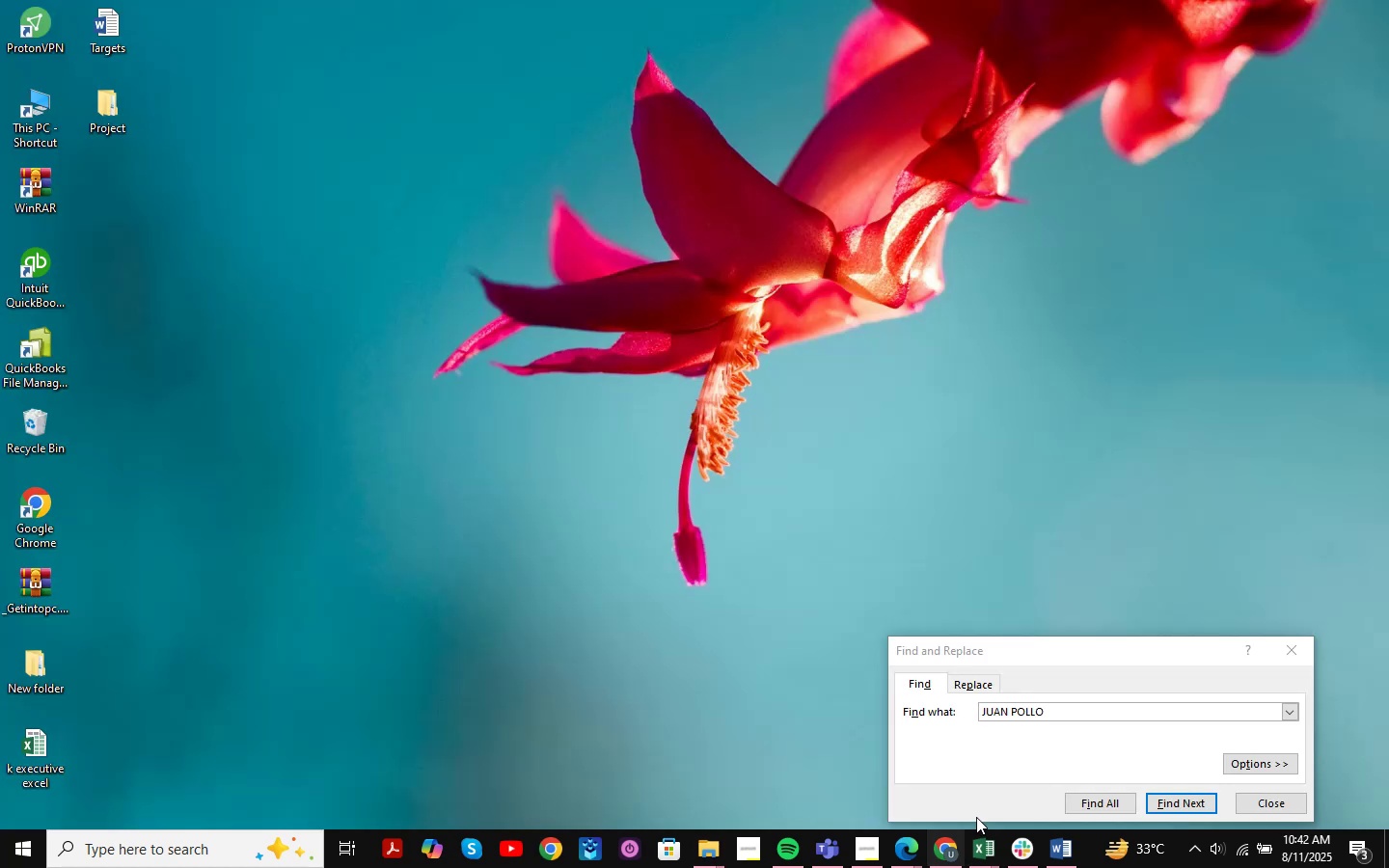 
left_click([955, 852])
 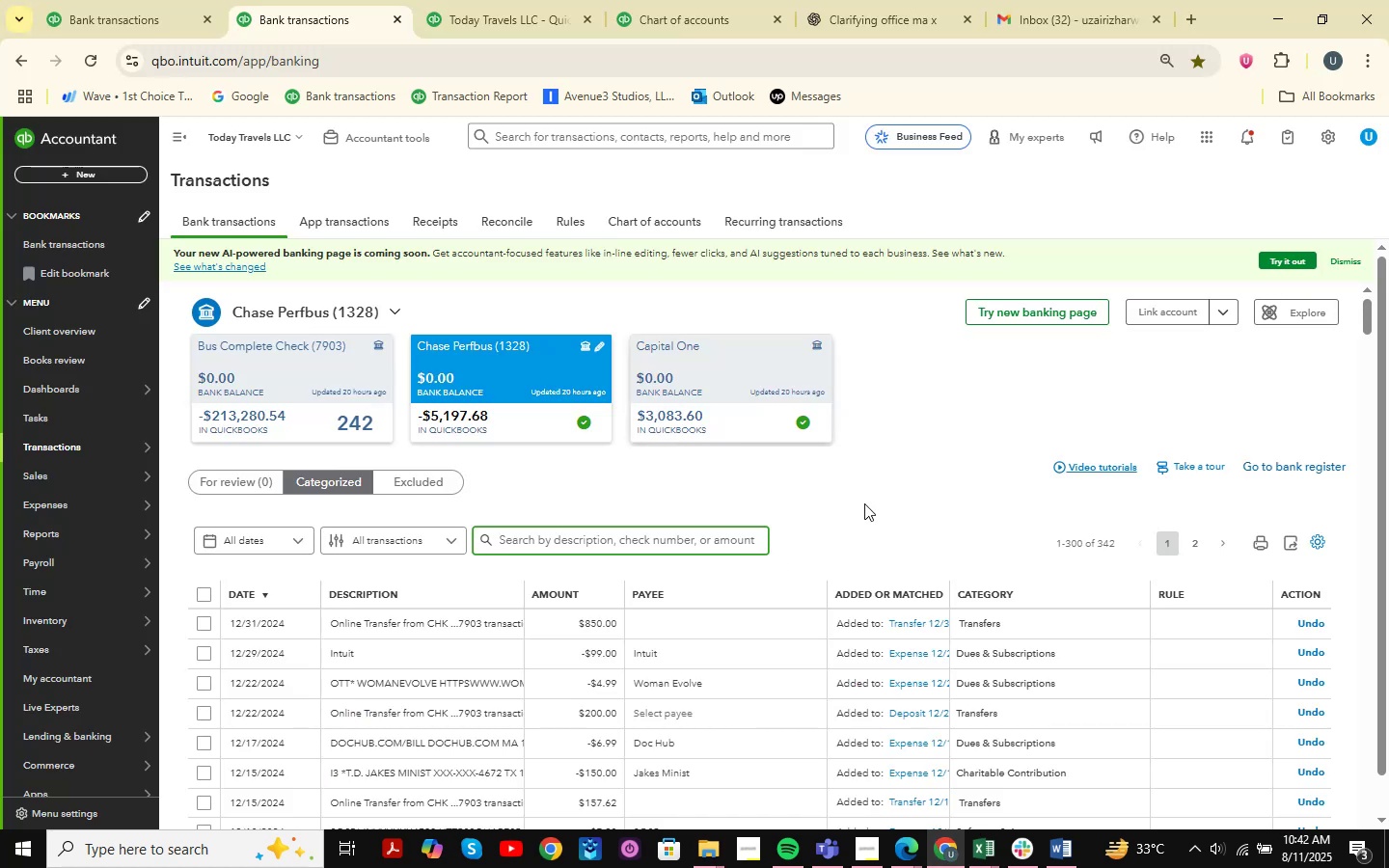 
scroll: coordinate [421, 339], scroll_direction: up, amount: 3.0
 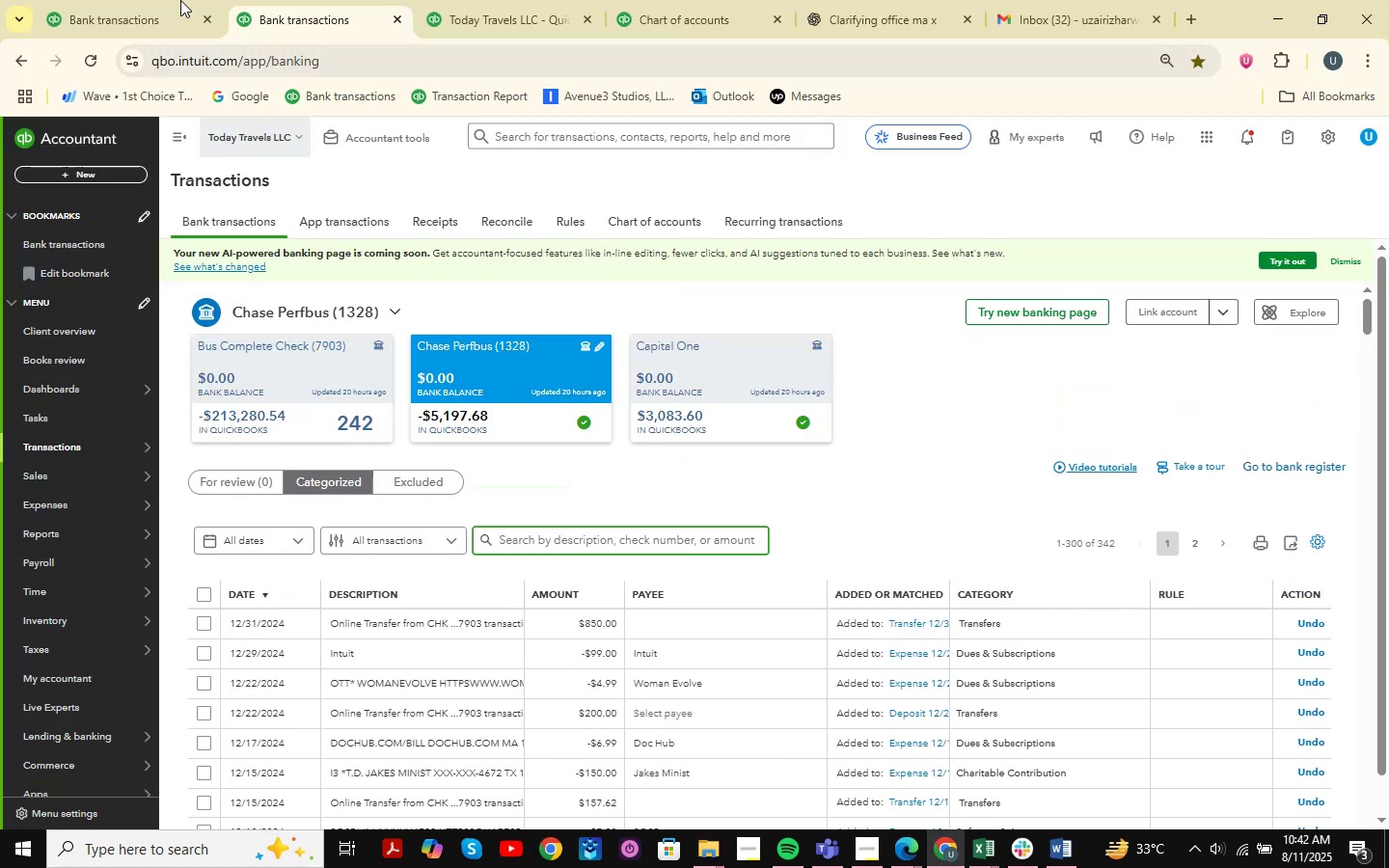 
left_click([147, 0])
 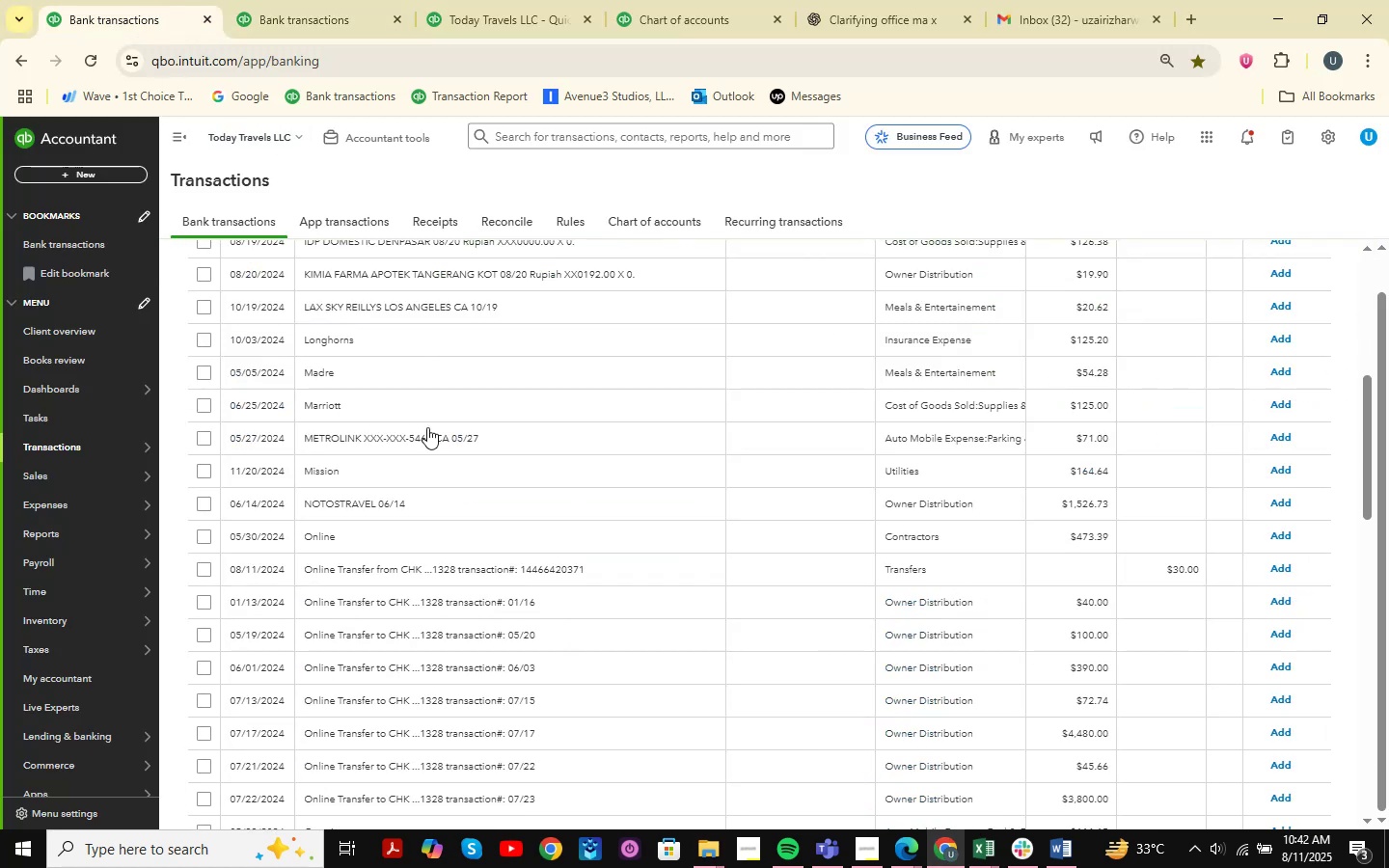 
scroll: coordinate [471, 446], scroll_direction: down, amount: 1.0
 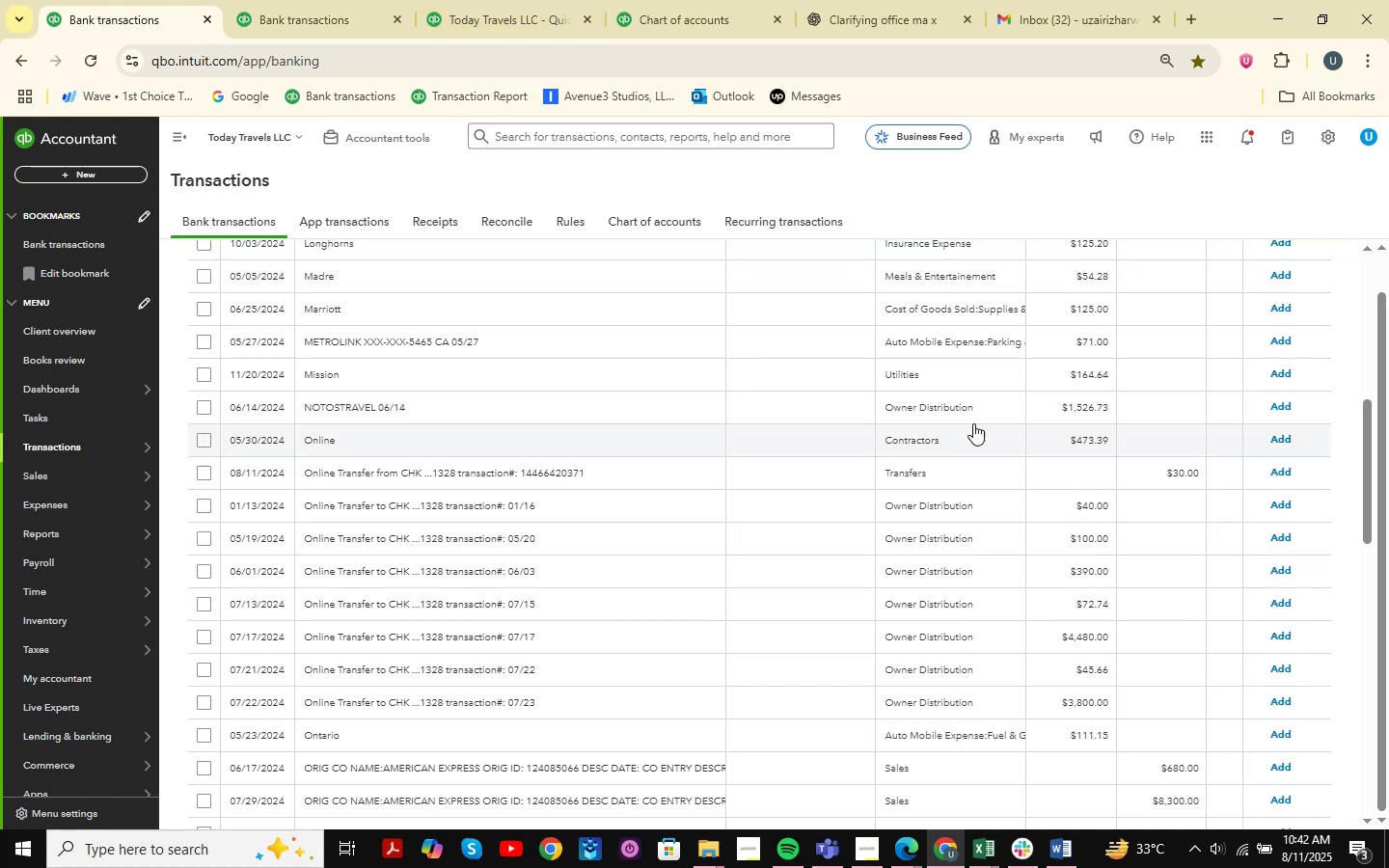 
wait(16.74)
 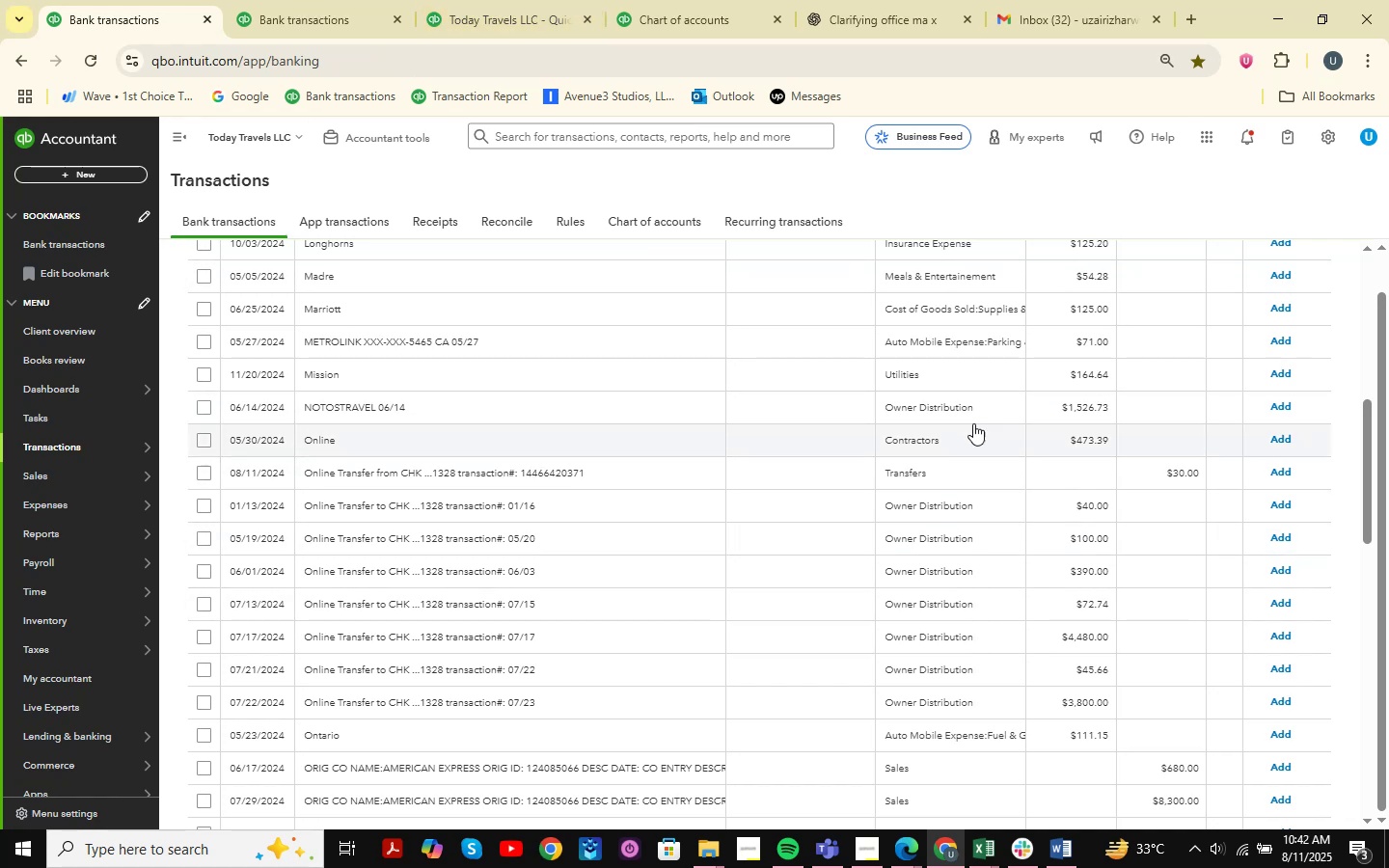 
left_click([319, 245])
 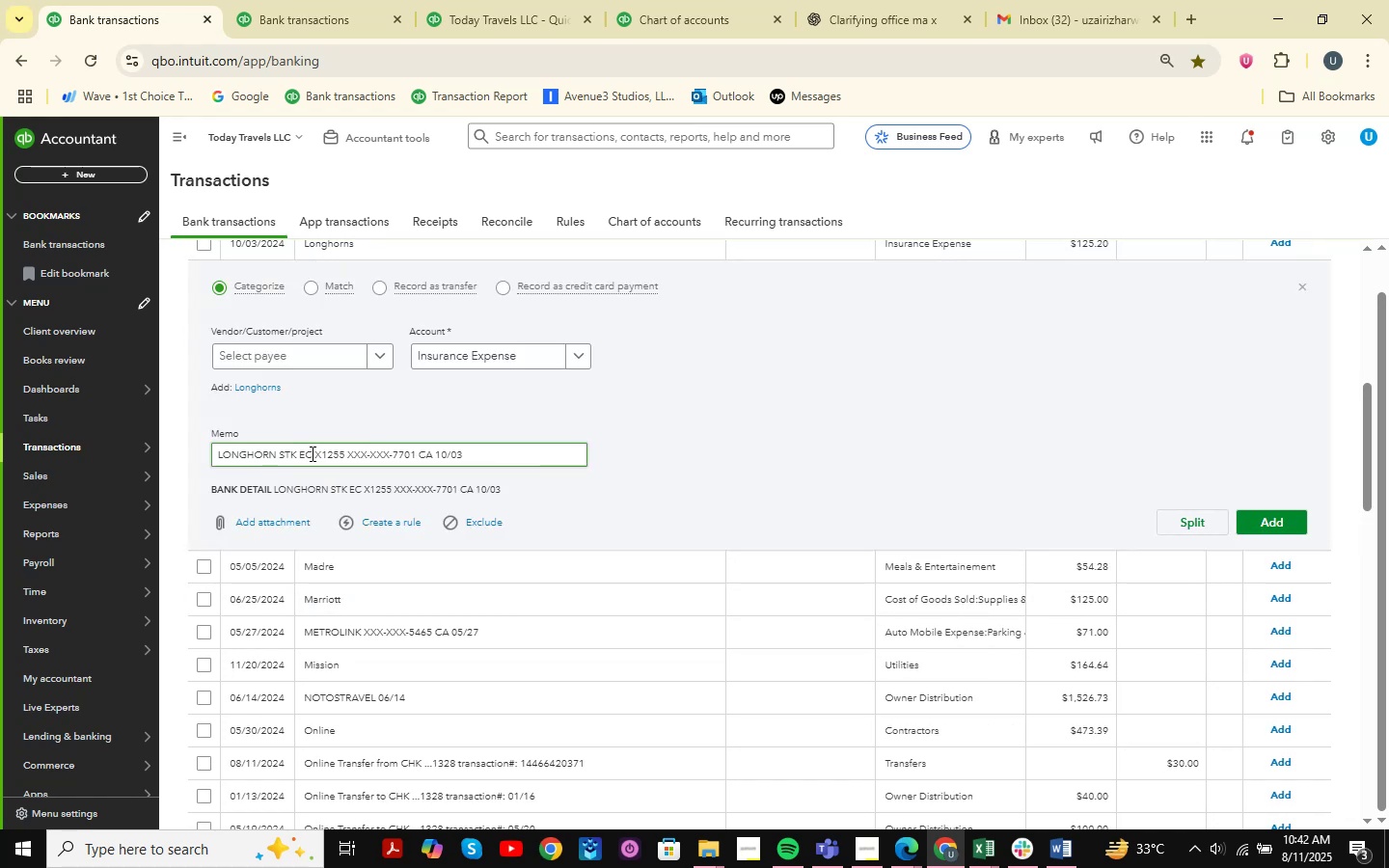 
wait(5.57)
 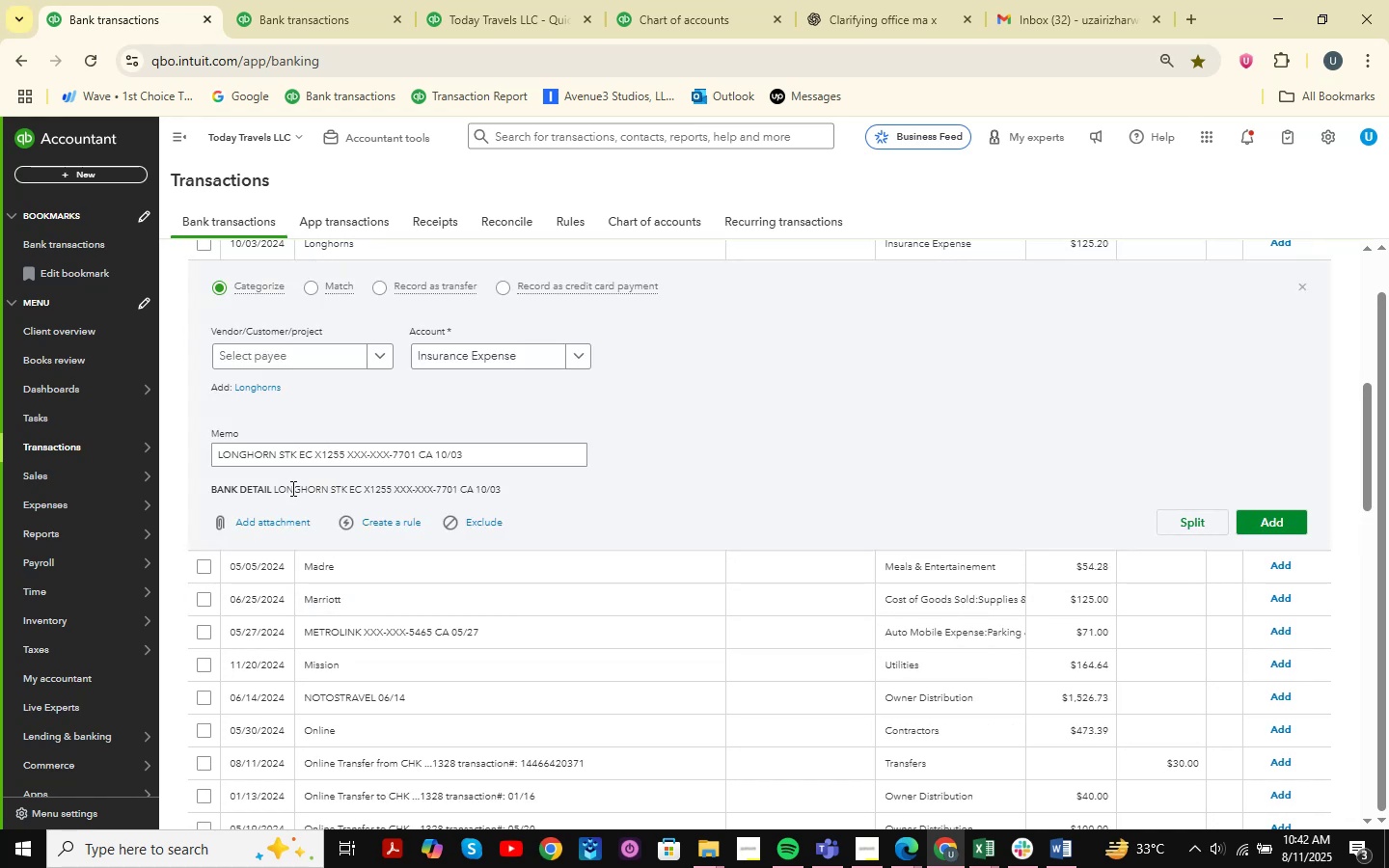 
left_click_drag(start_coordinate=[313, 453], to_coordinate=[180, 422])
 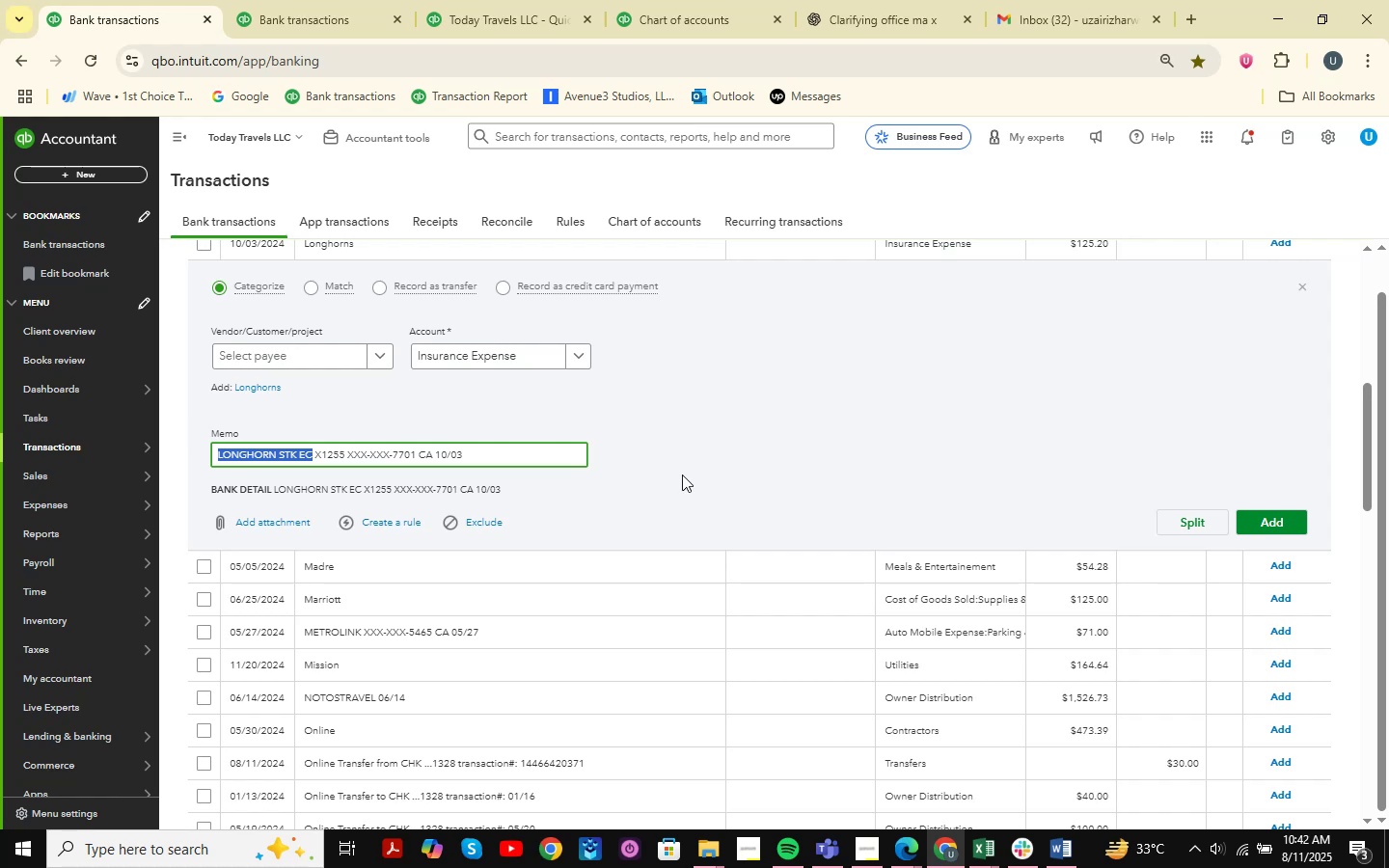 
hold_key(key=ControlLeft, duration=0.99)
 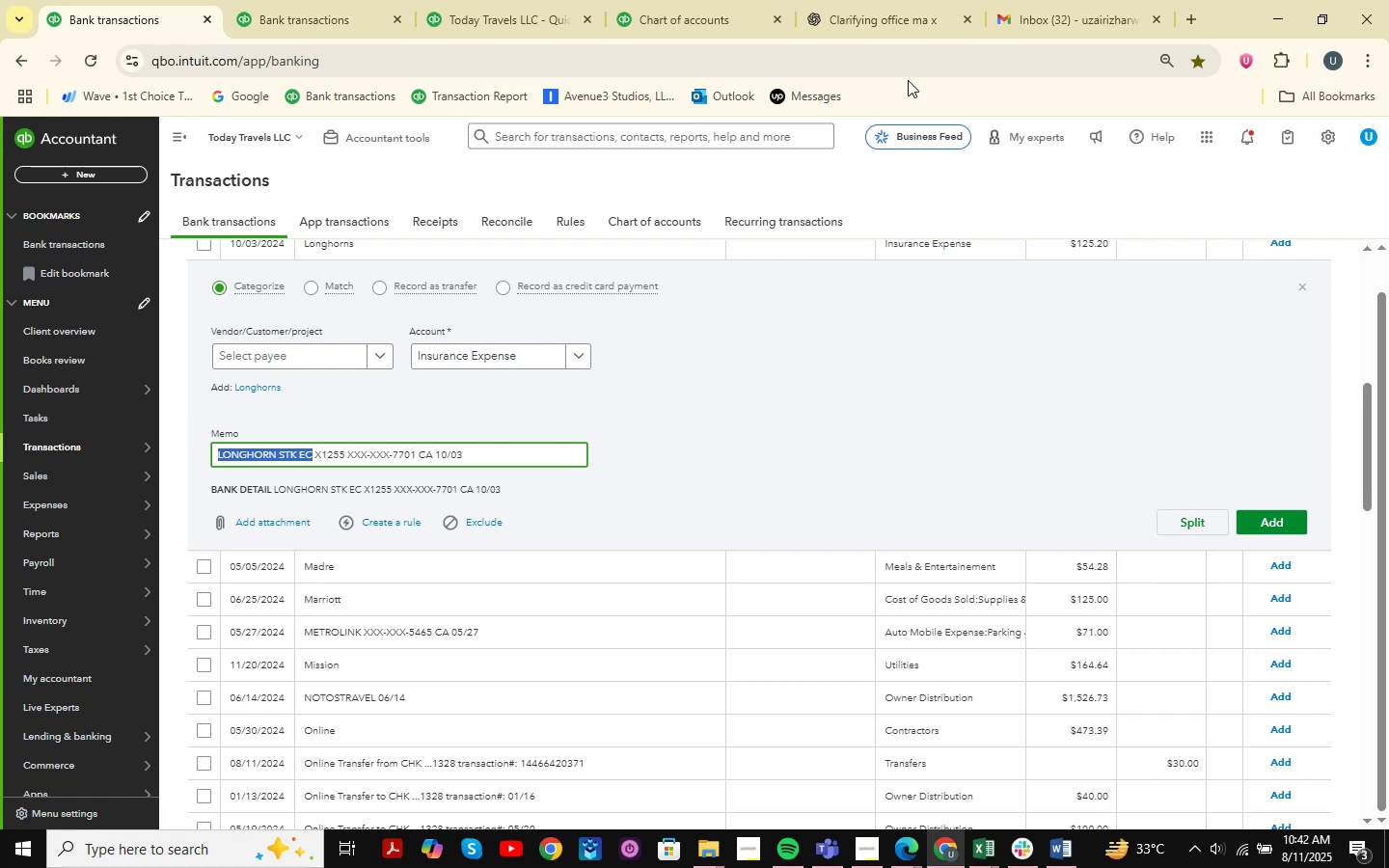 
hold_key(key=C, duration=0.33)
 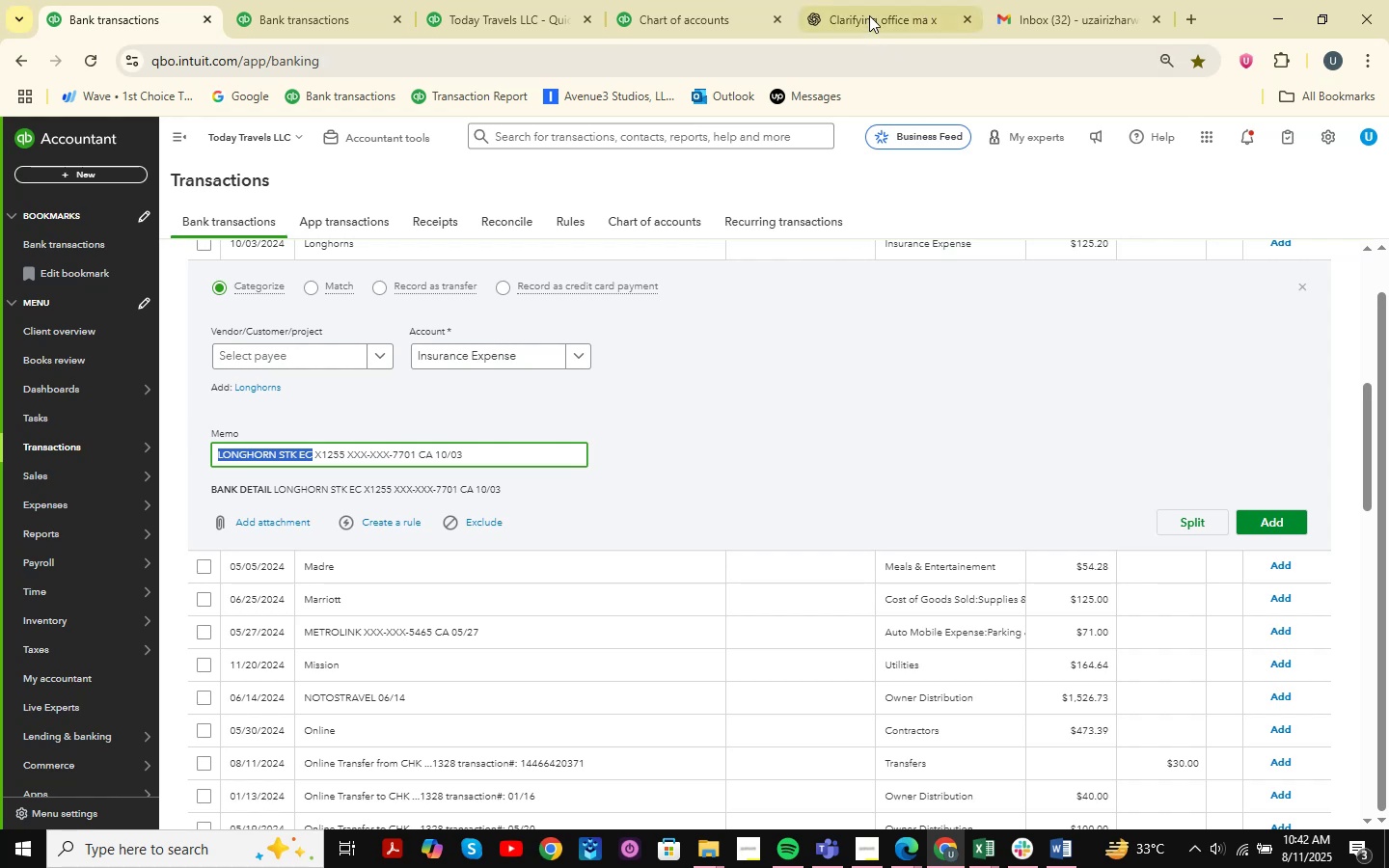 
left_click([870, 14])
 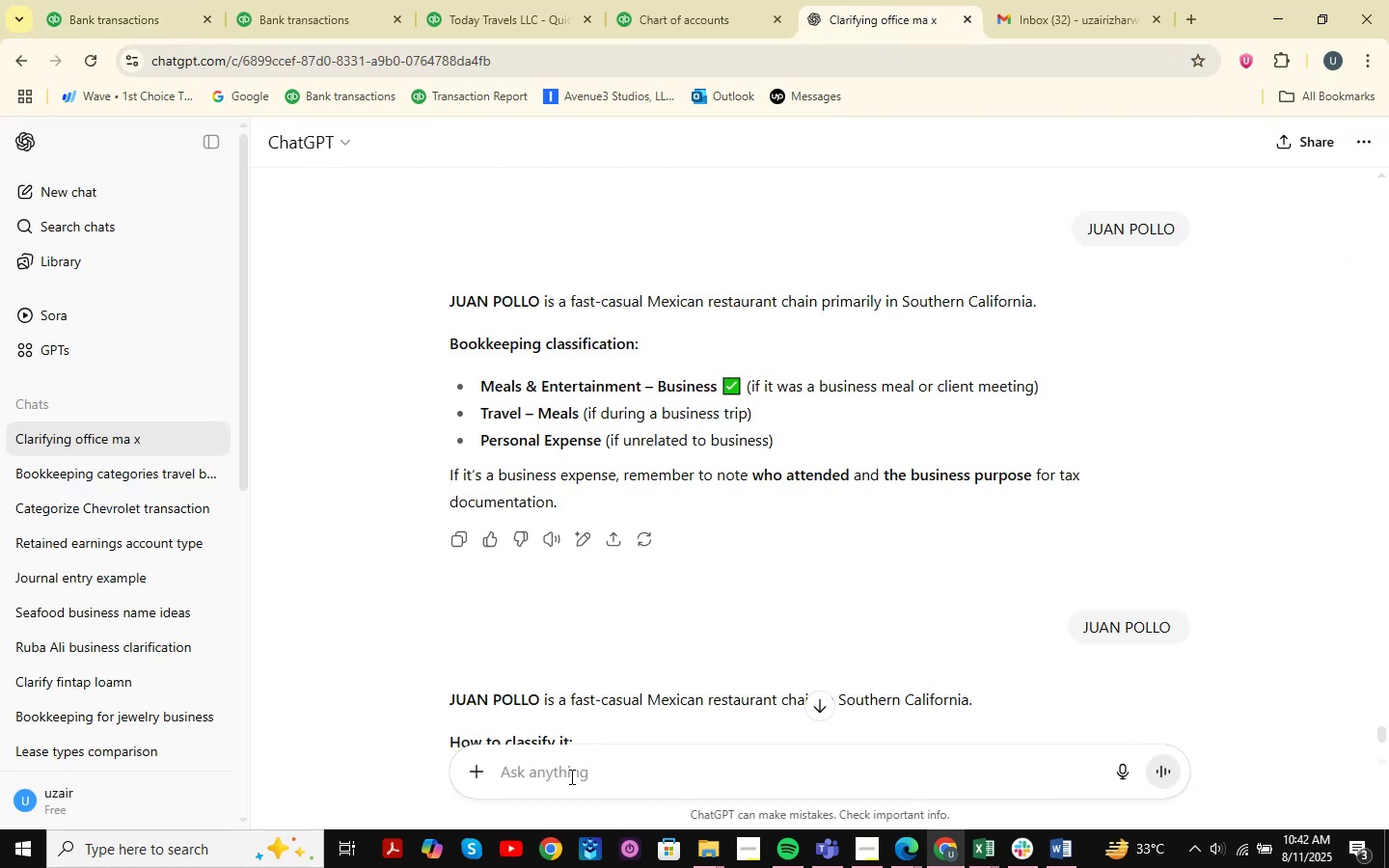 
left_click([570, 776])
 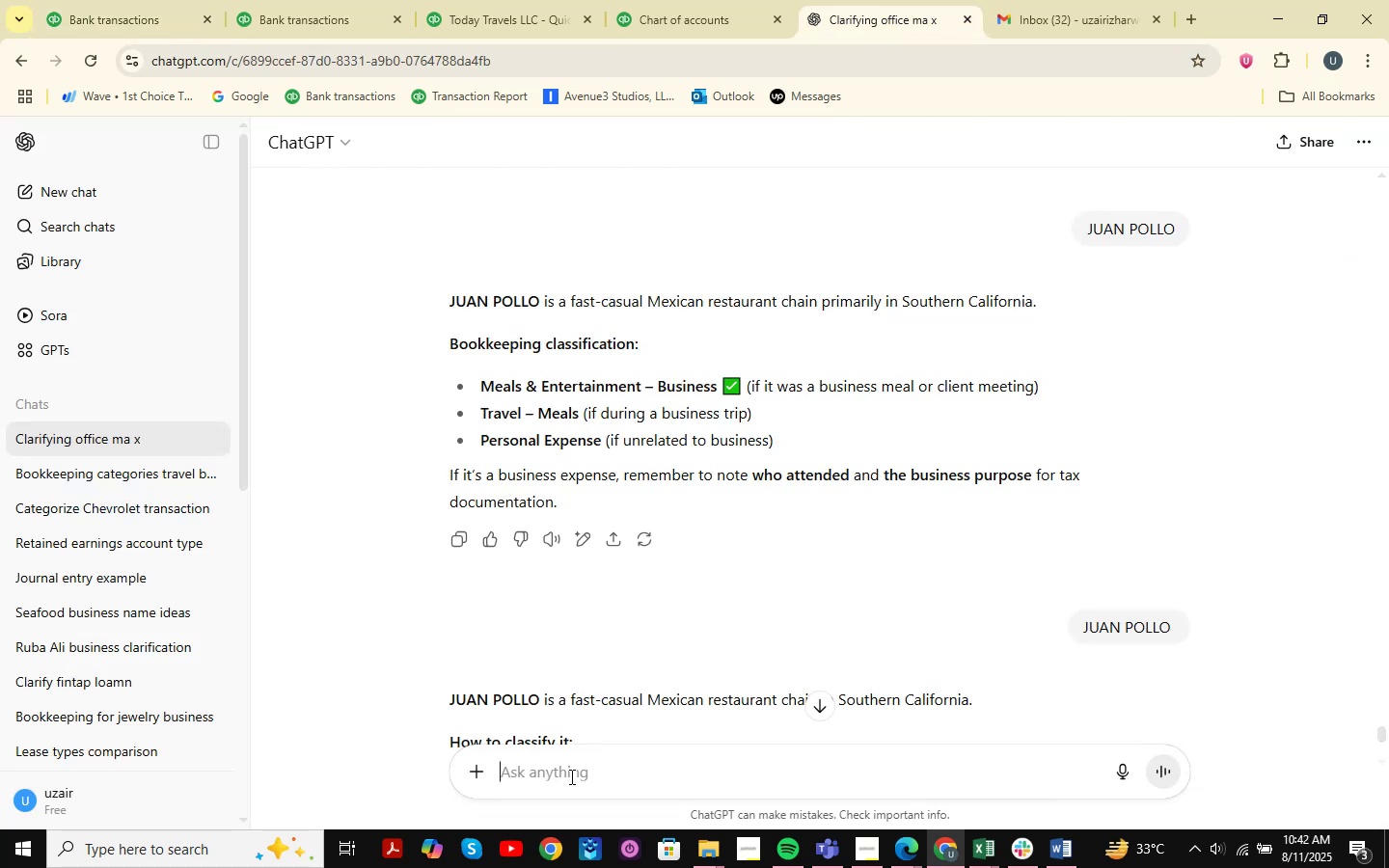 
key(Control+V)
 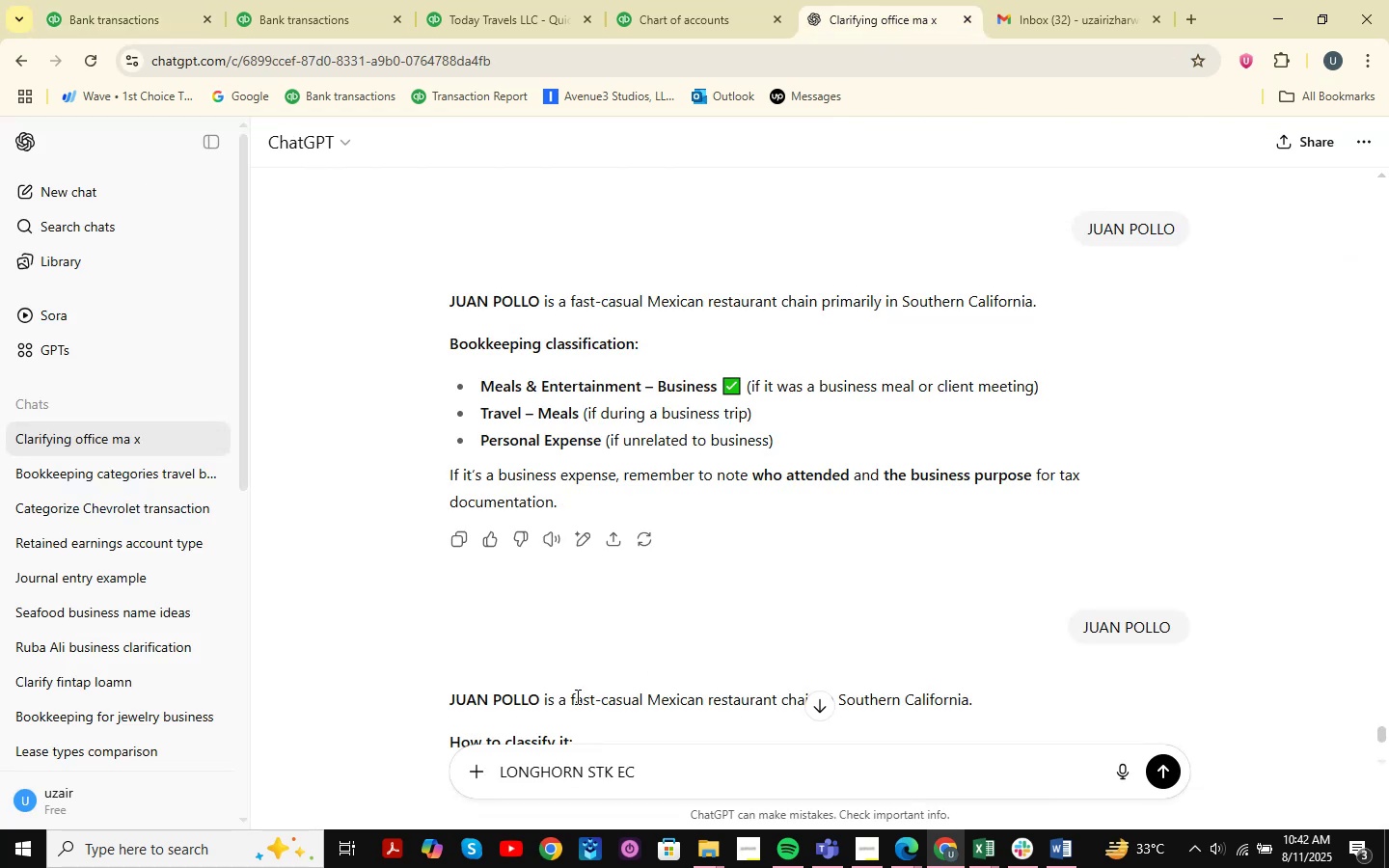 
key(NumpadEnter)
 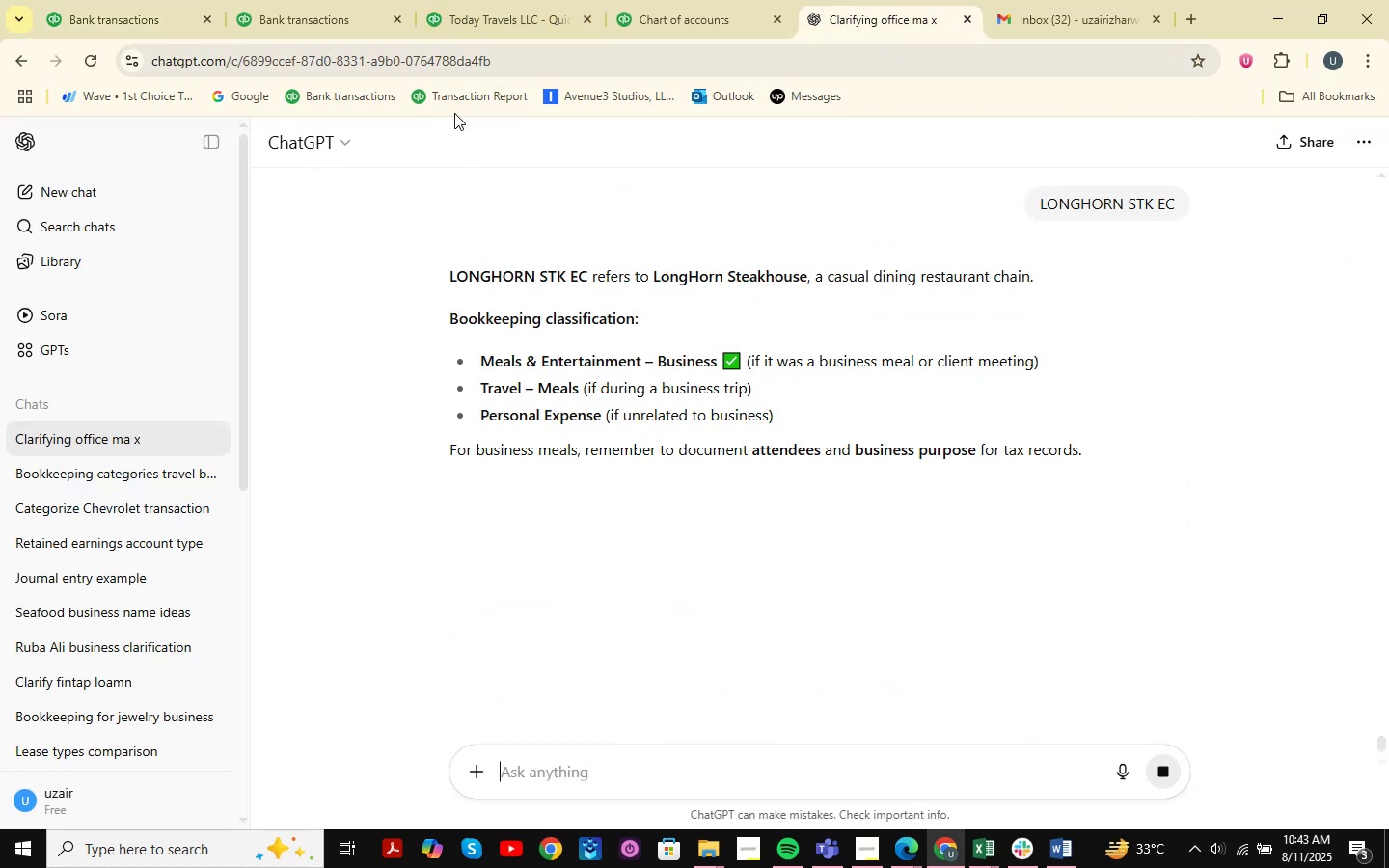 
wait(8.9)
 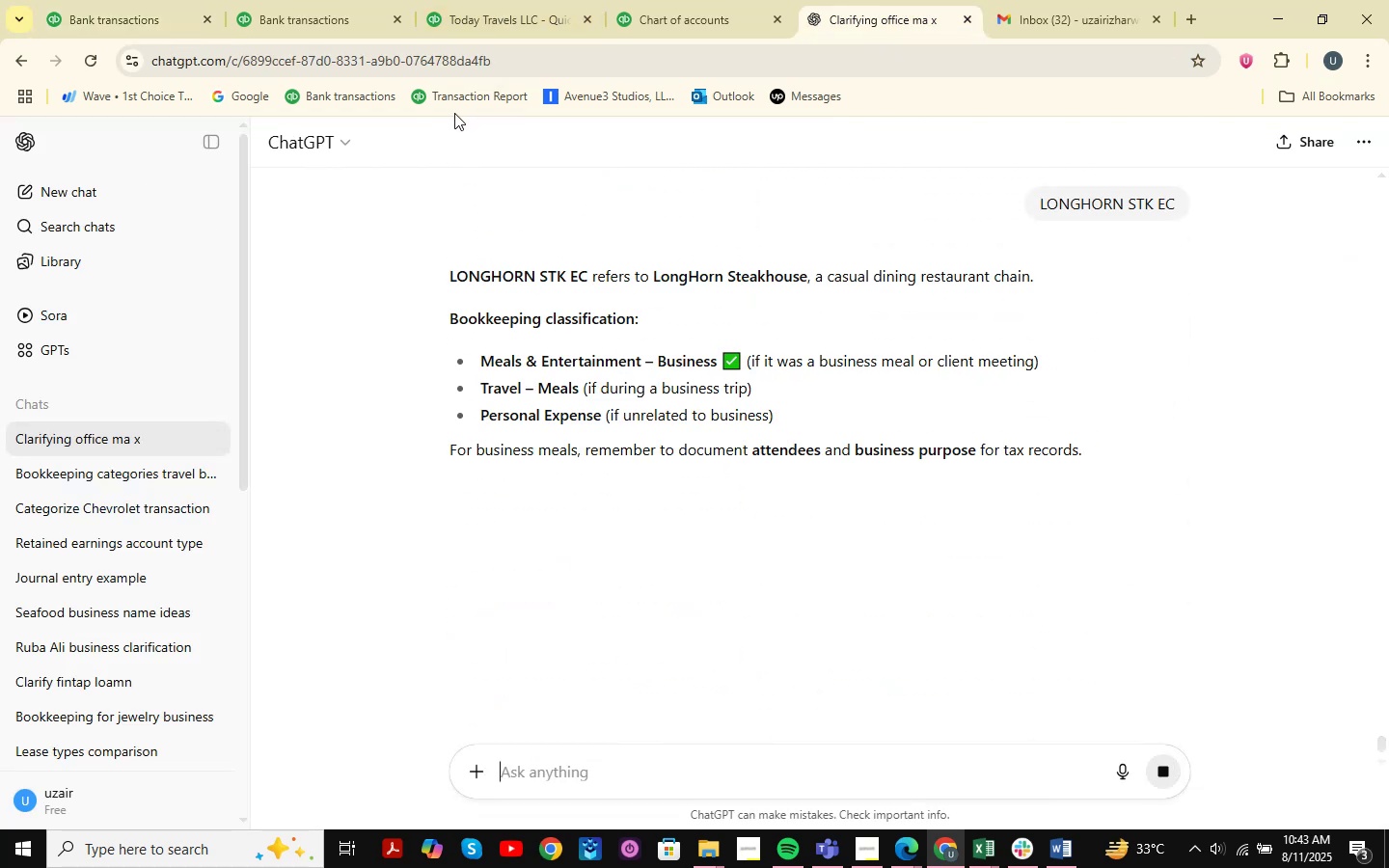 
left_click([277, 9])
 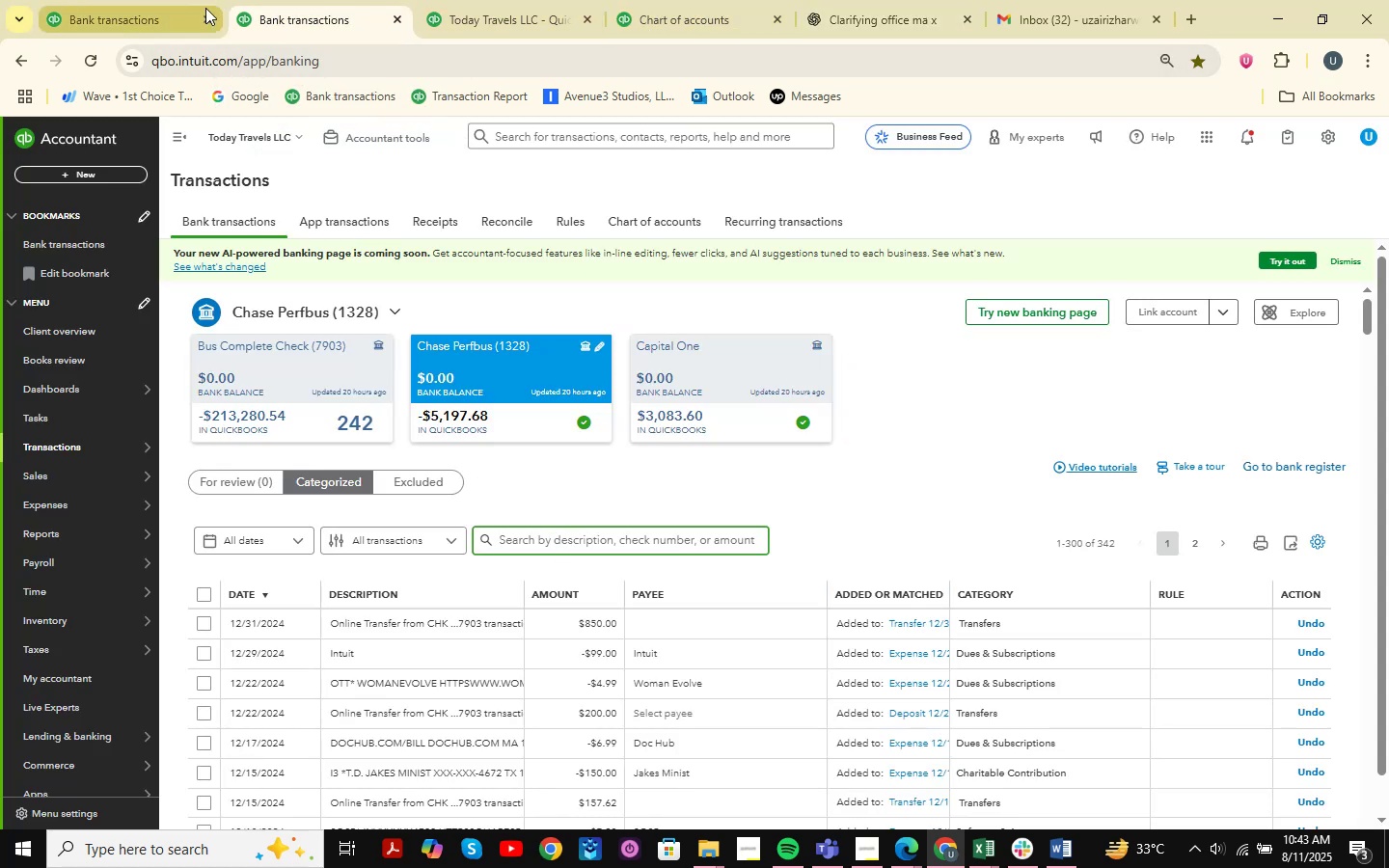 
left_click([151, 17])
 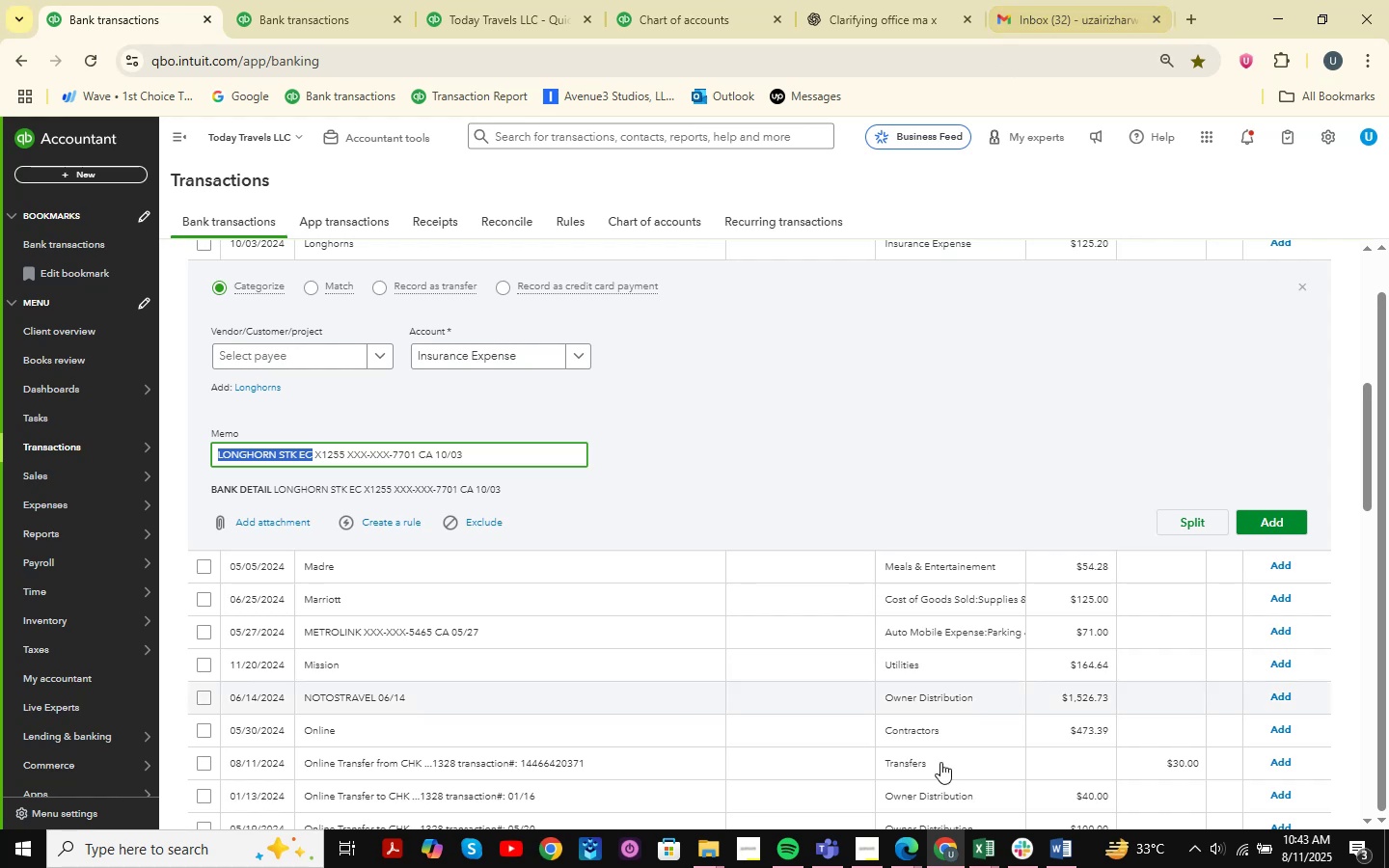 
left_click([982, 850])
 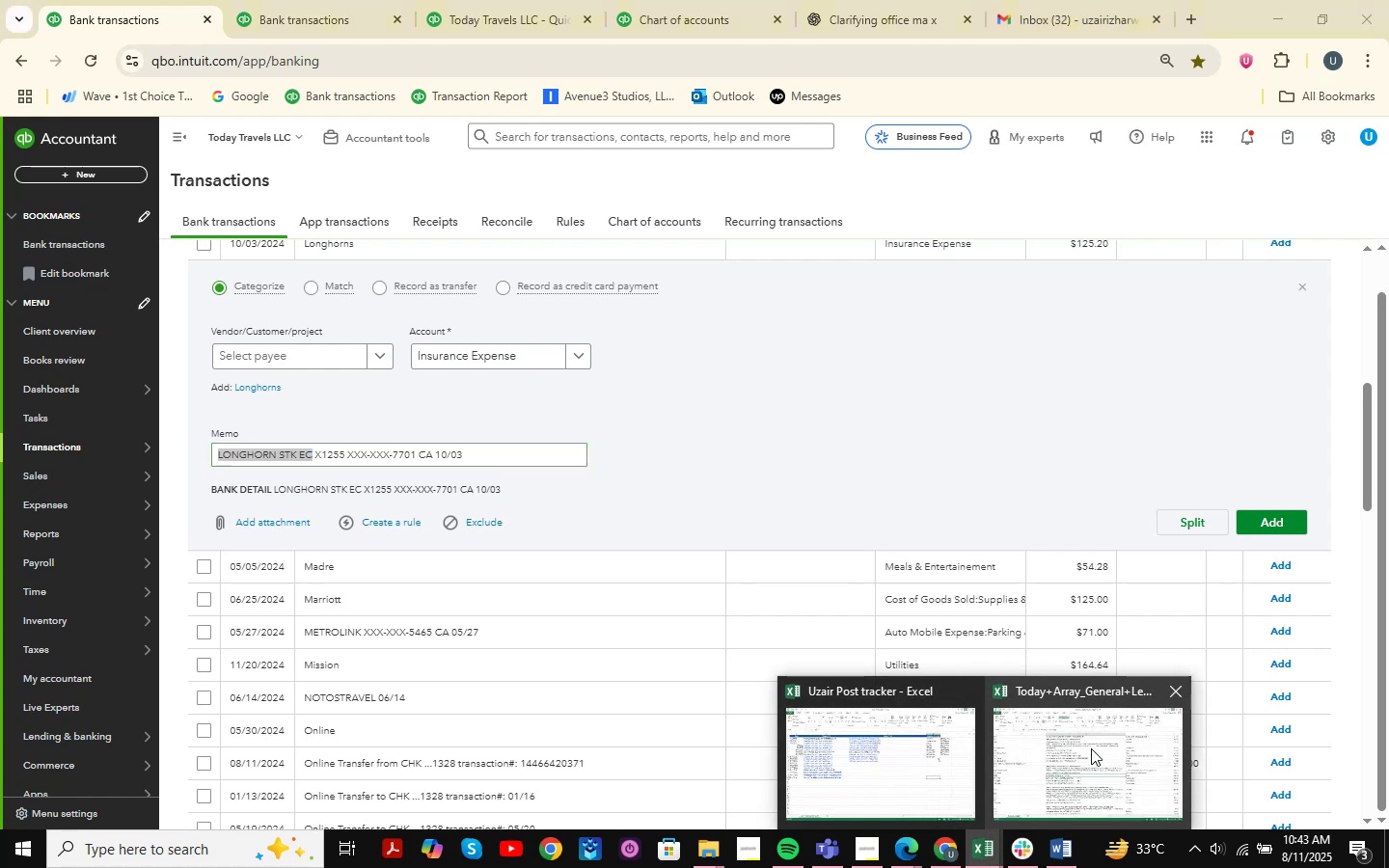 
left_click([1093, 746])
 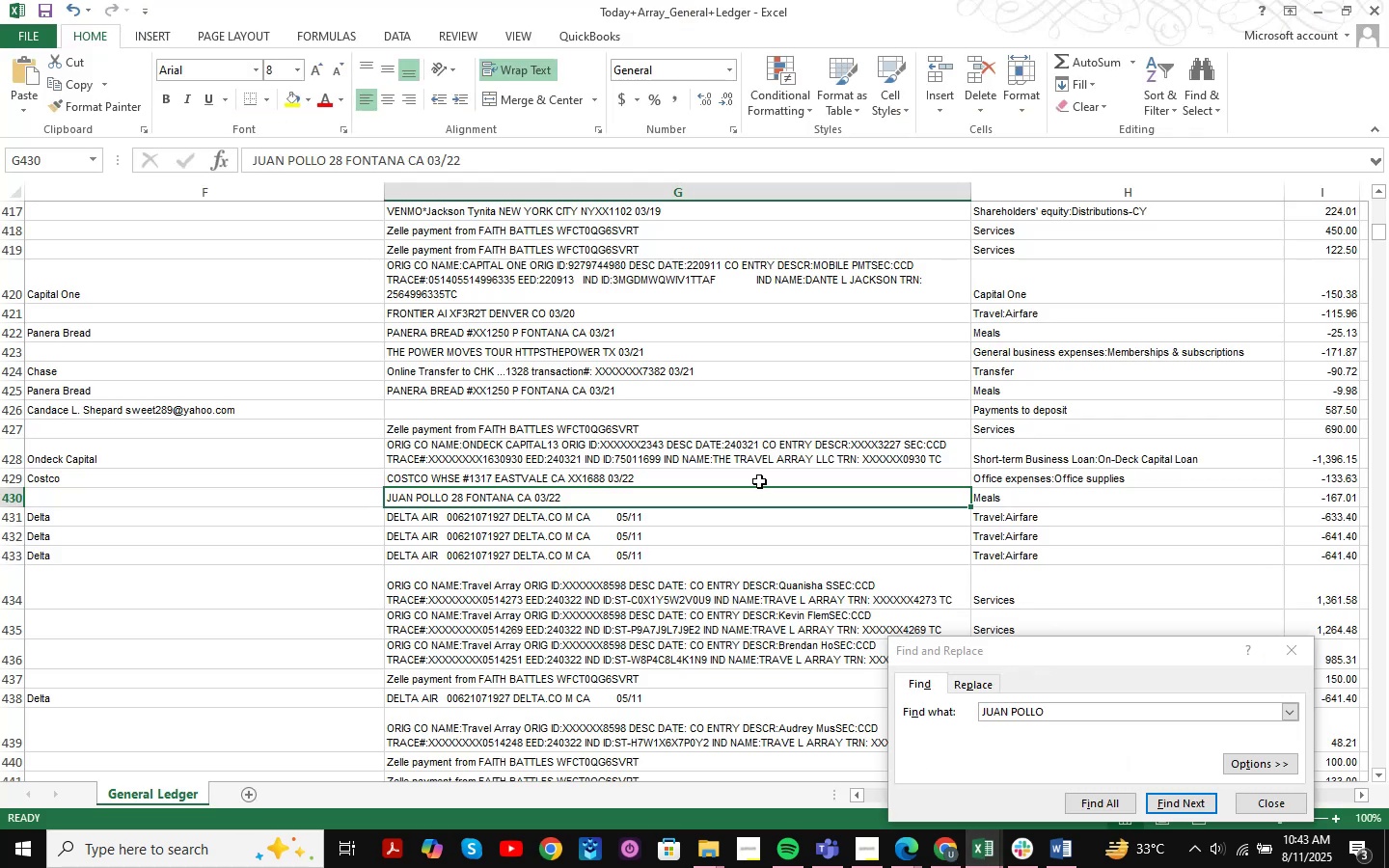 
key(Control+F)
 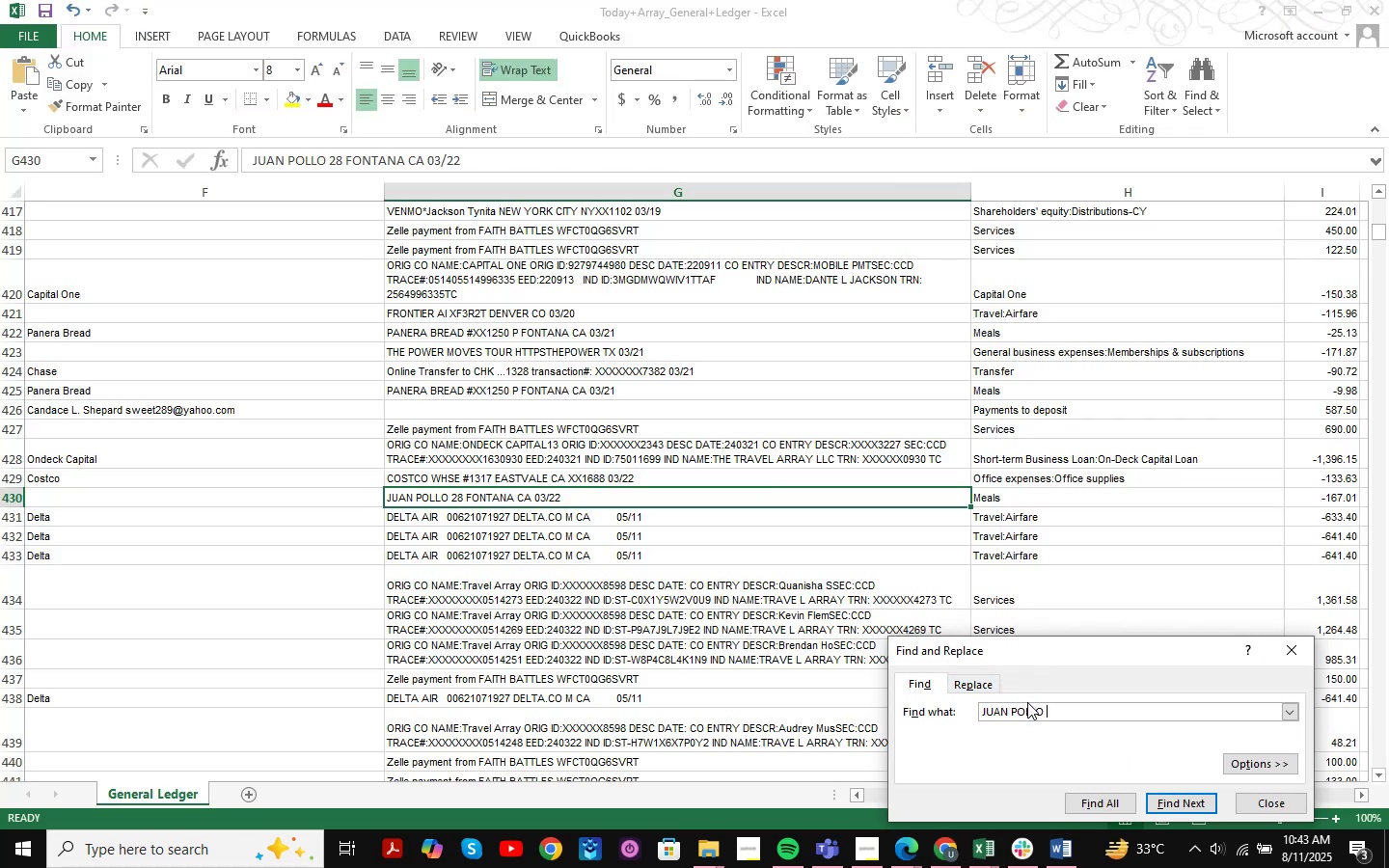 
left_click_drag(start_coordinate=[1058, 706], to_coordinate=[945, 697])
 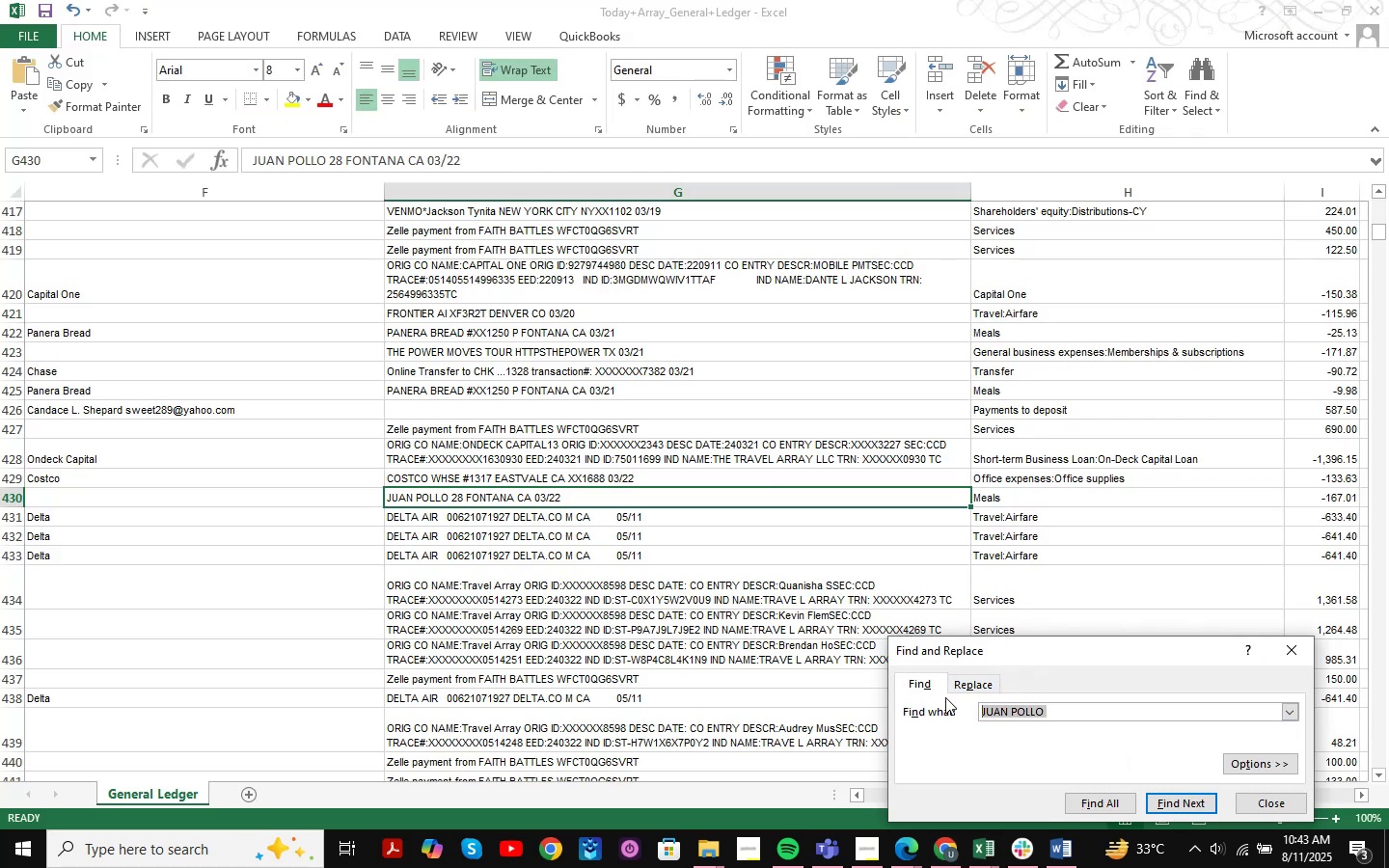 
key(Space)
 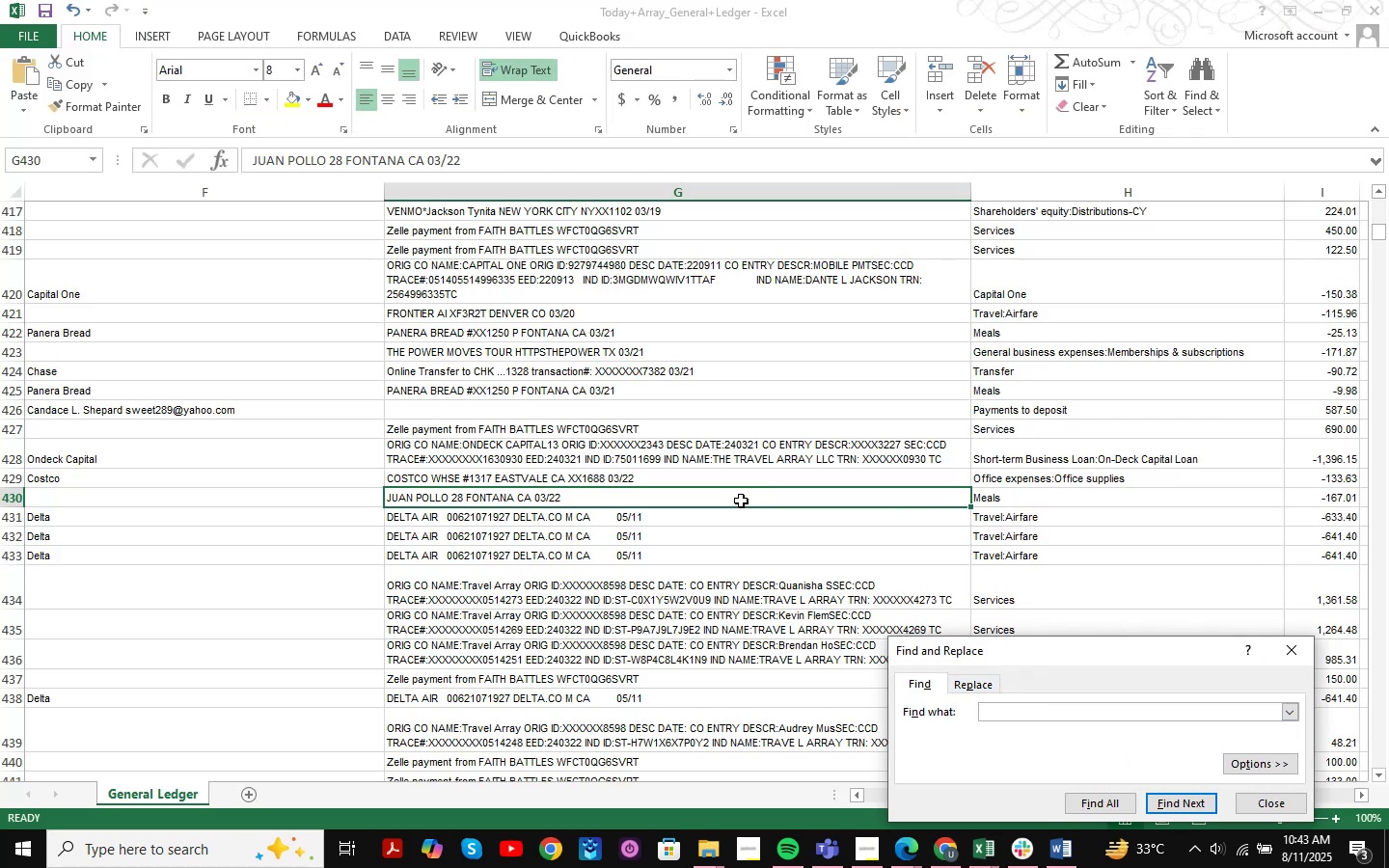 
key(Backspace)
 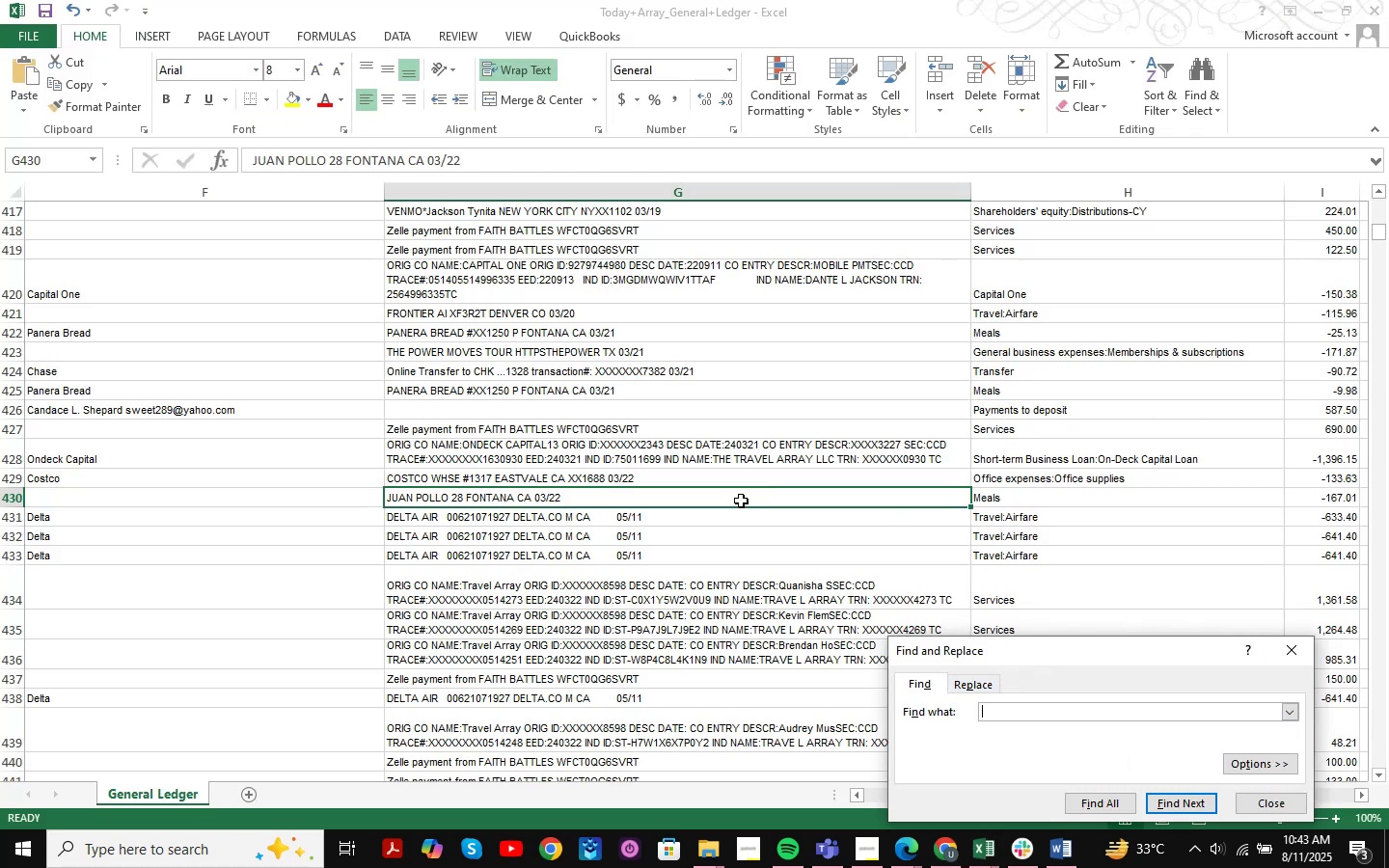 
key(Control+V)
 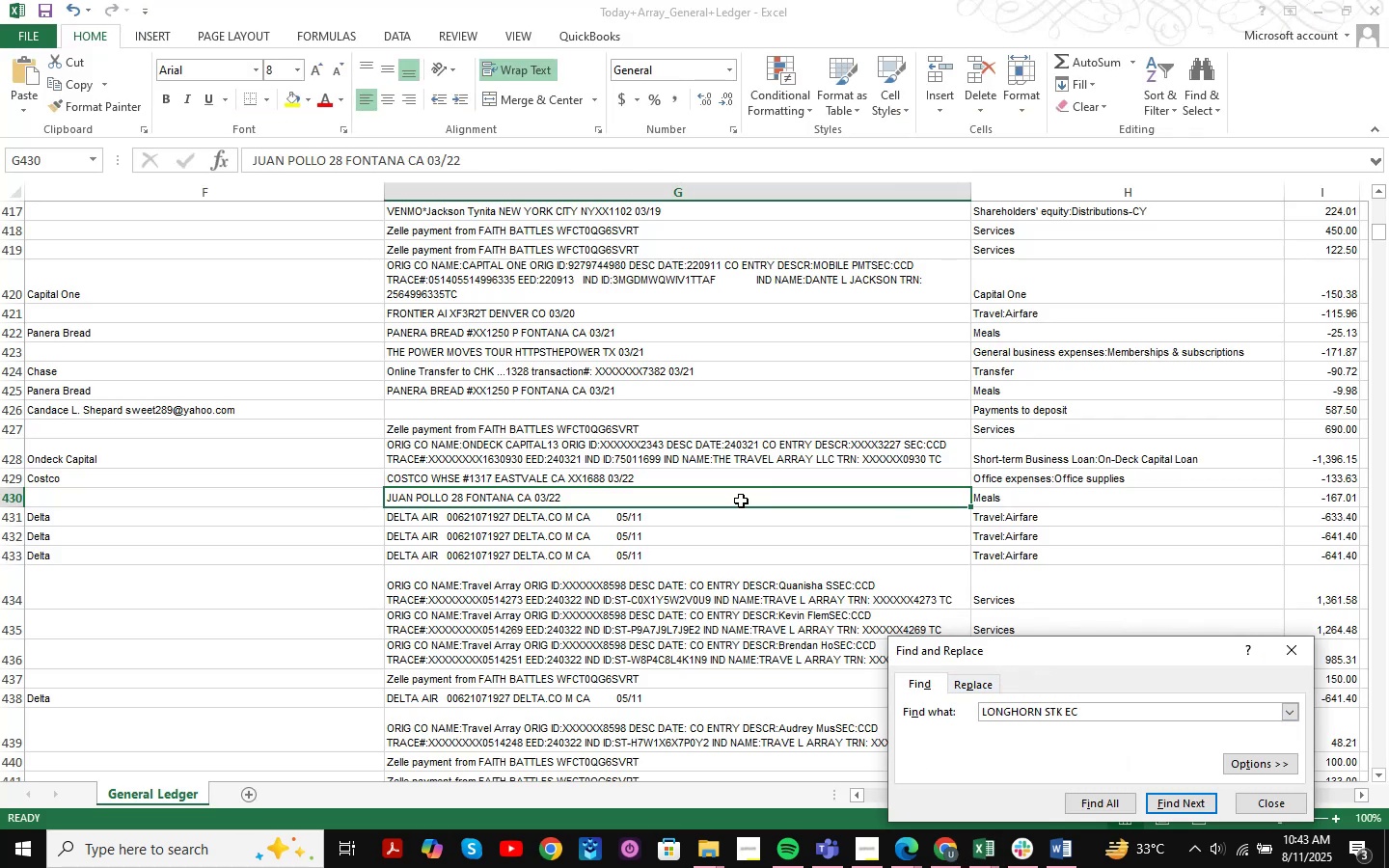 
key(NumpadEnter)
 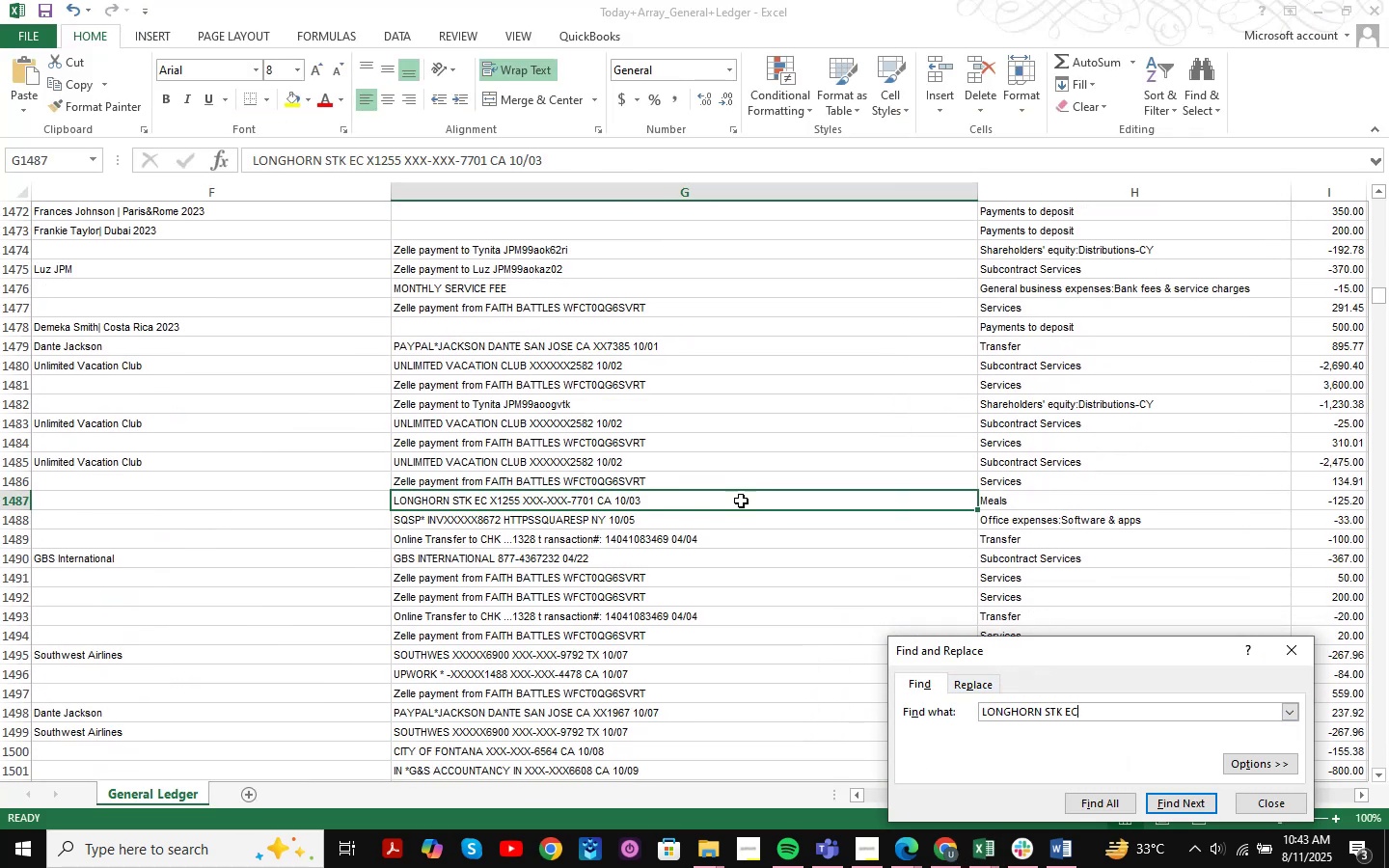 
key(NumpadEnter)
 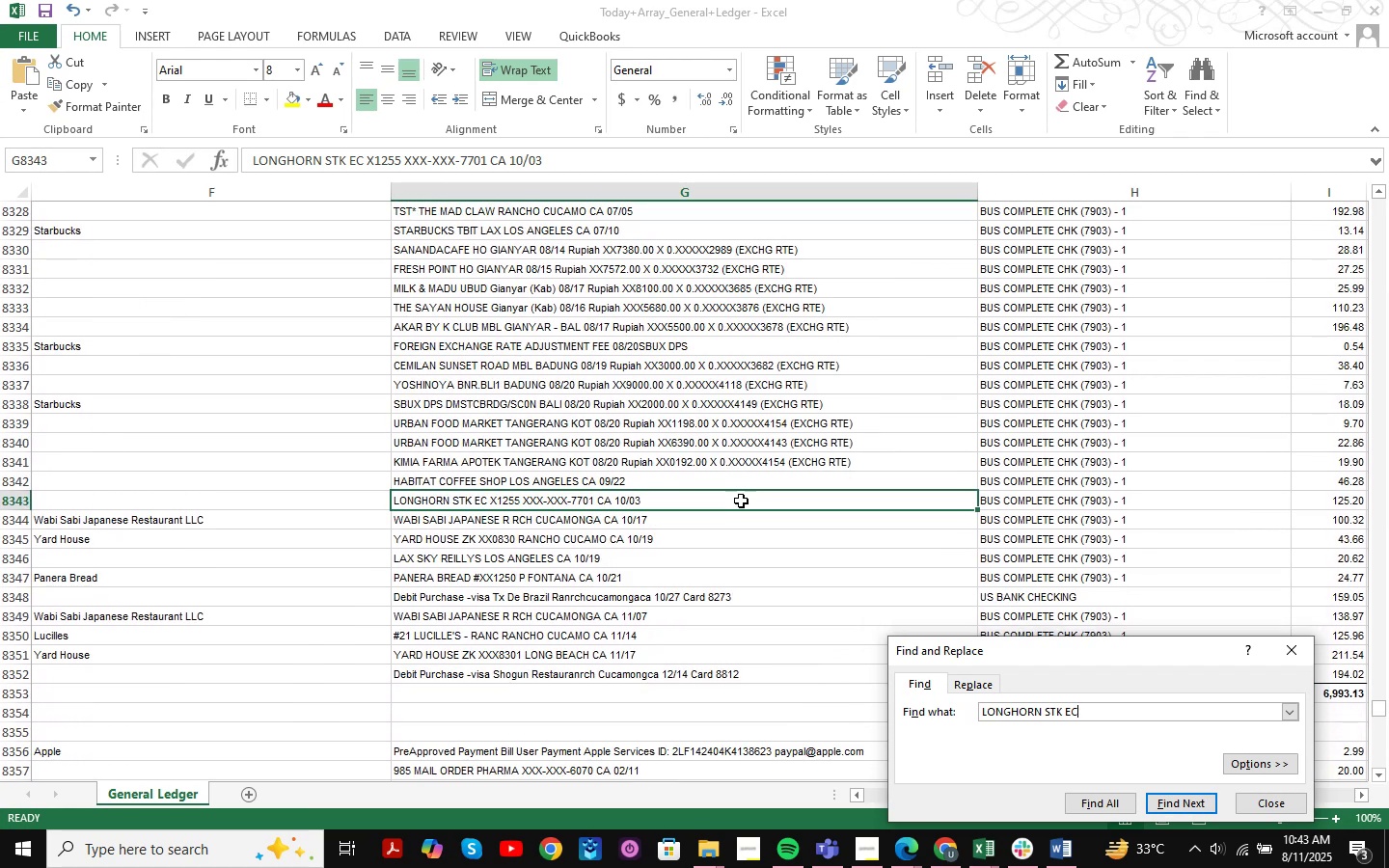 
key(NumpadEnter)
 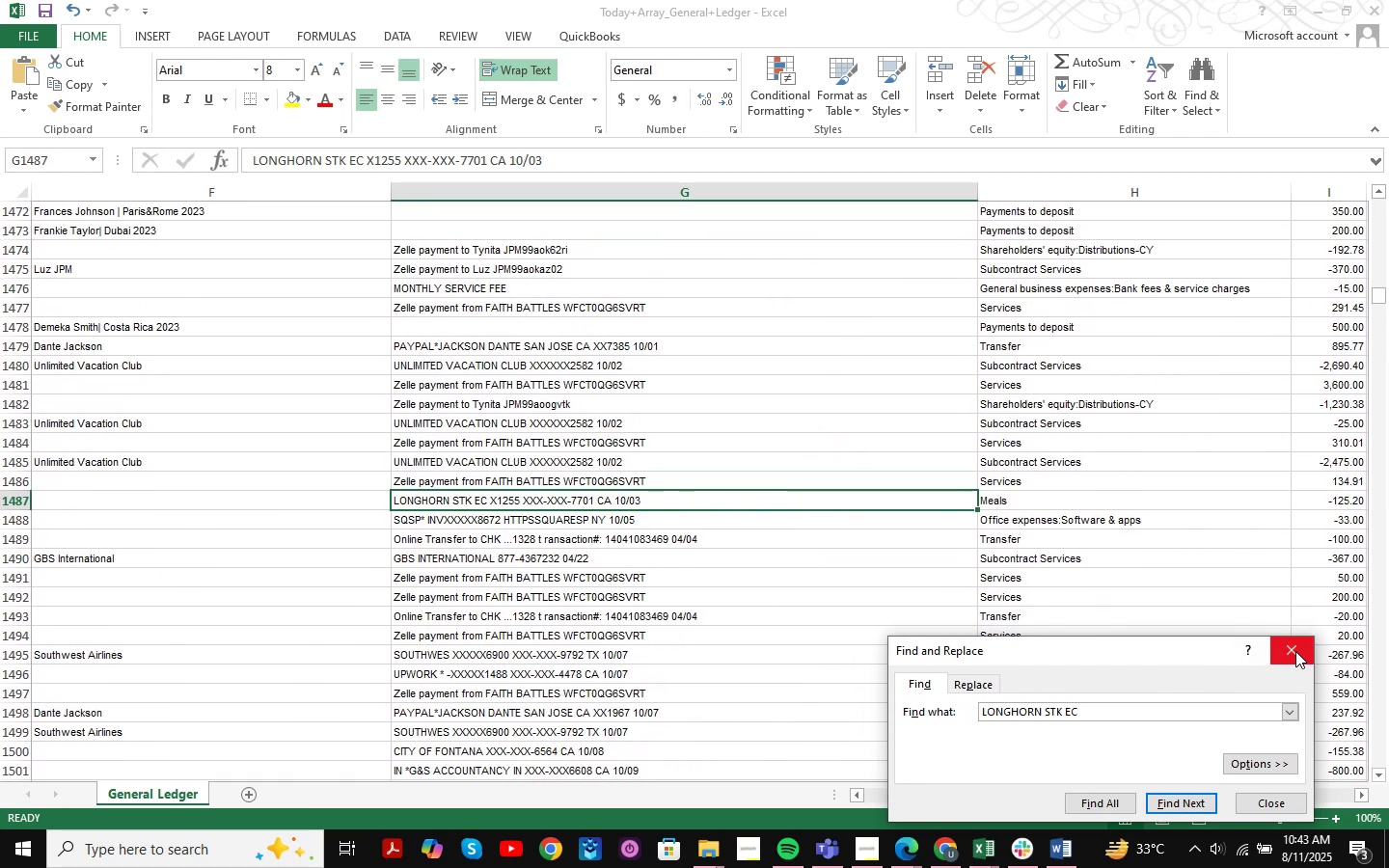 
left_click([1270, 805])
 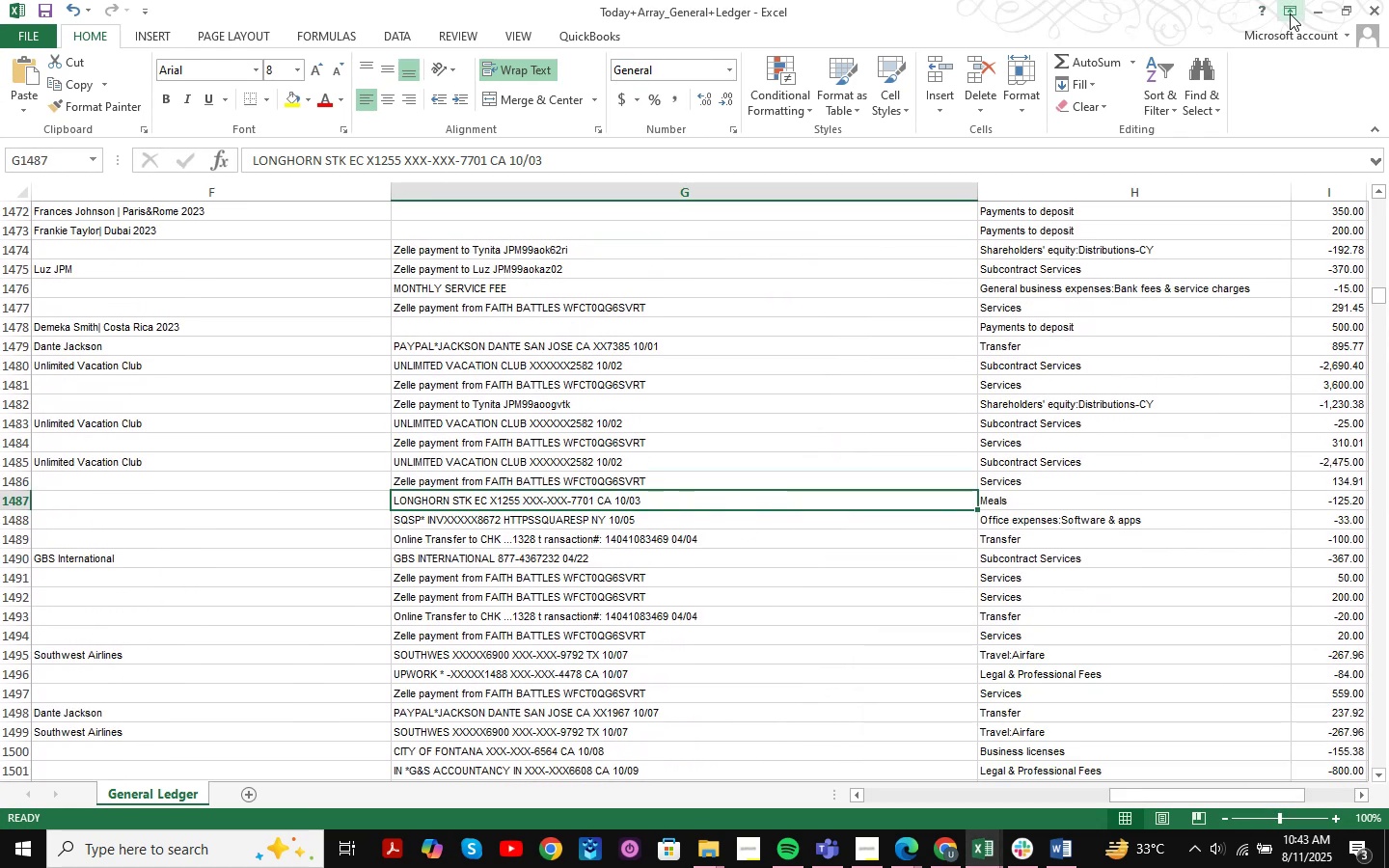 
left_click([1321, 17])
 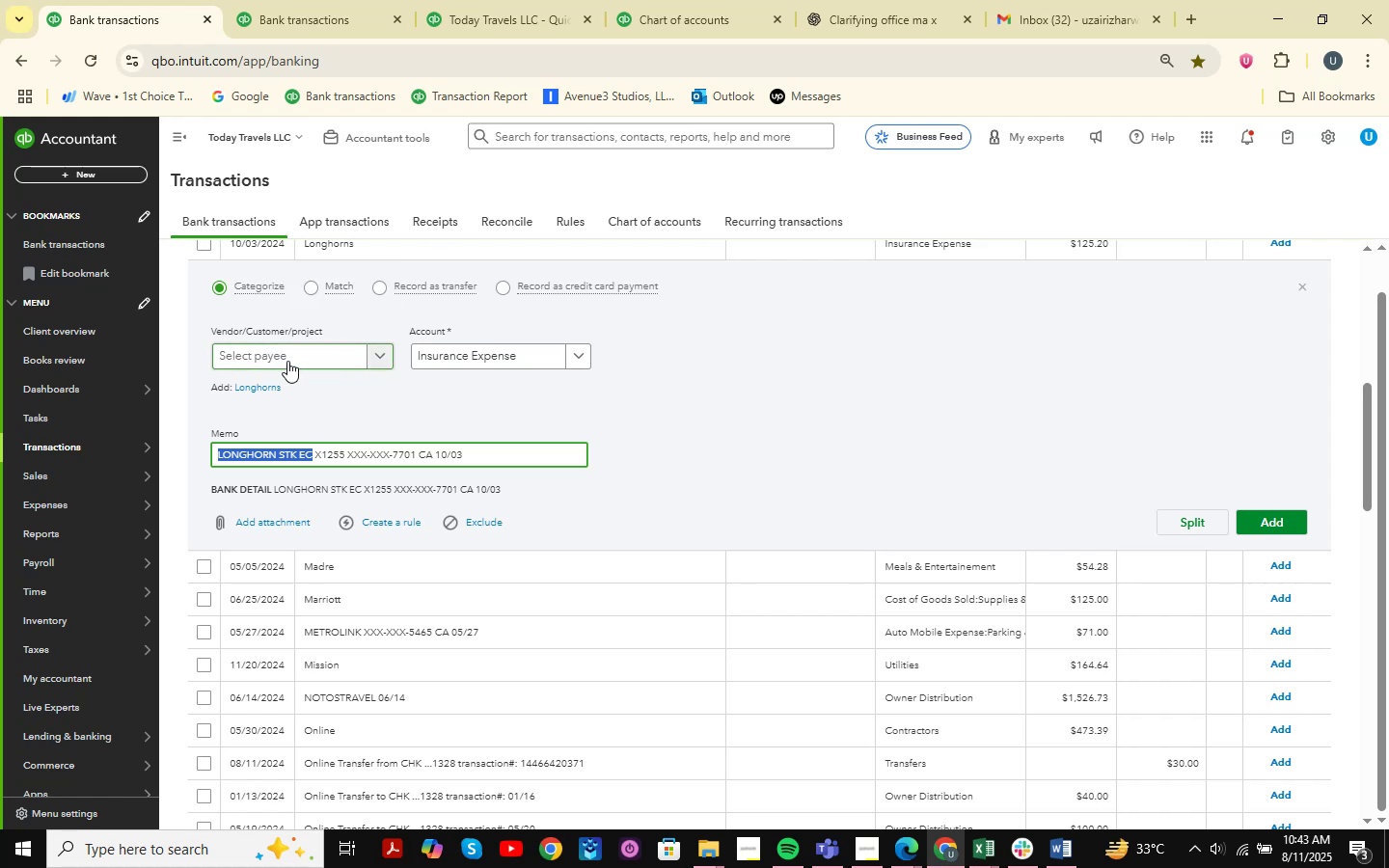 
hold_key(key=ControlLeft, duration=0.86)
 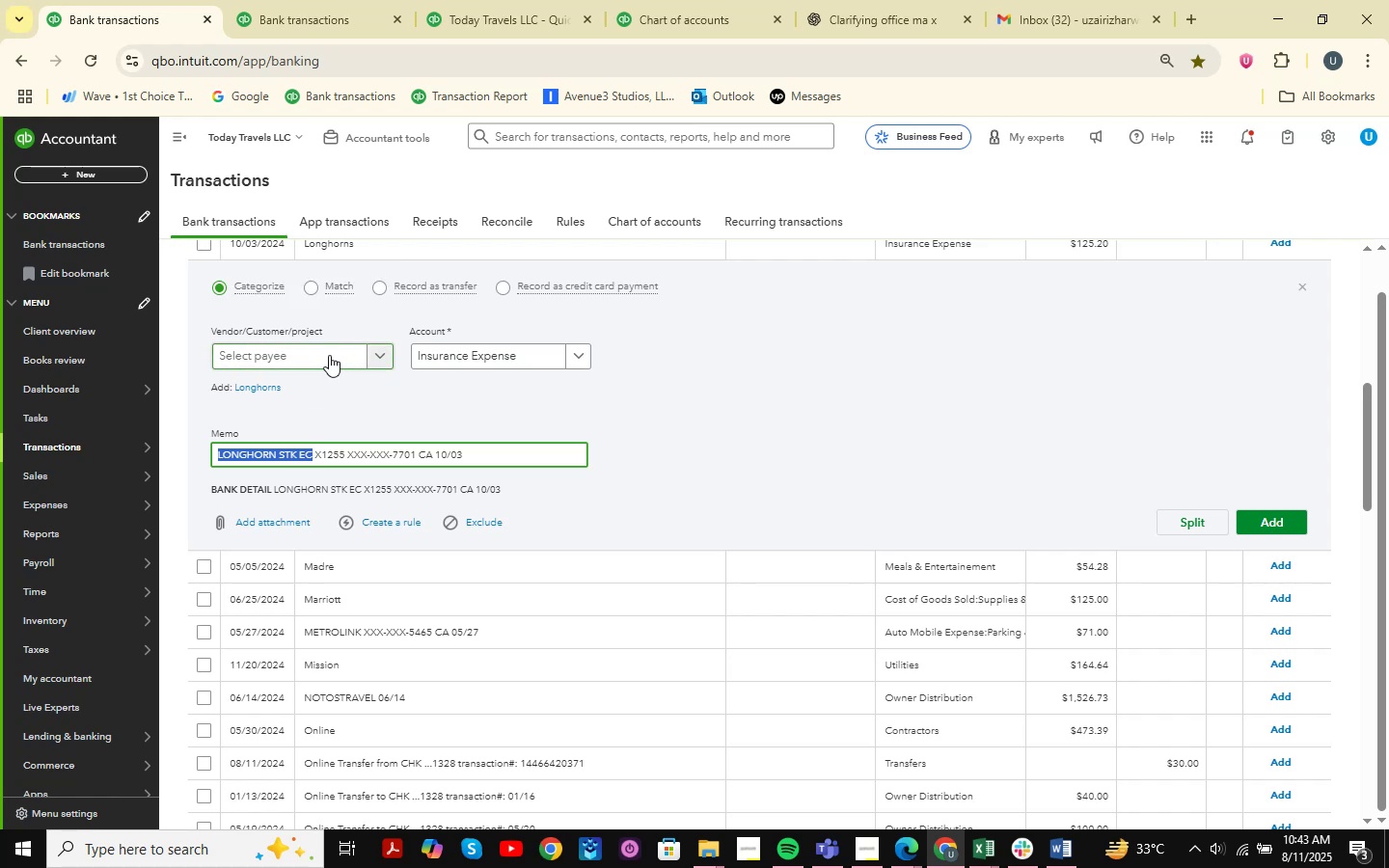 
left_click([329, 355])
 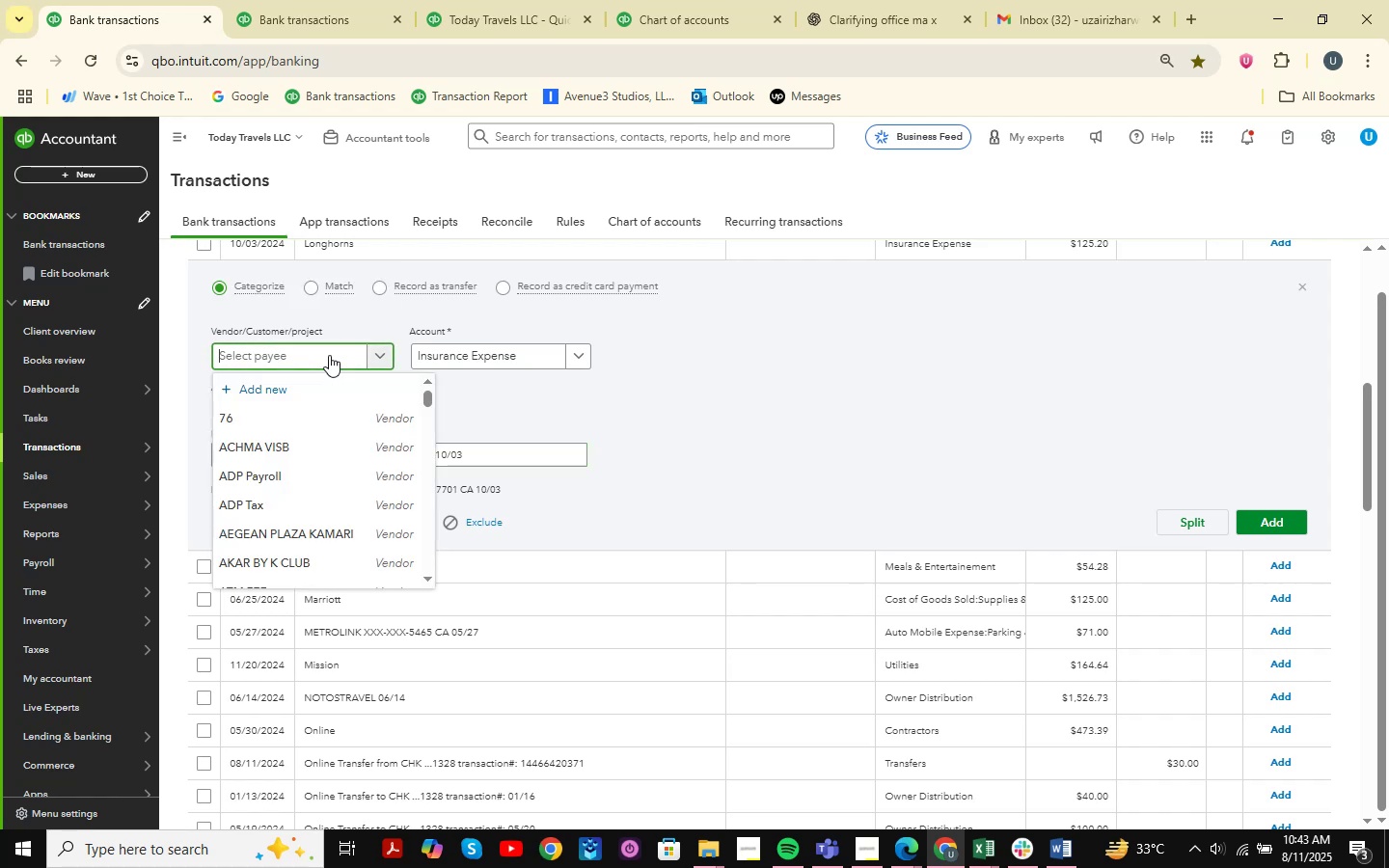 
key(Control+V)
 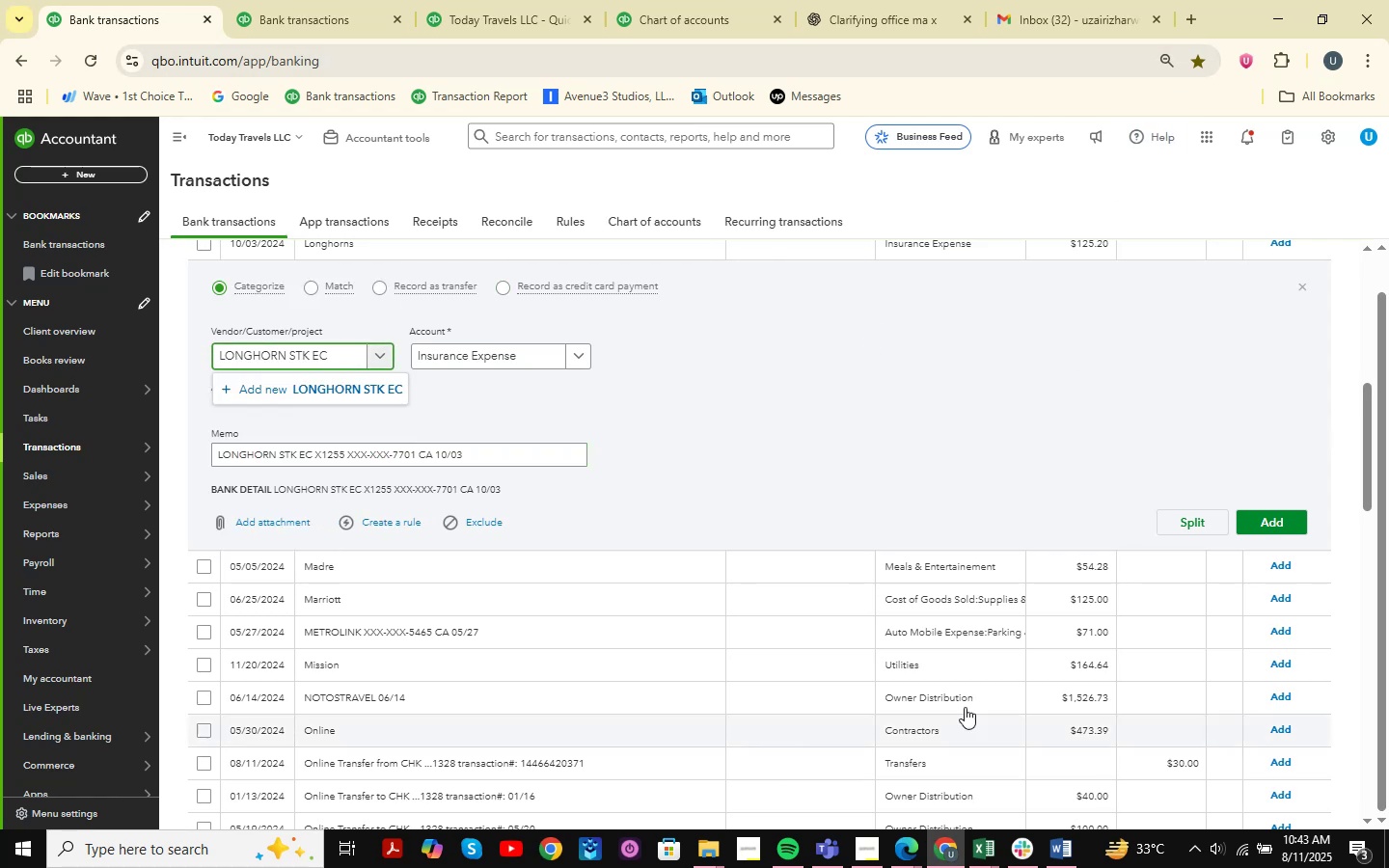 
wait(6.85)
 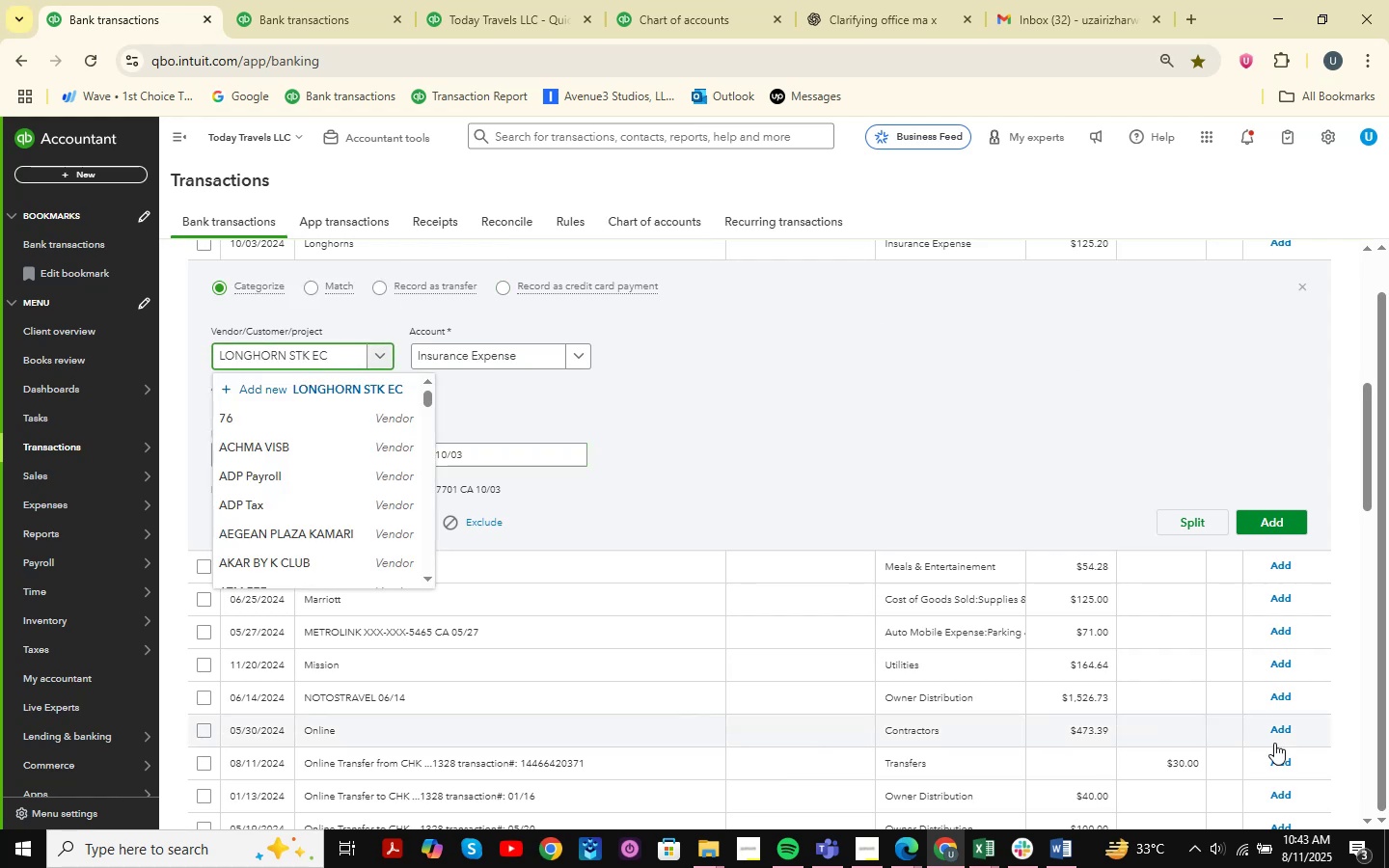 
left_click([829, 860])
 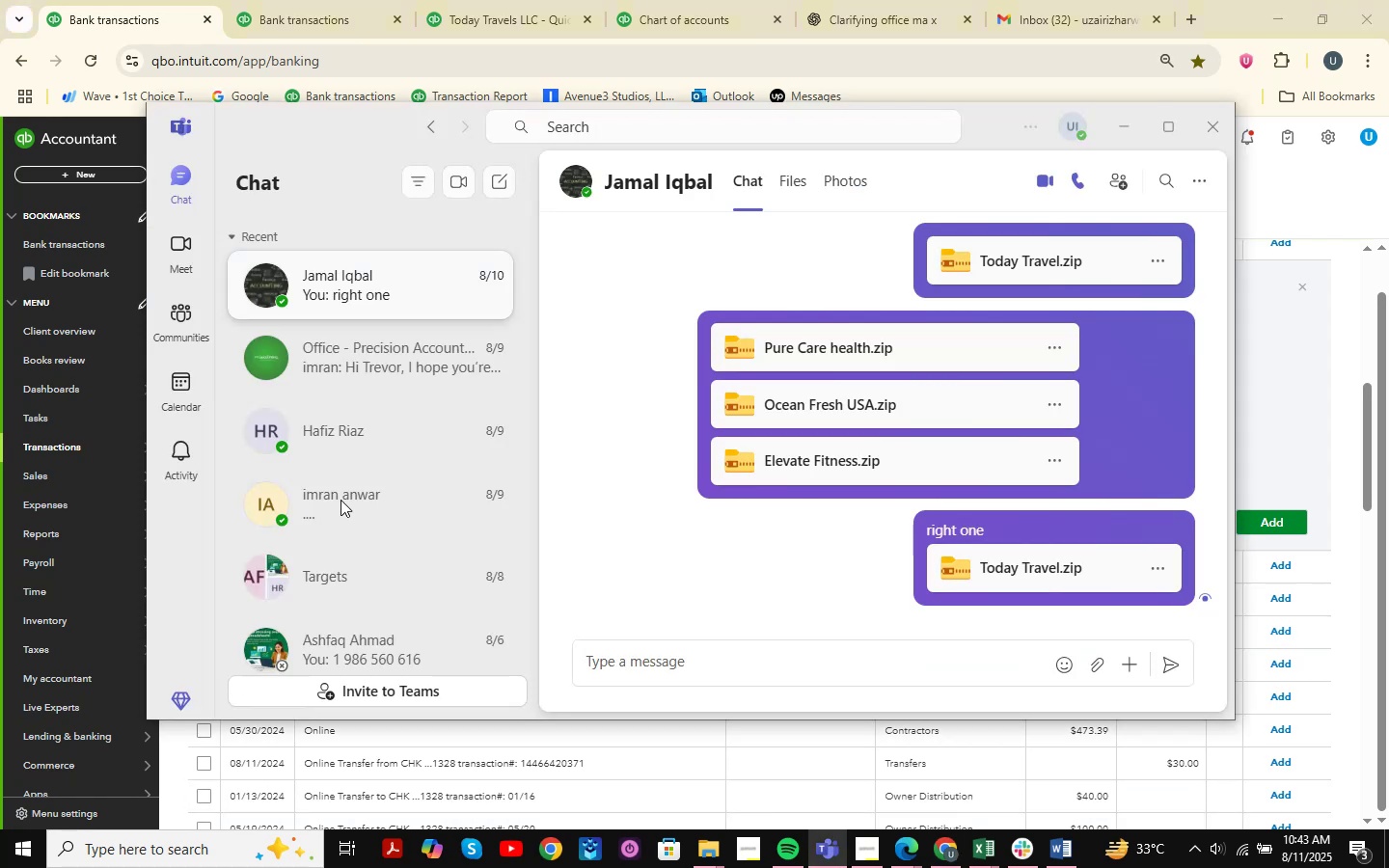 
scroll: coordinate [387, 469], scroll_direction: none, amount: 0.0
 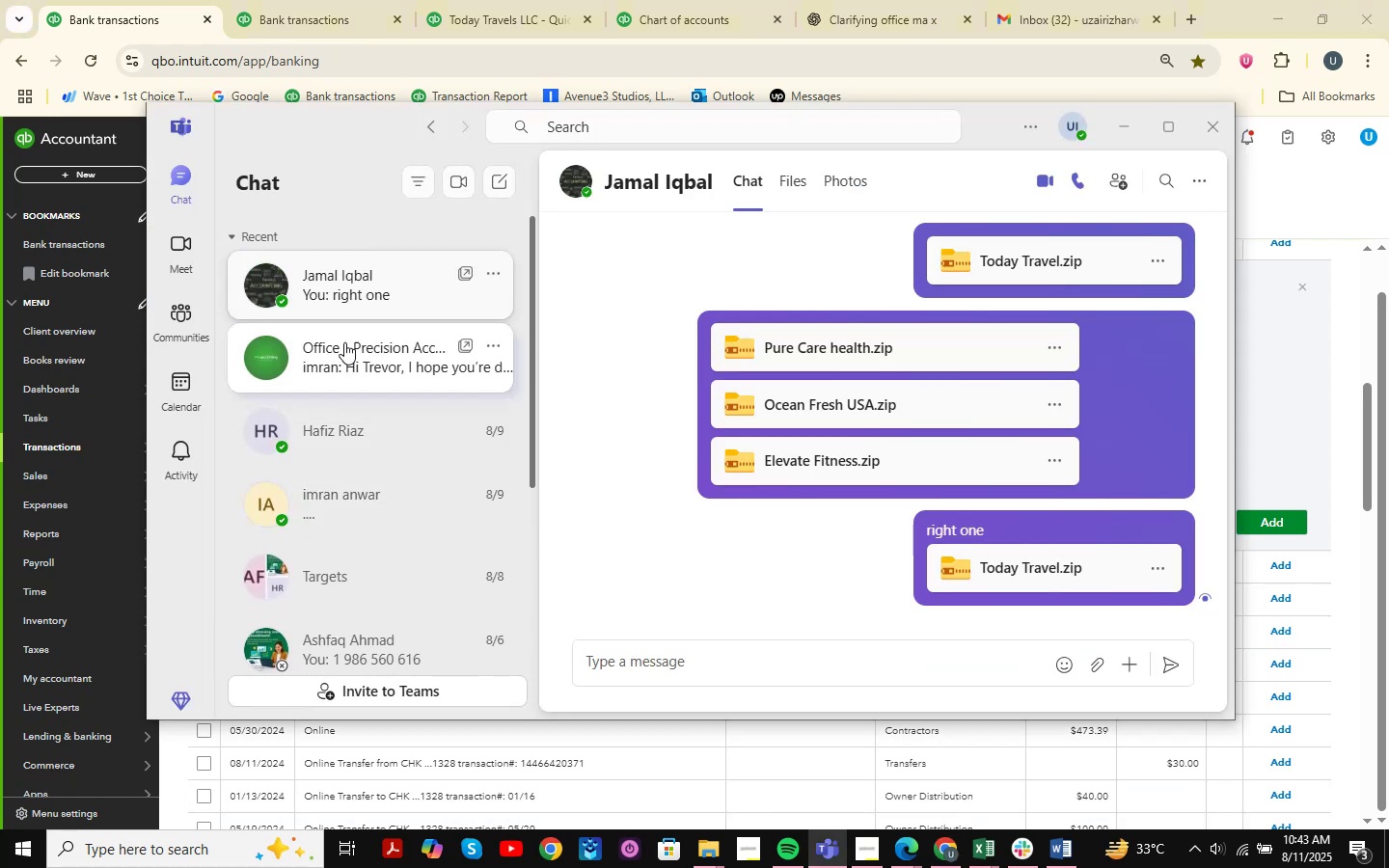 
left_click([367, 355])
 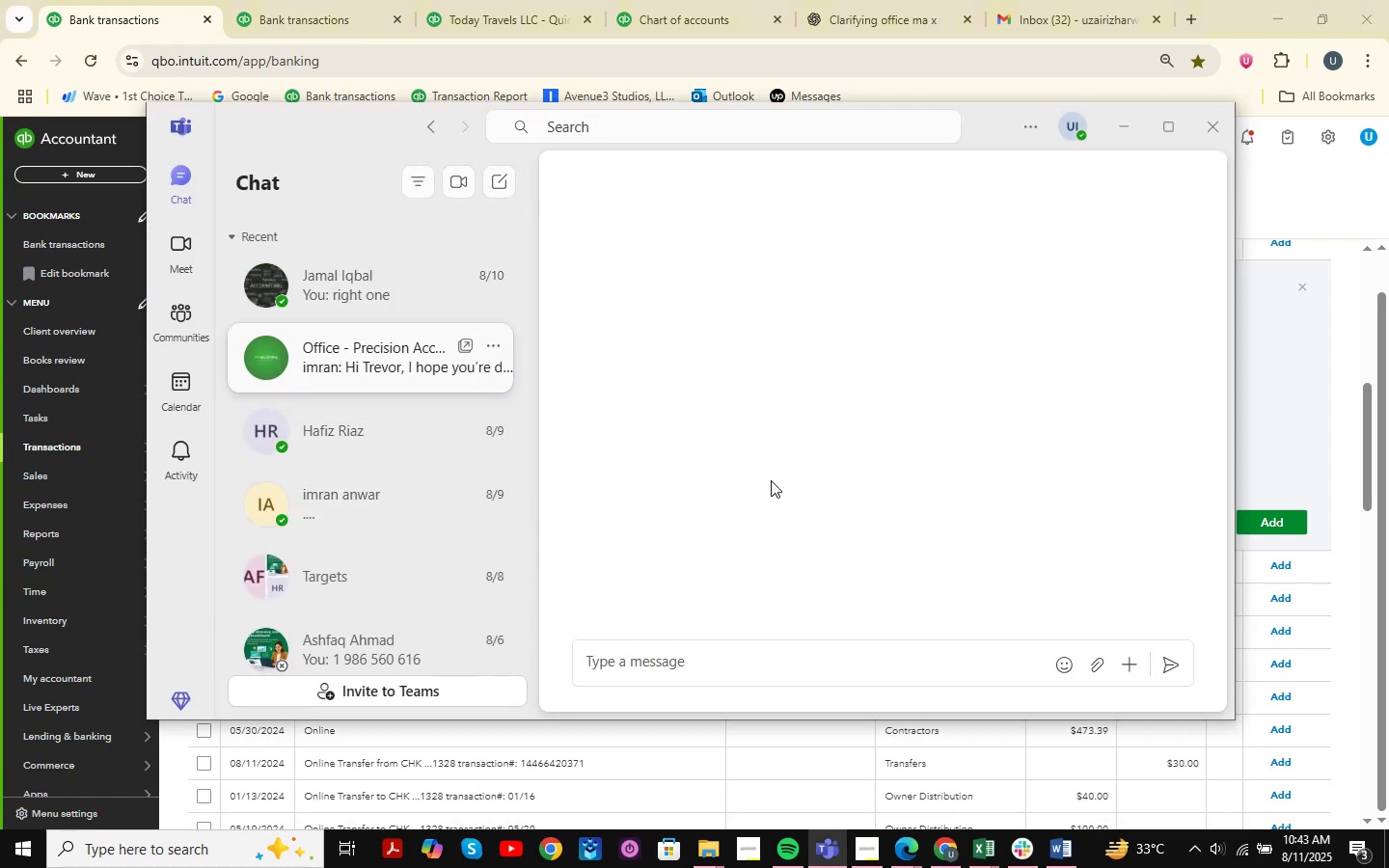 
scroll: coordinate [736, 495], scroll_direction: up, amount: 21.0
 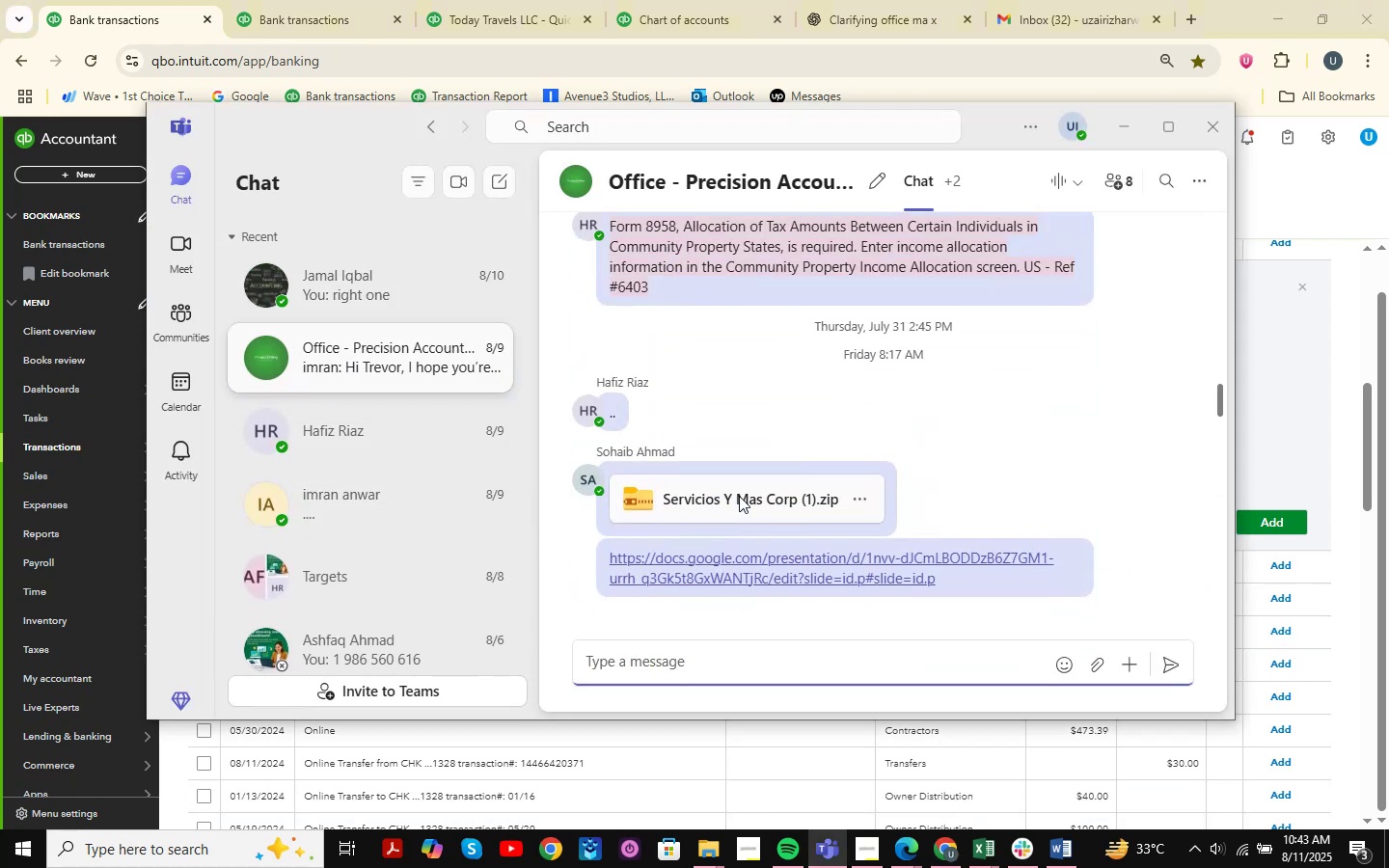 
scroll: coordinate [742, 458], scroll_direction: down, amount: 1.0
 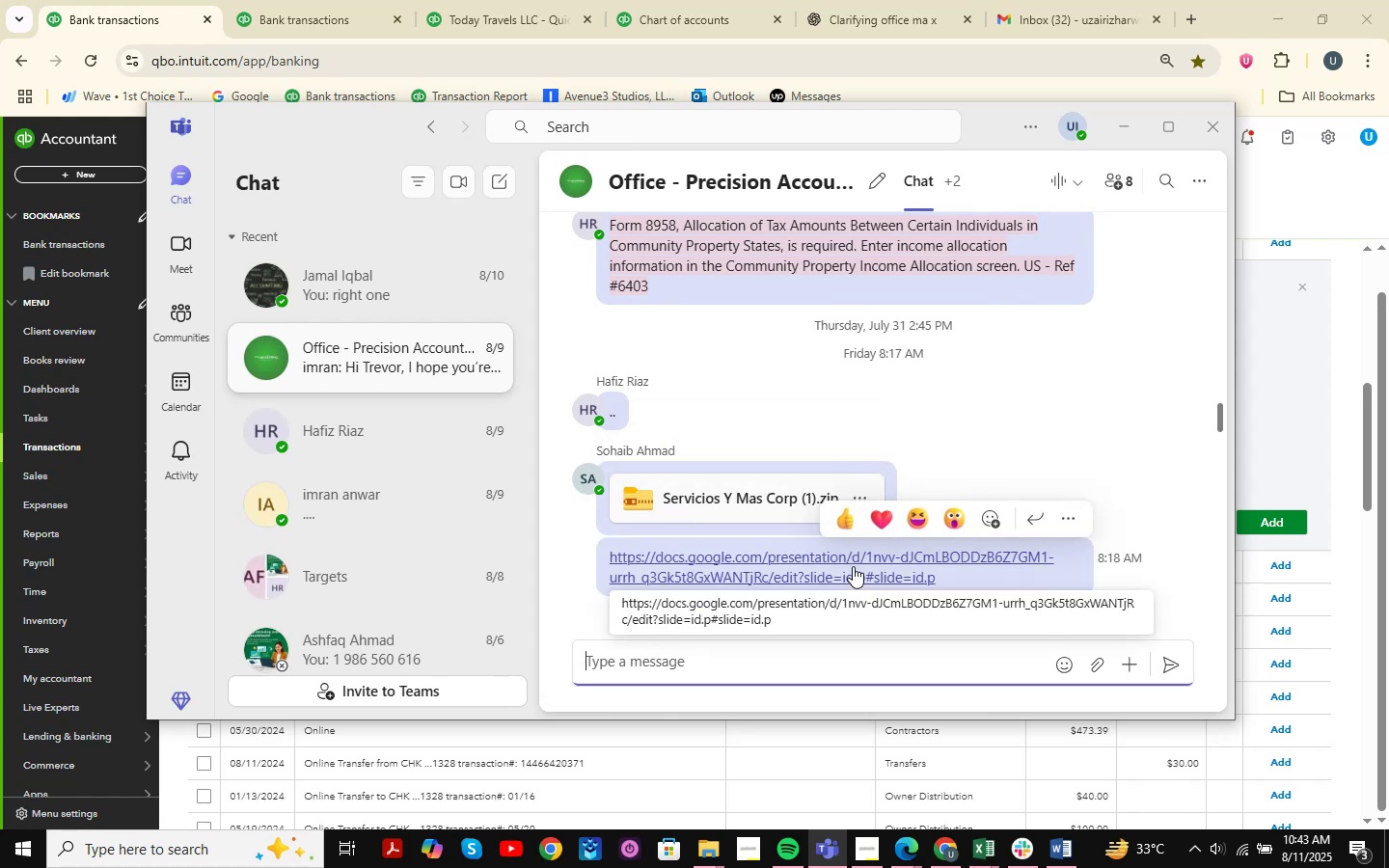 
left_click_drag(start_coordinate=[975, 576], to_coordinate=[593, 551])
 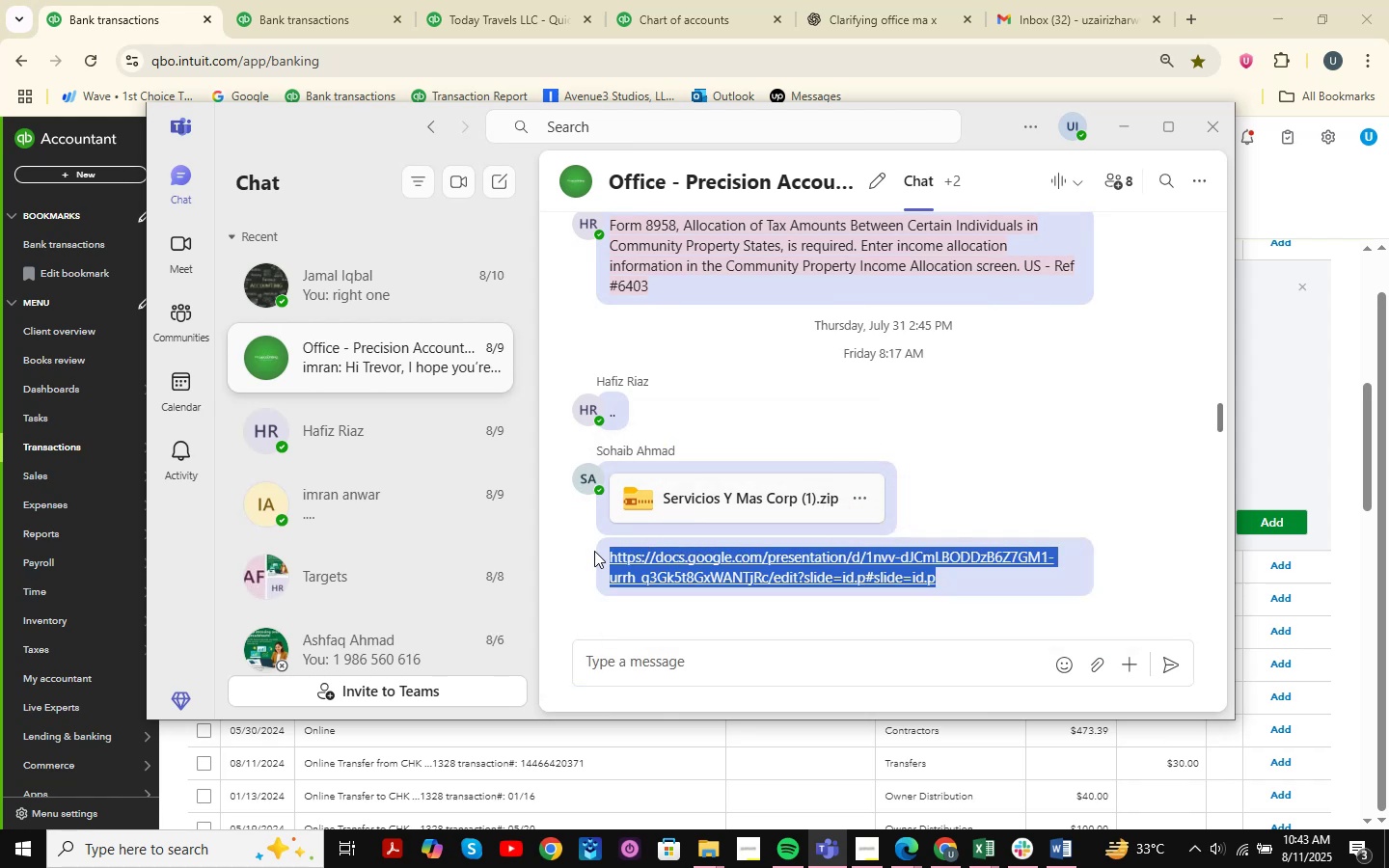 
key(Control+C)
 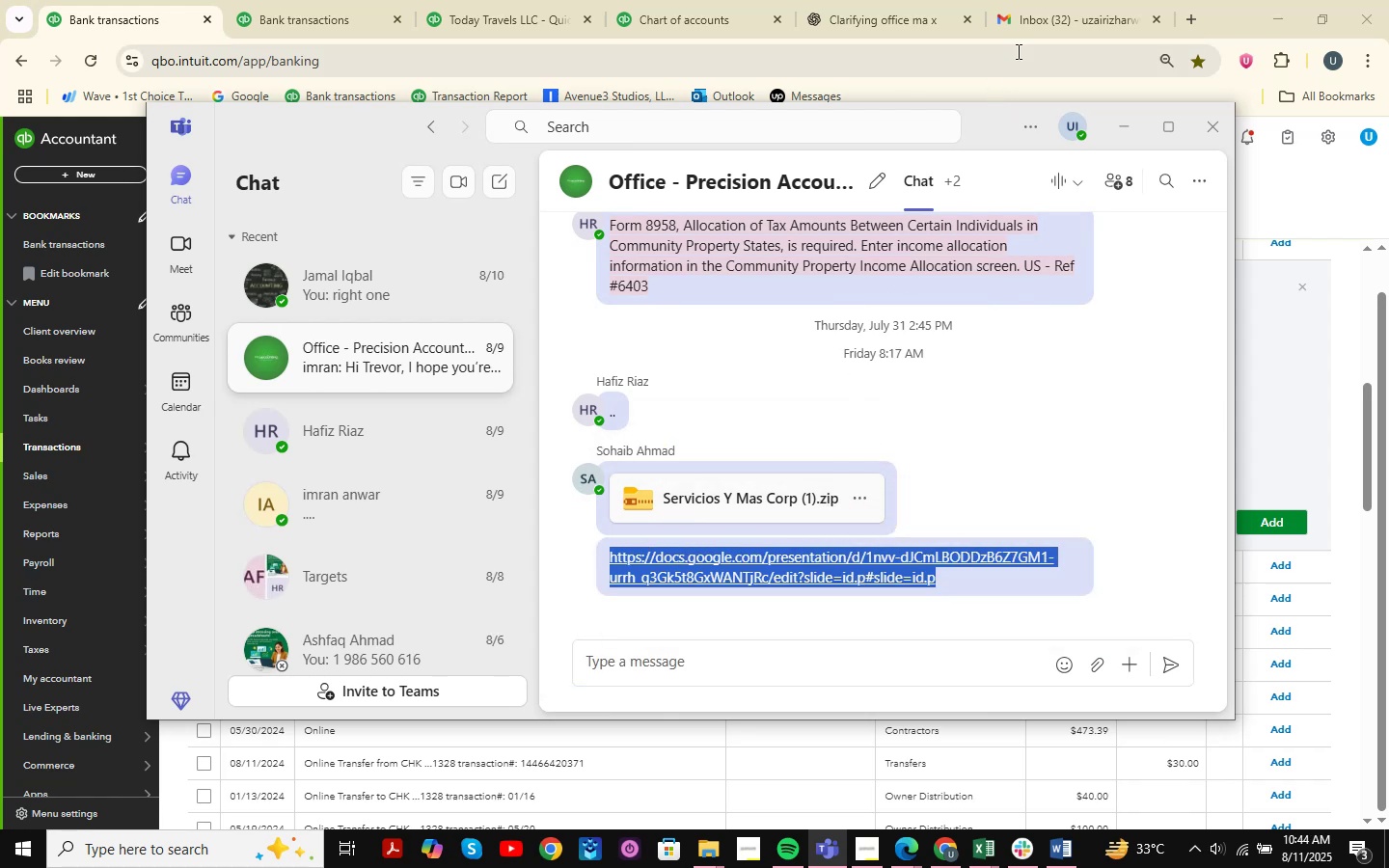 
left_click([1070, 32])
 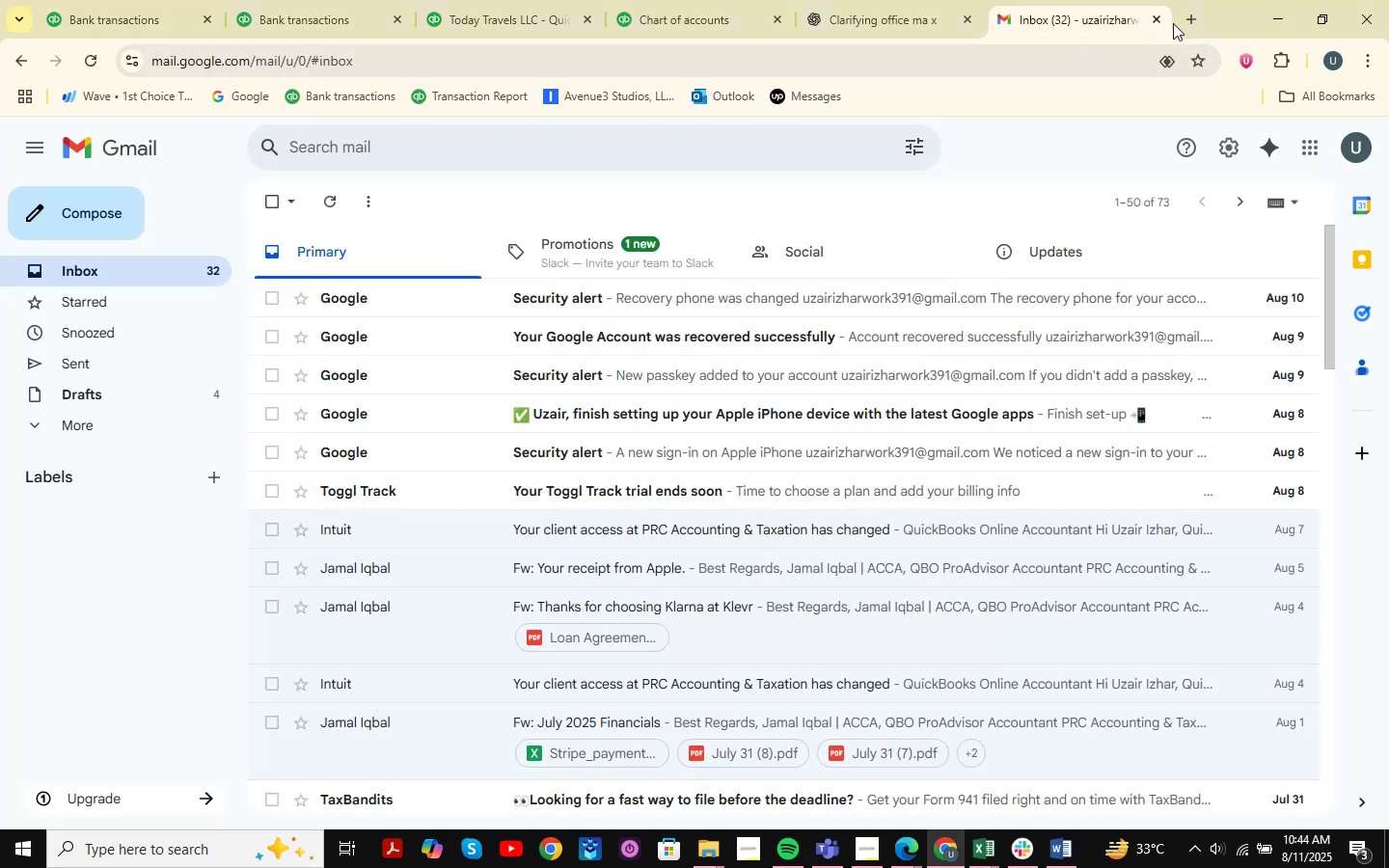 
left_click([1184, 24])
 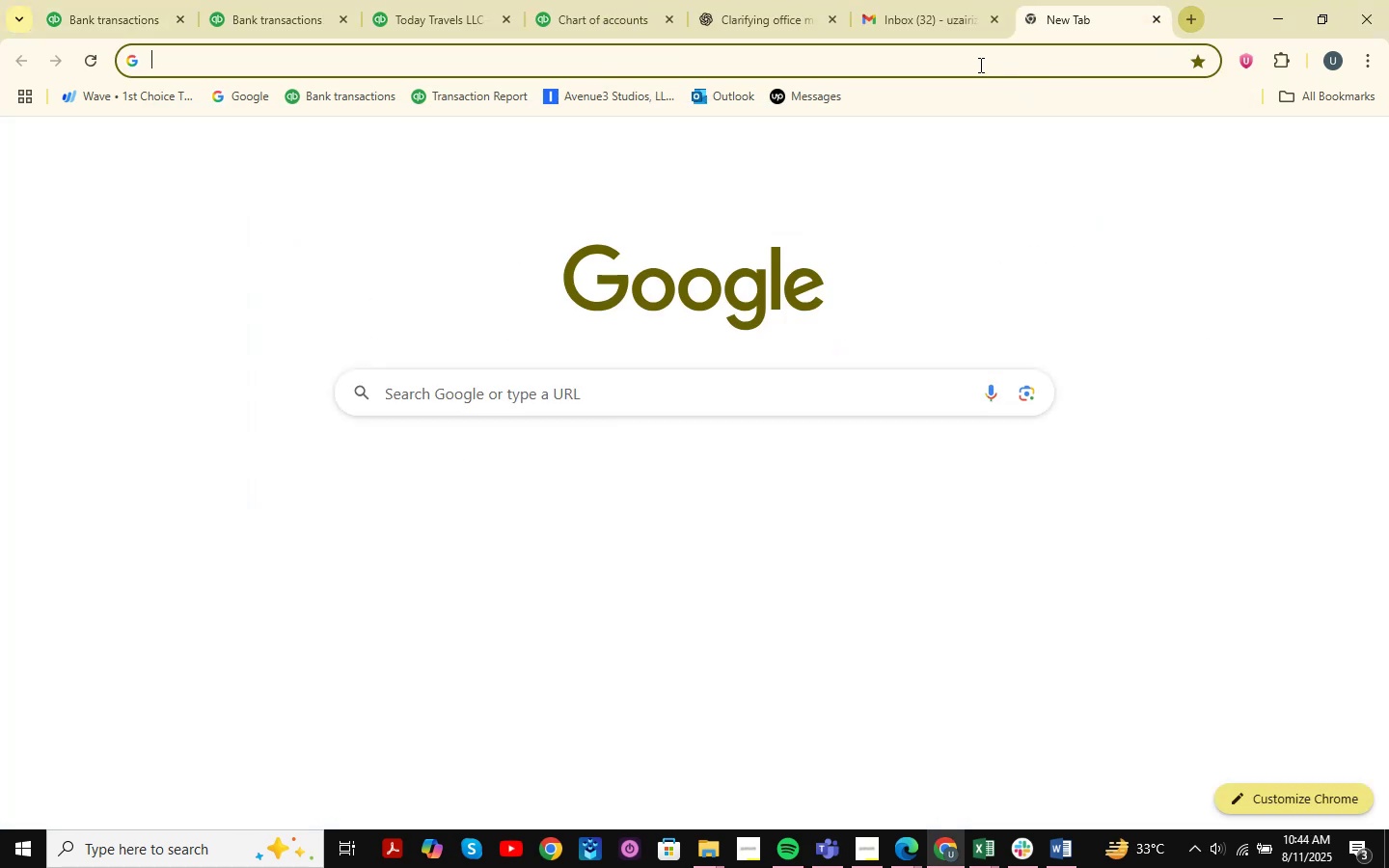 
left_click([978, 64])
 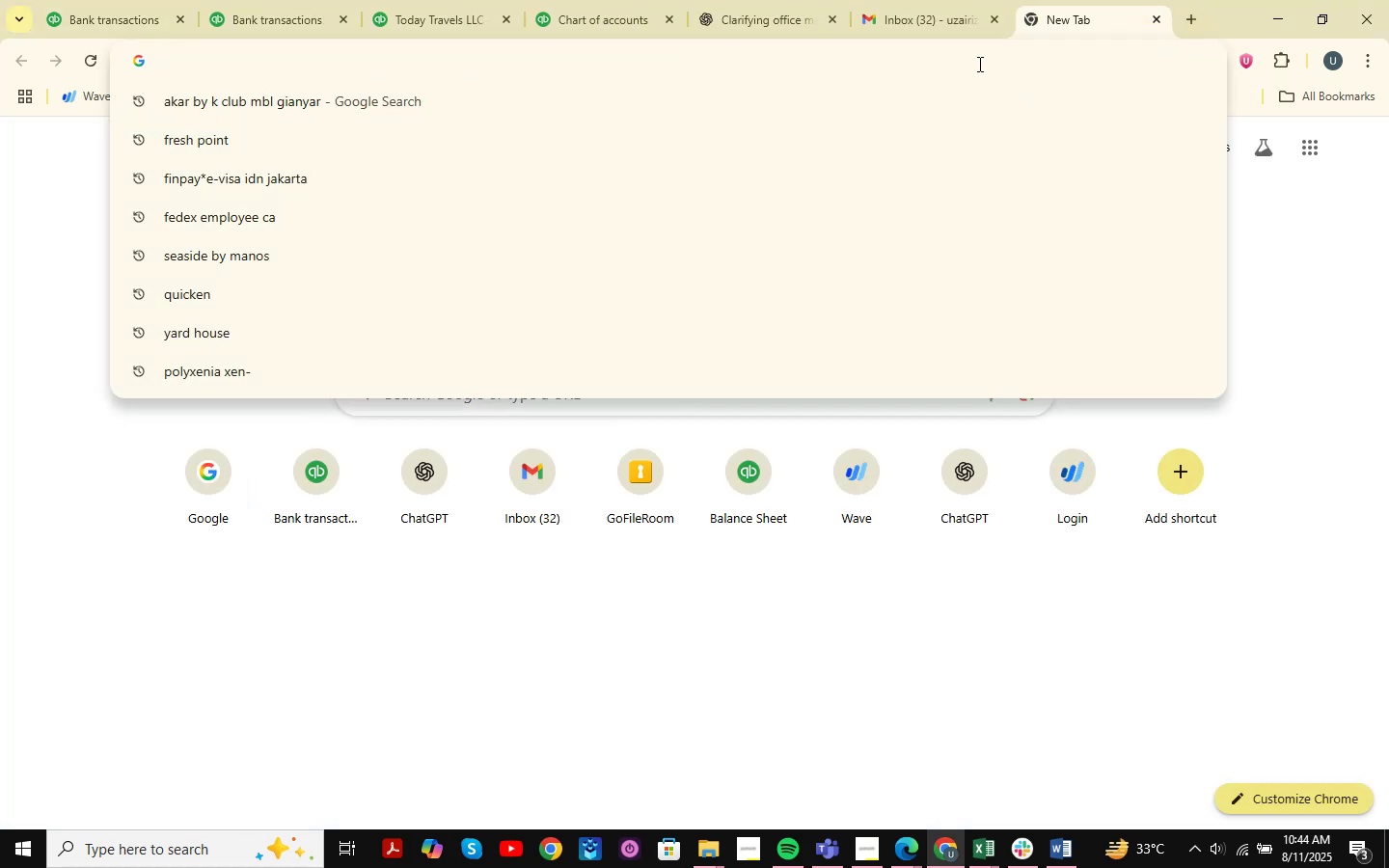 
type(outloo)
 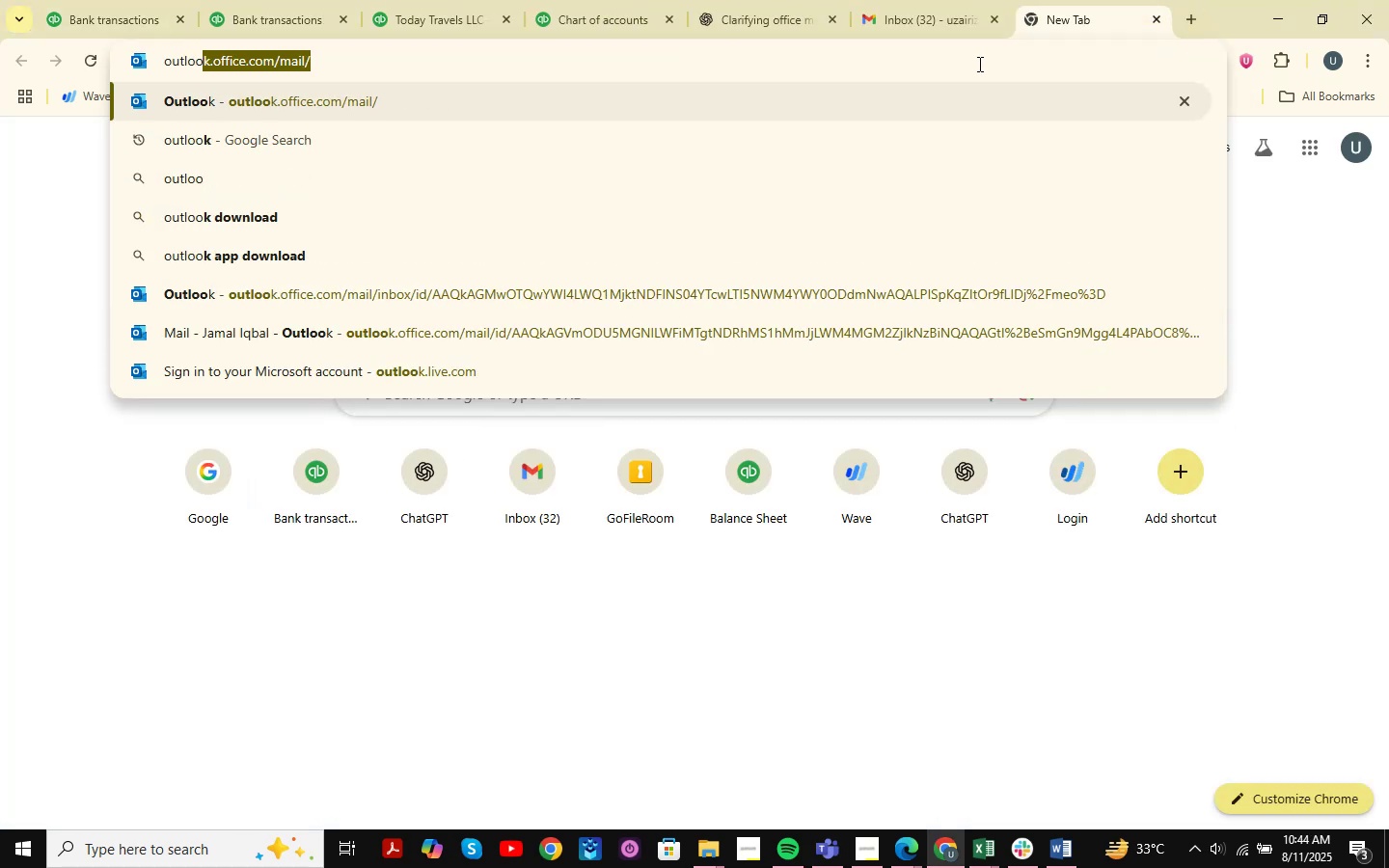 
key(Enter)
 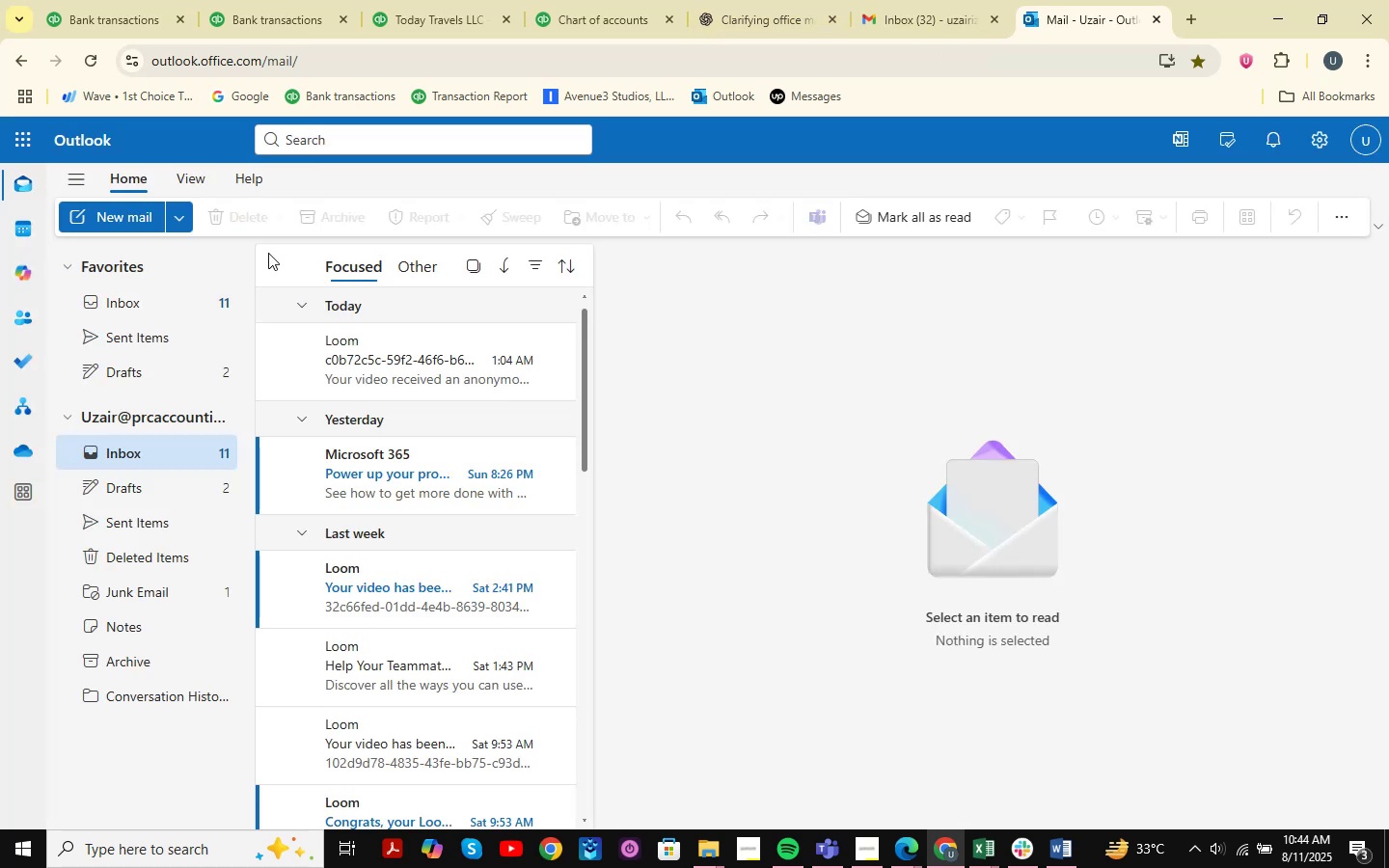 
left_click([99, 219])
 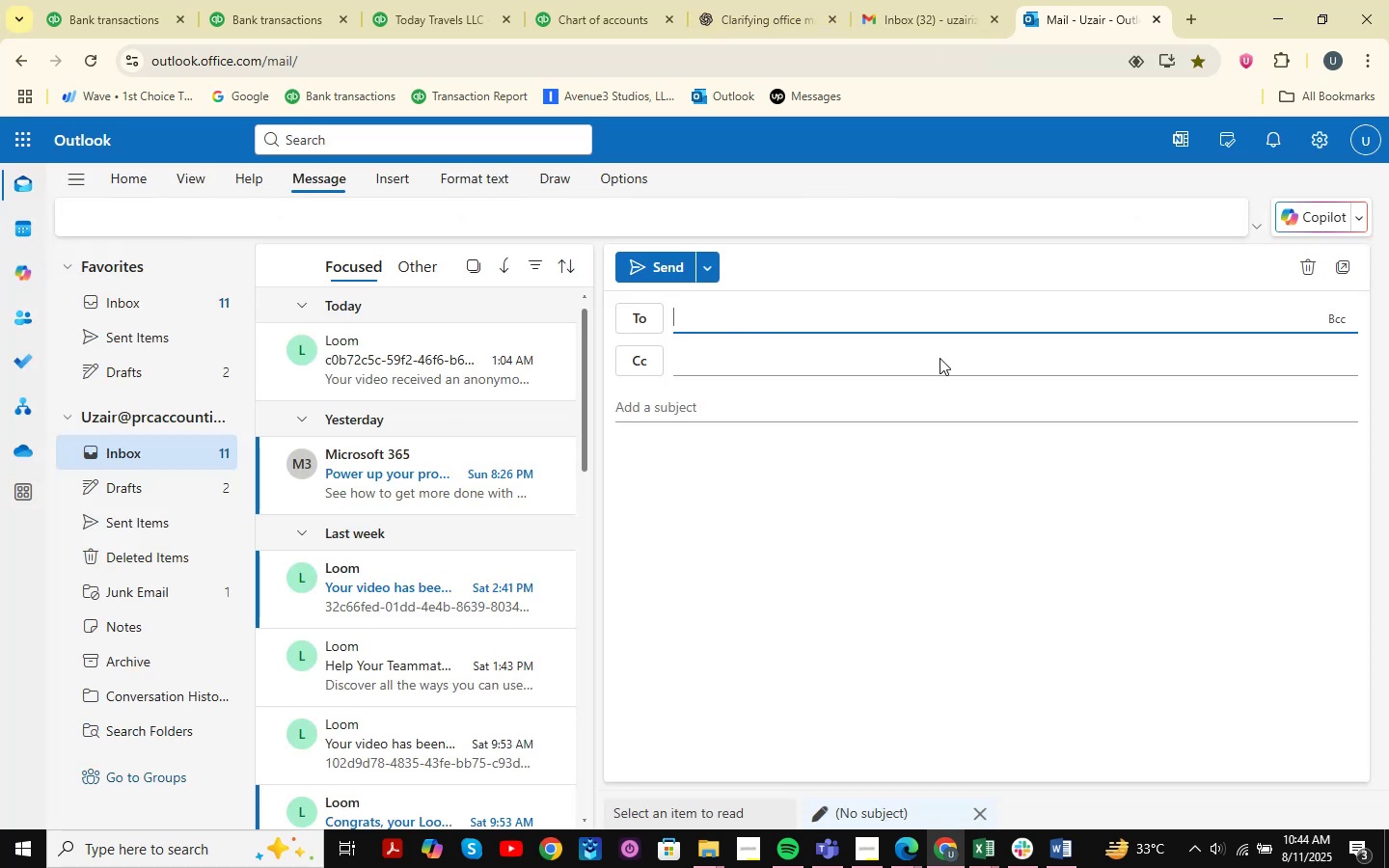 
type(john@)
 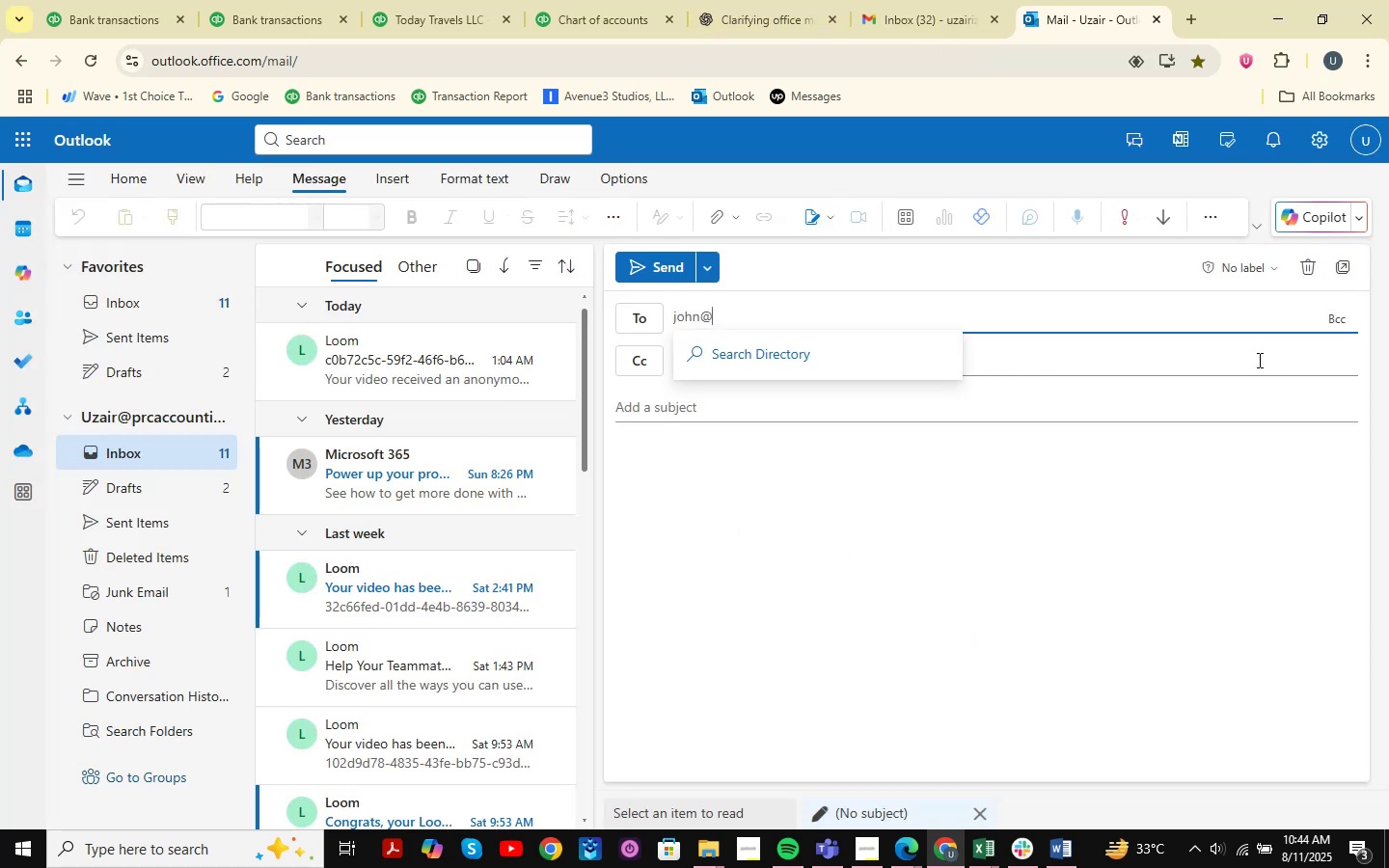 
key(NumpadEnter)
 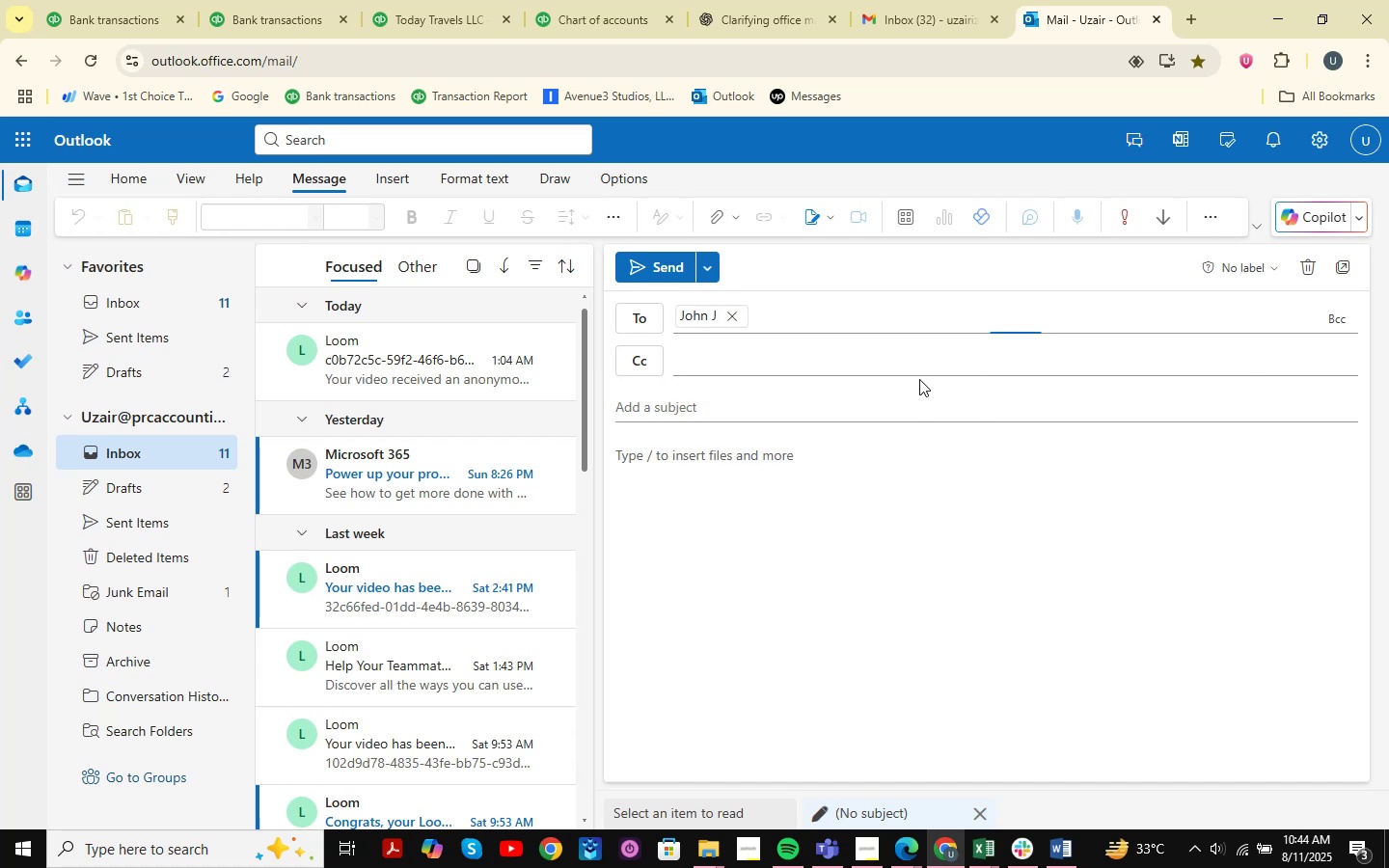 
double_click([930, 375])
 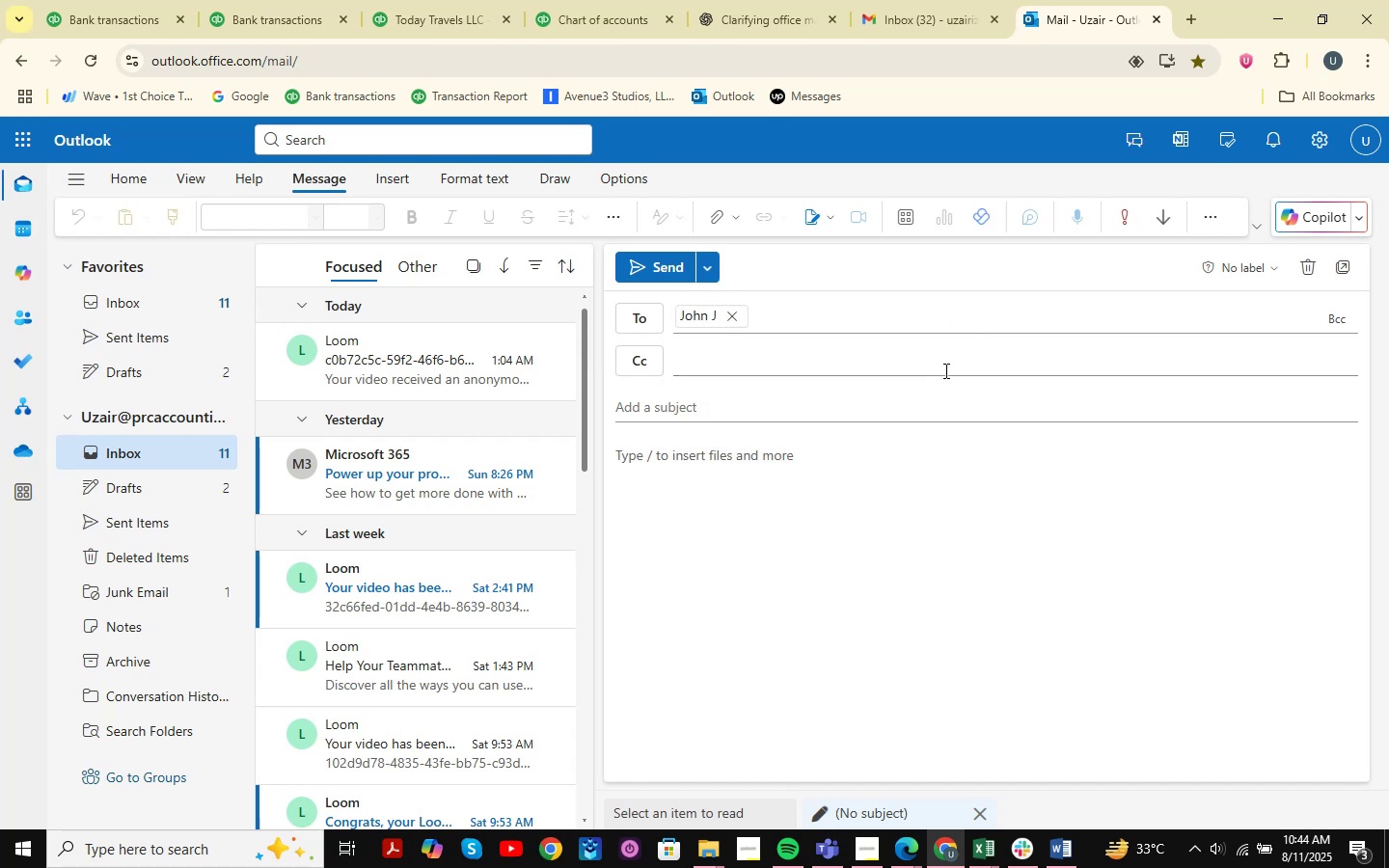 
triple_click([945, 369])
 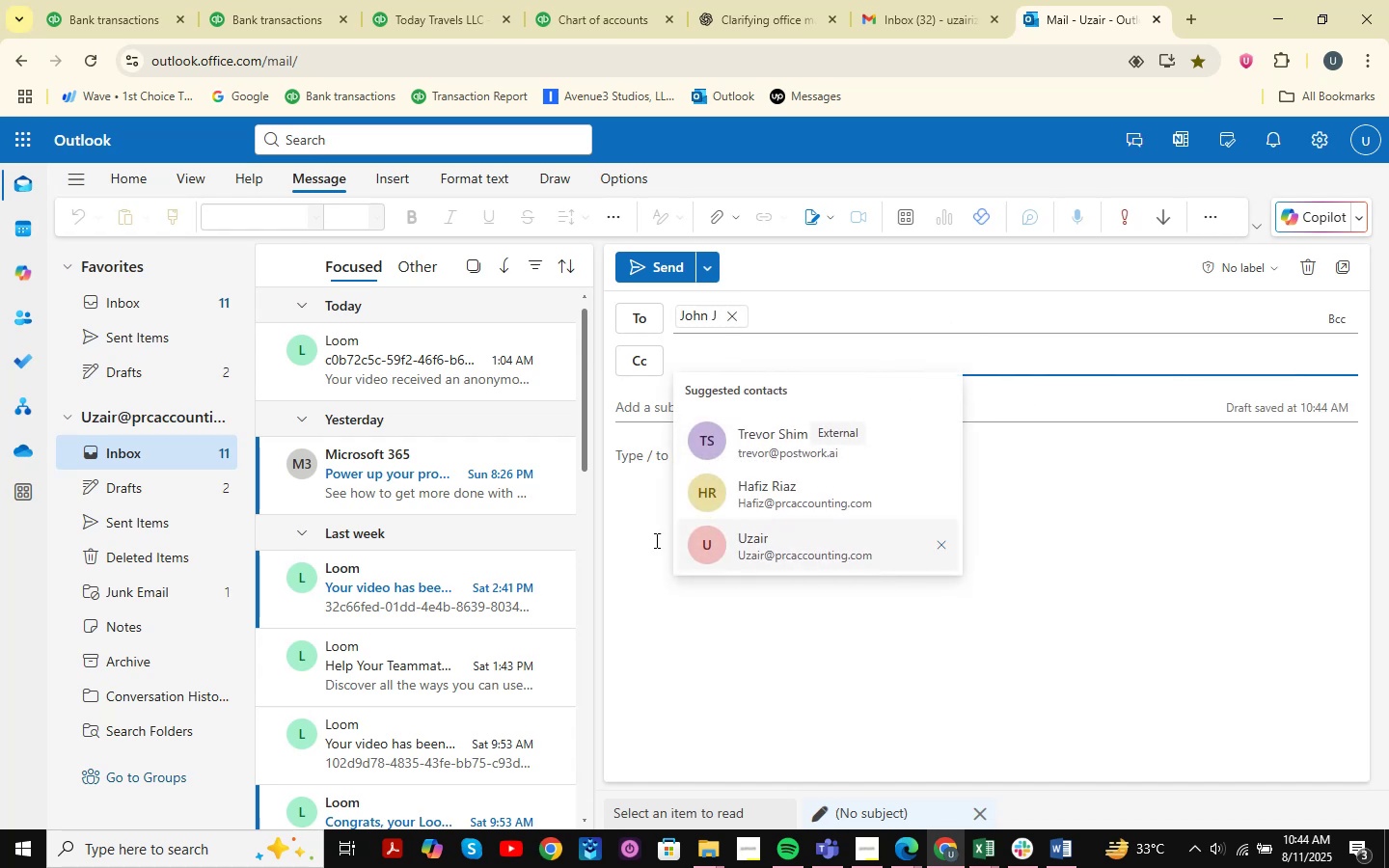 
left_click([651, 483])
 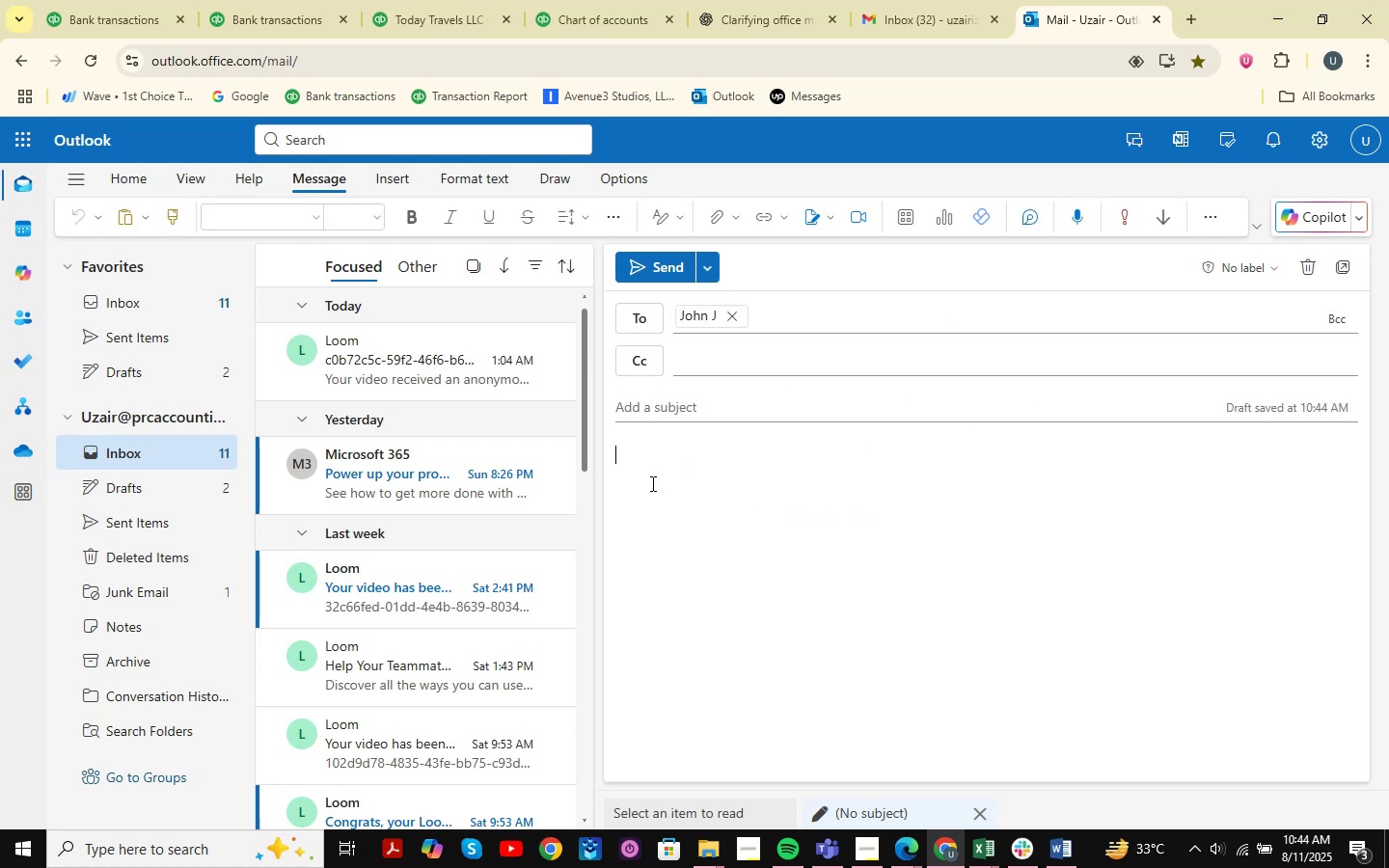 
key(Control+V)
 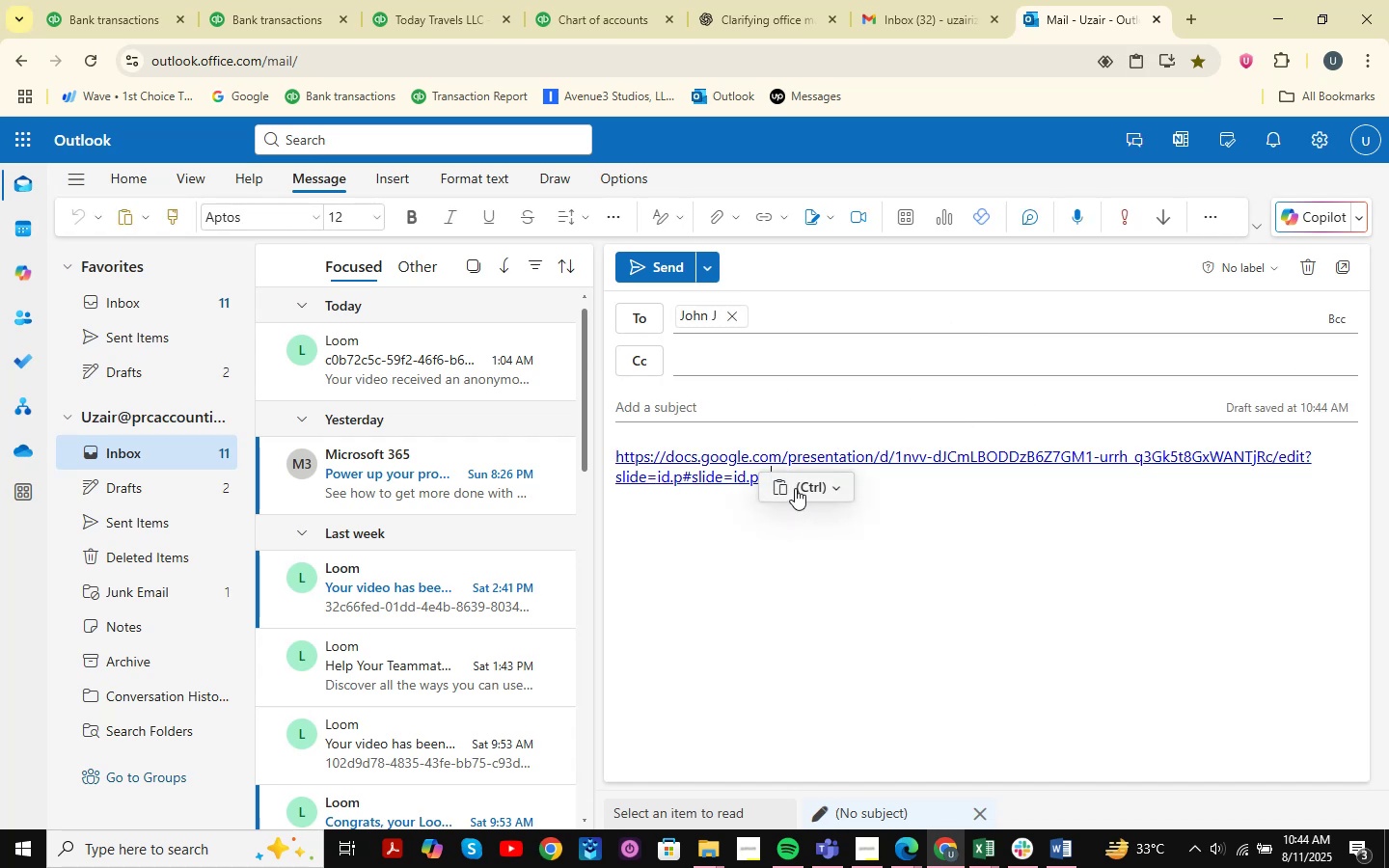 
key(NumpadEnter)
 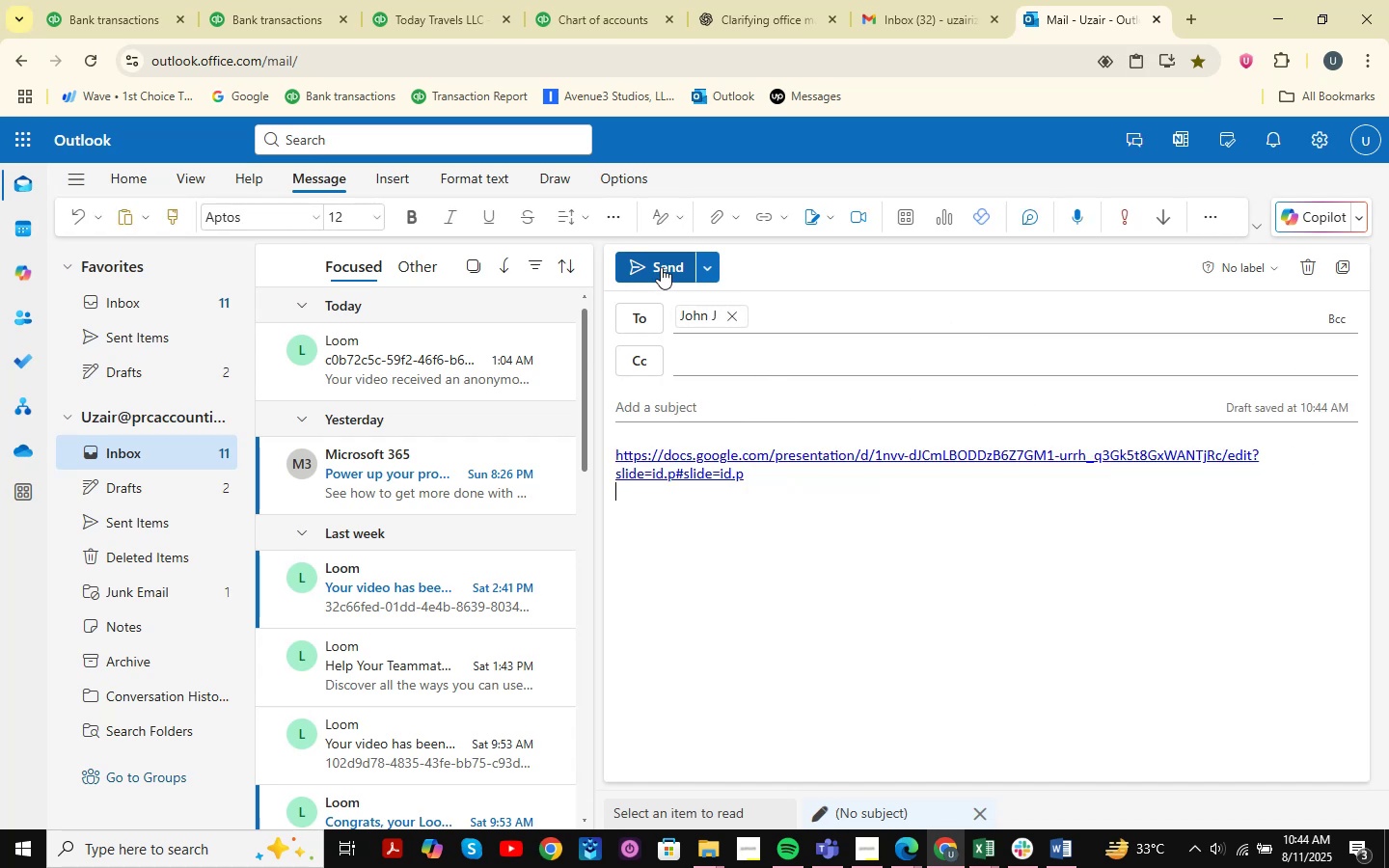 
left_click([661, 267])
 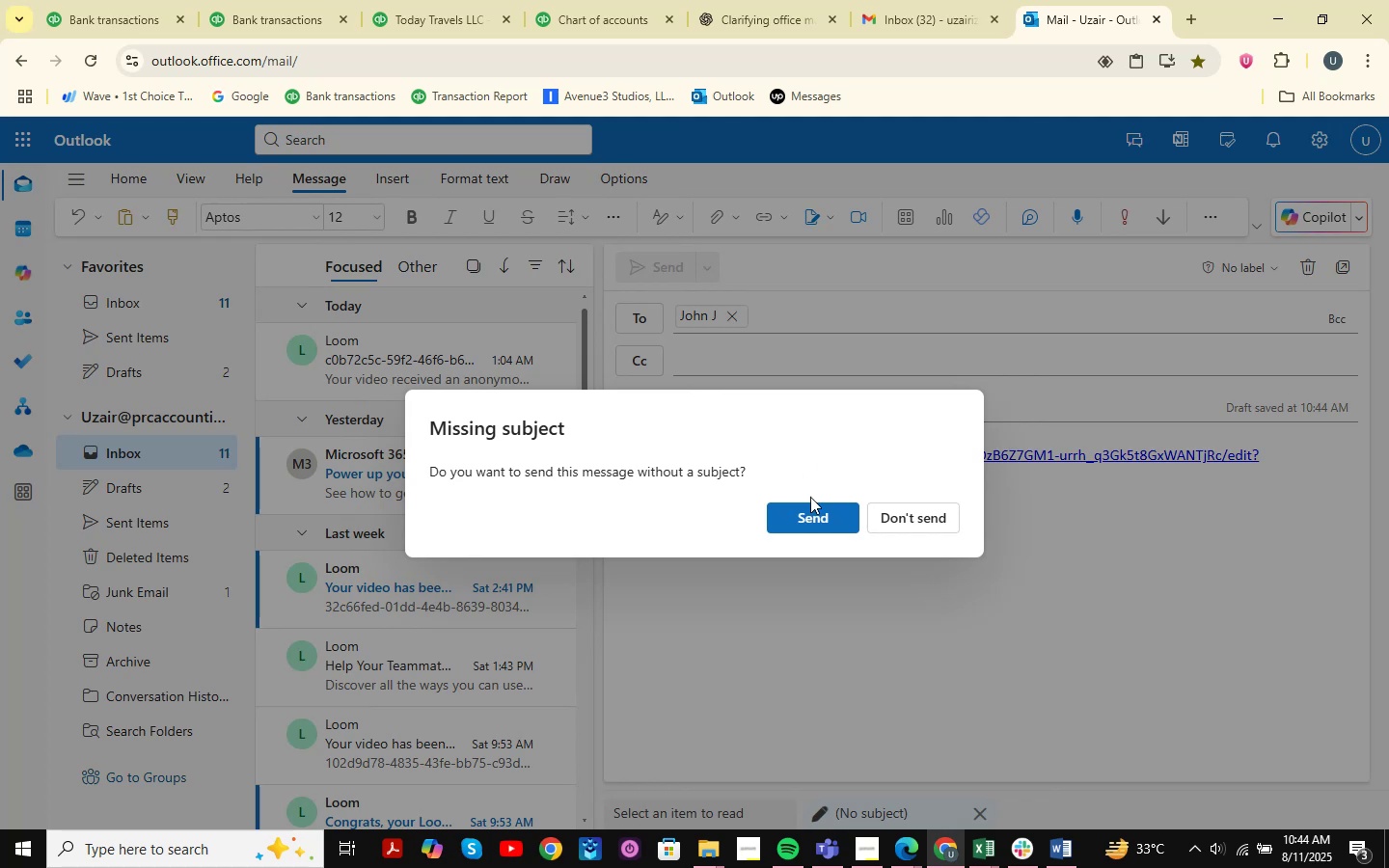 
left_click([810, 509])
 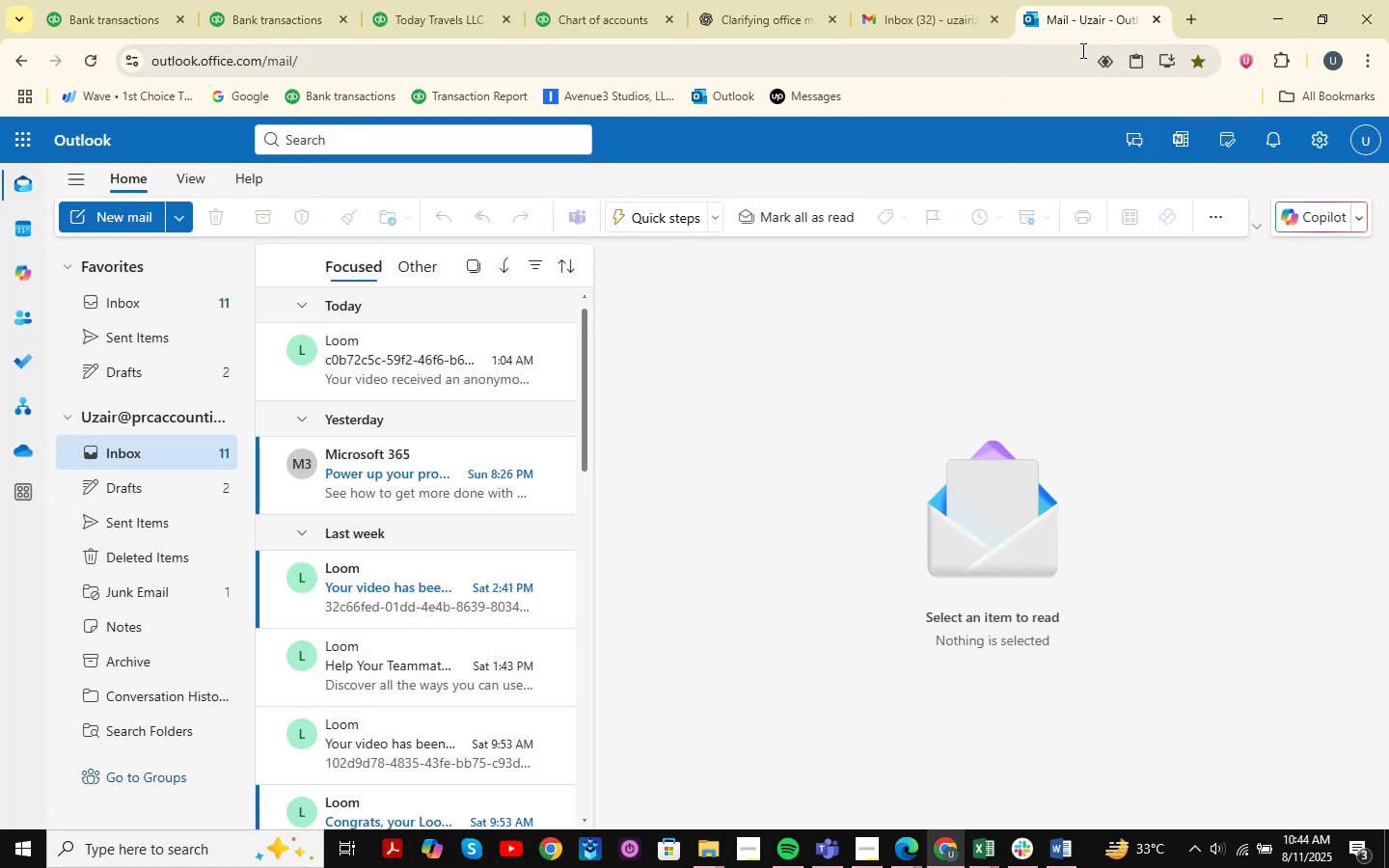 
wait(6.35)
 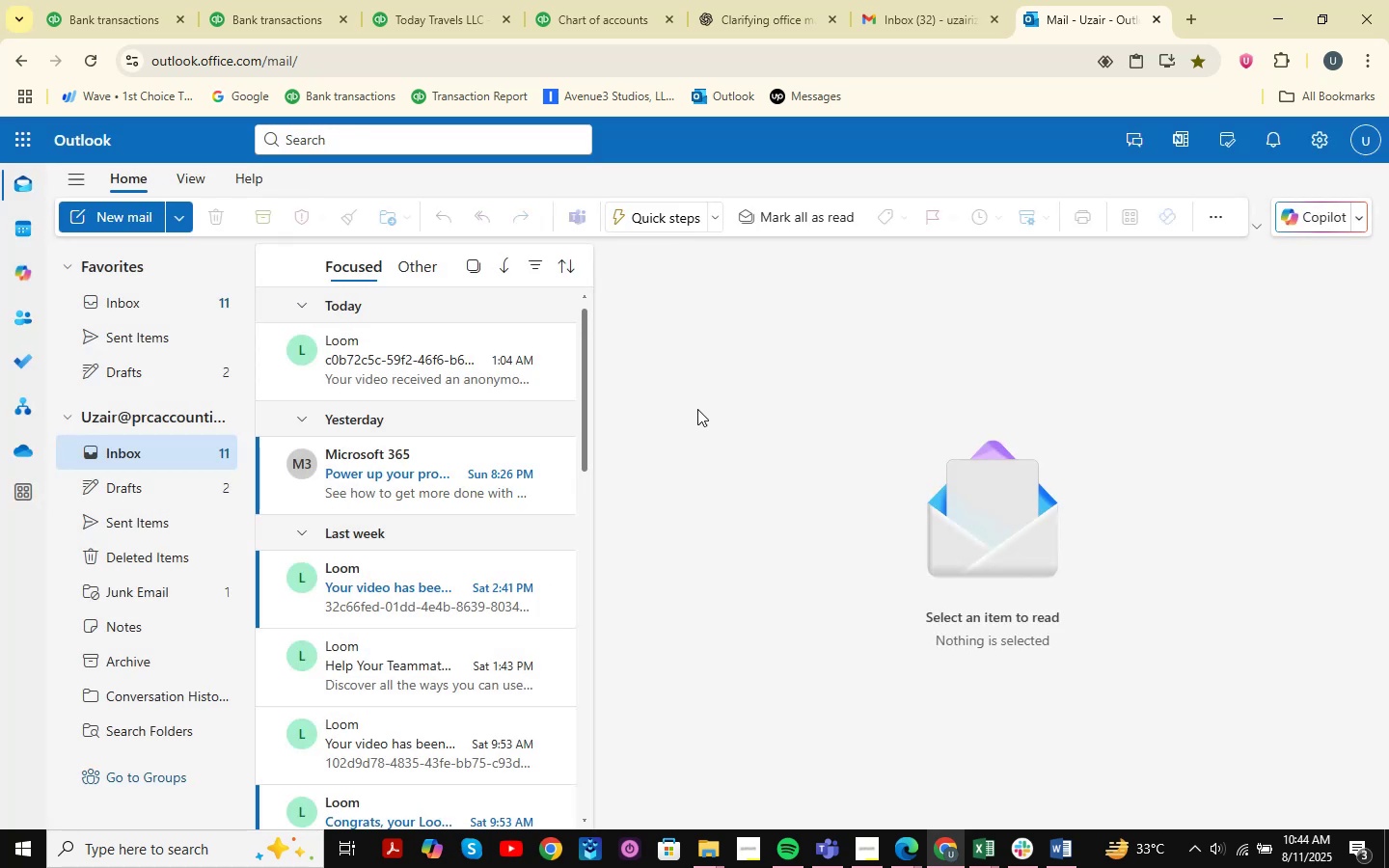 
double_click([569, 0])
 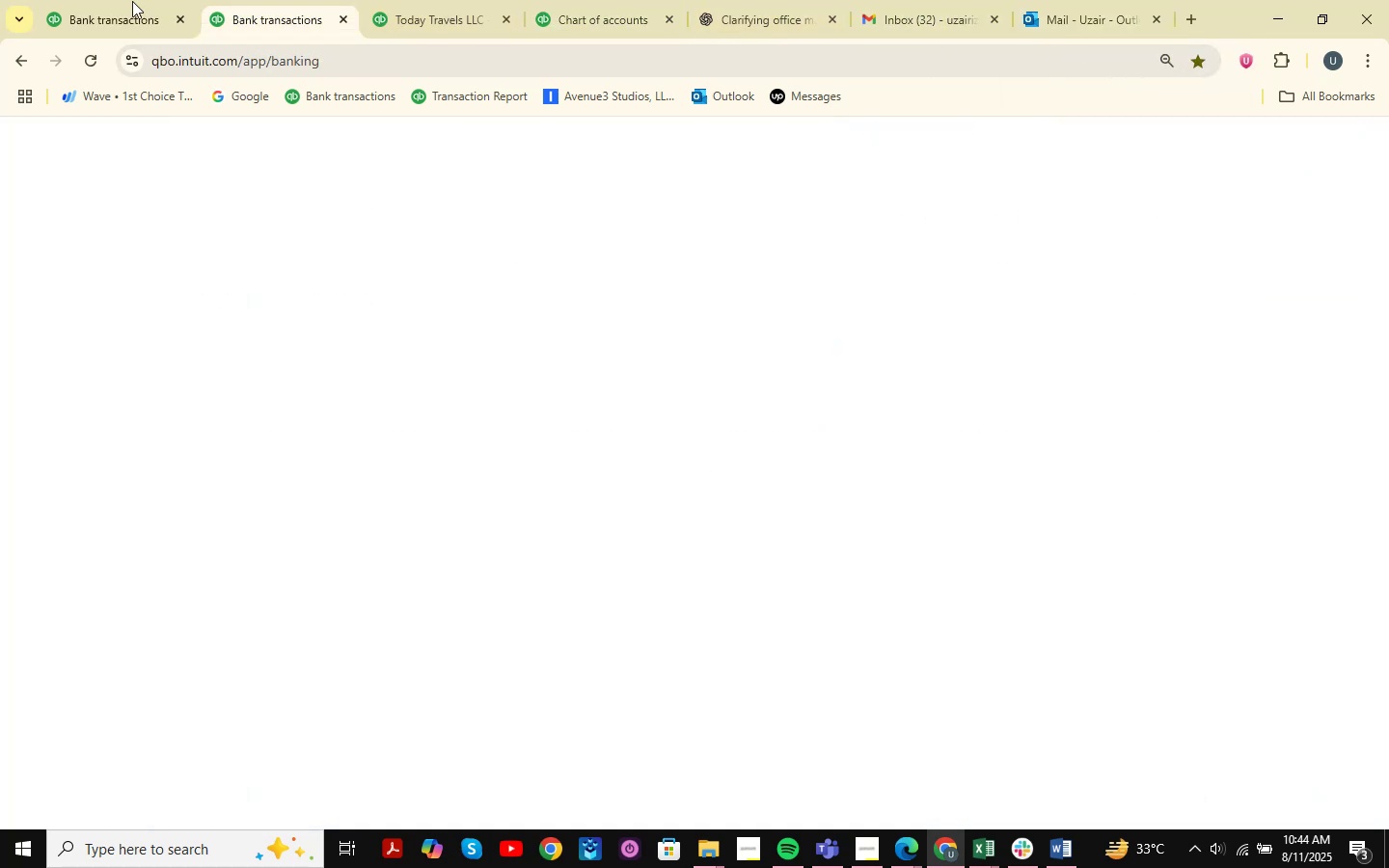 
double_click([129, 0])
 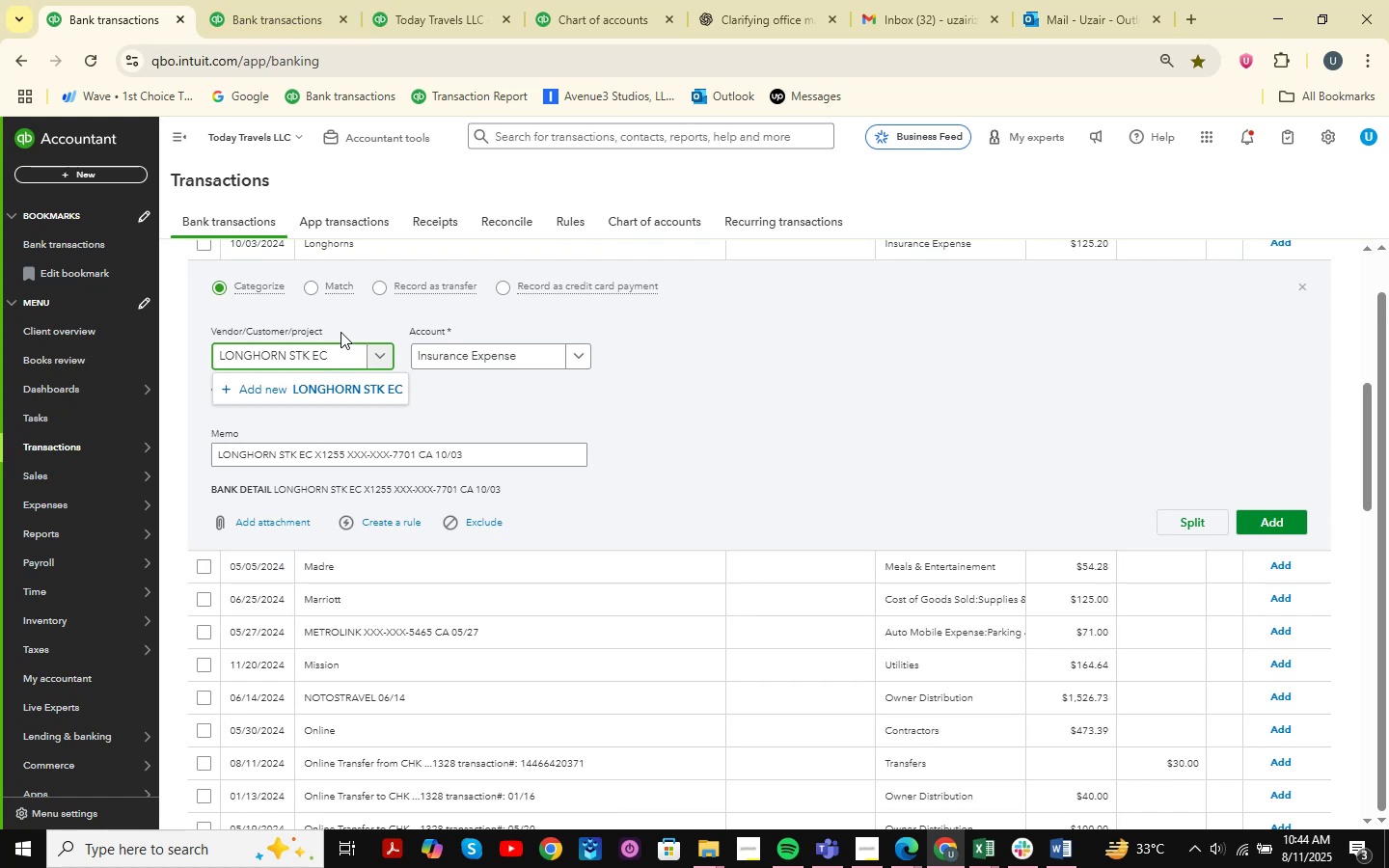 
wait(6.79)
 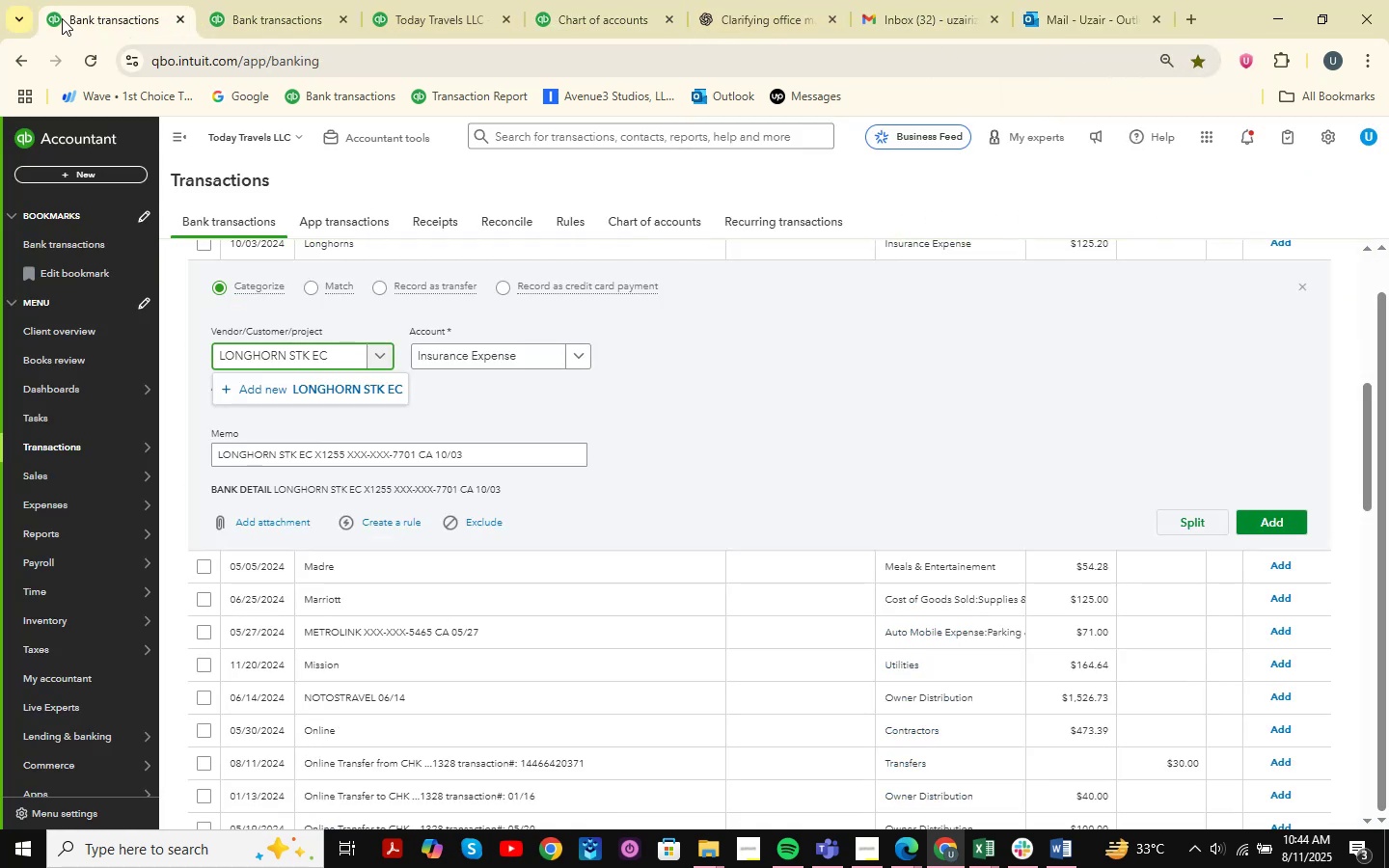 
left_click([361, 382])
 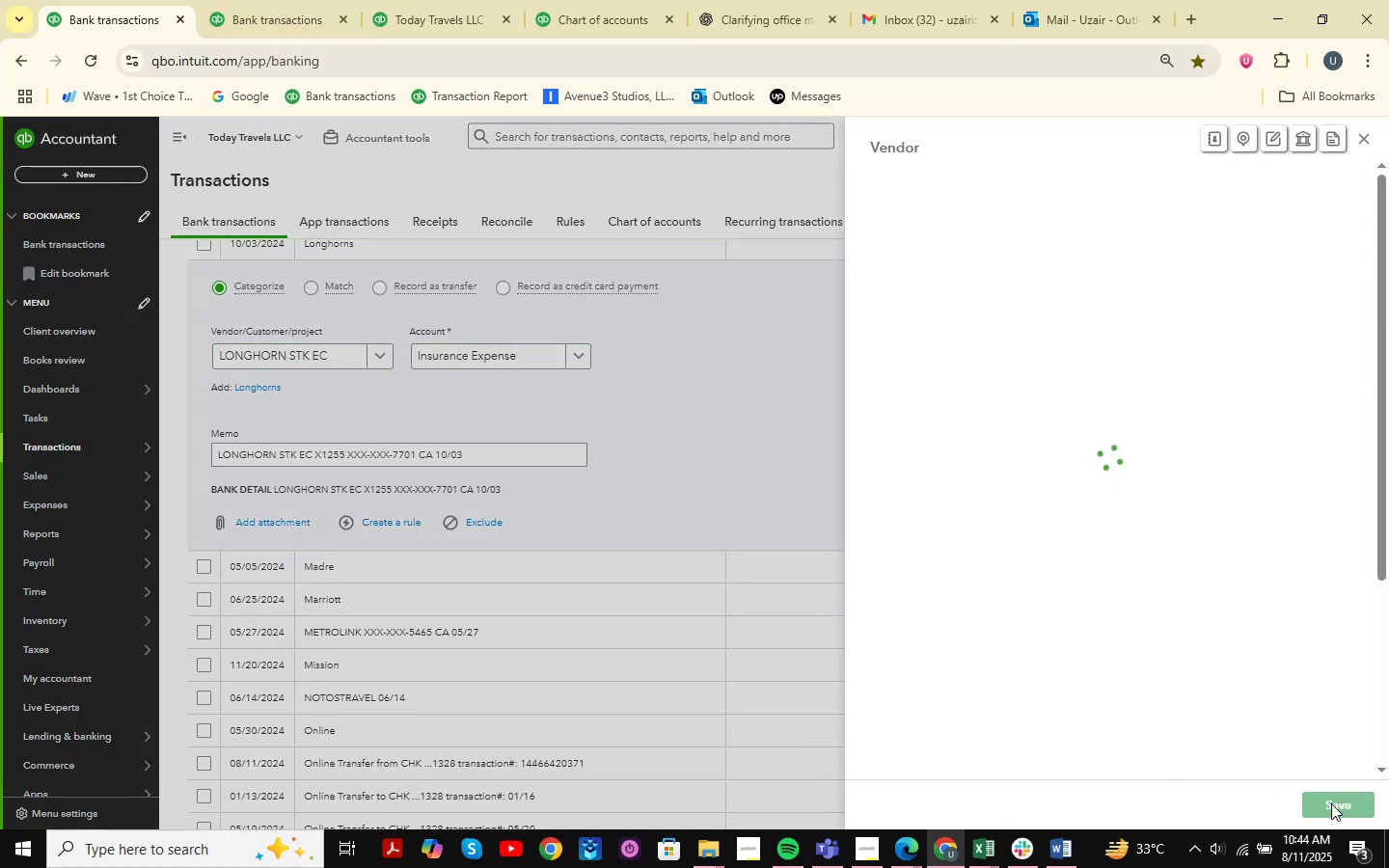 
left_click([1331, 803])
 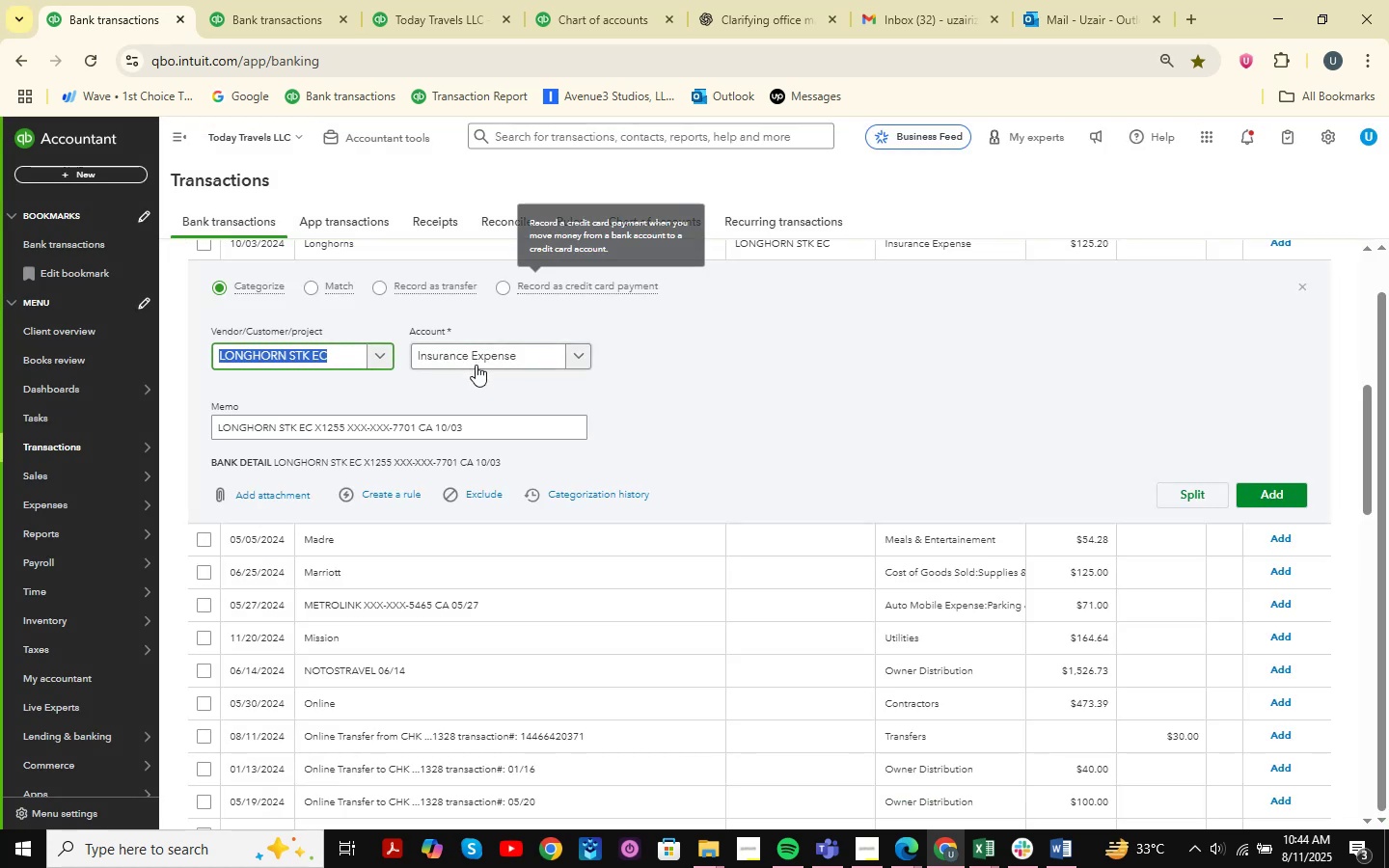 
left_click([507, 358])
 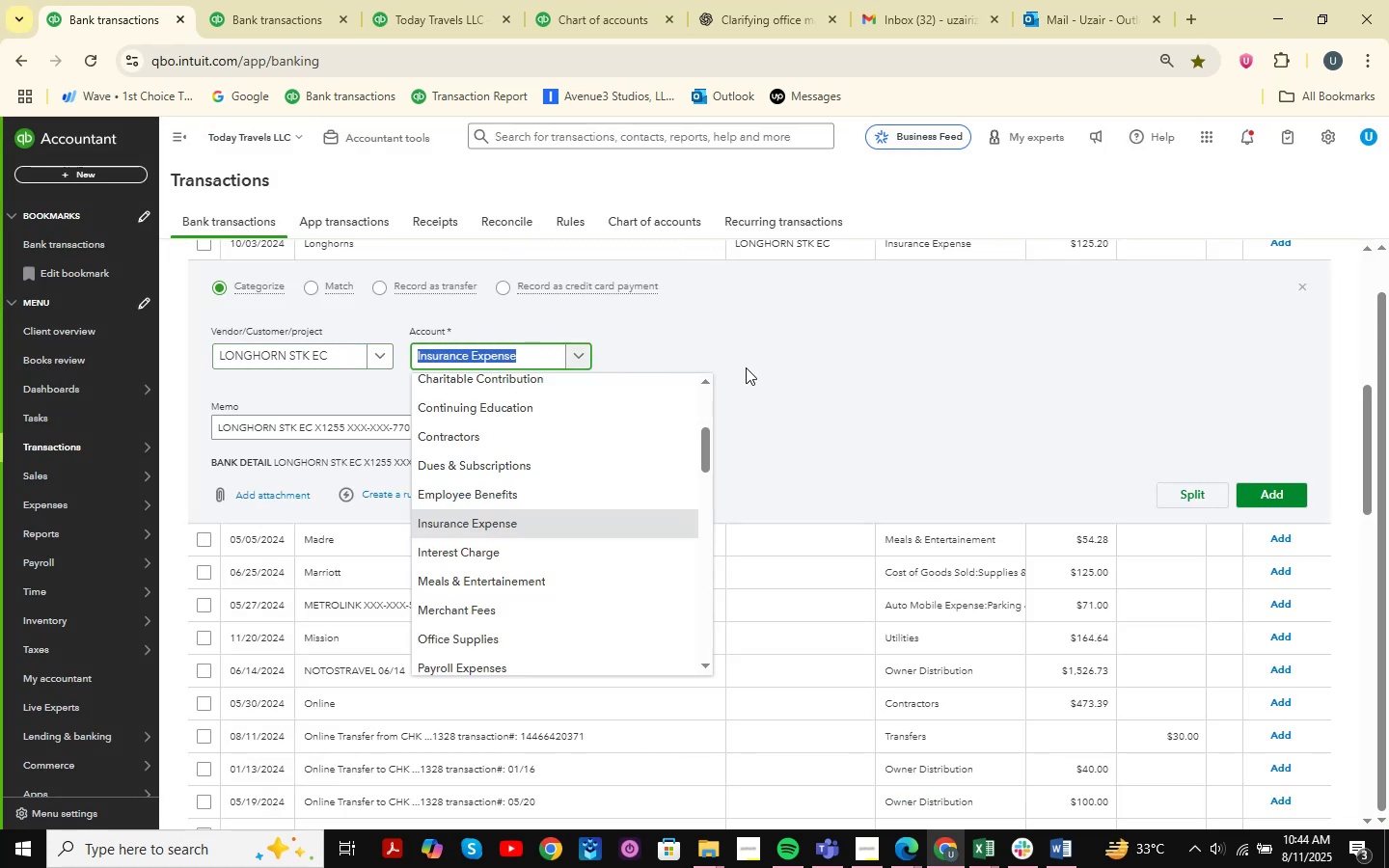 
type( )
key(Backspace)
type(meal)
 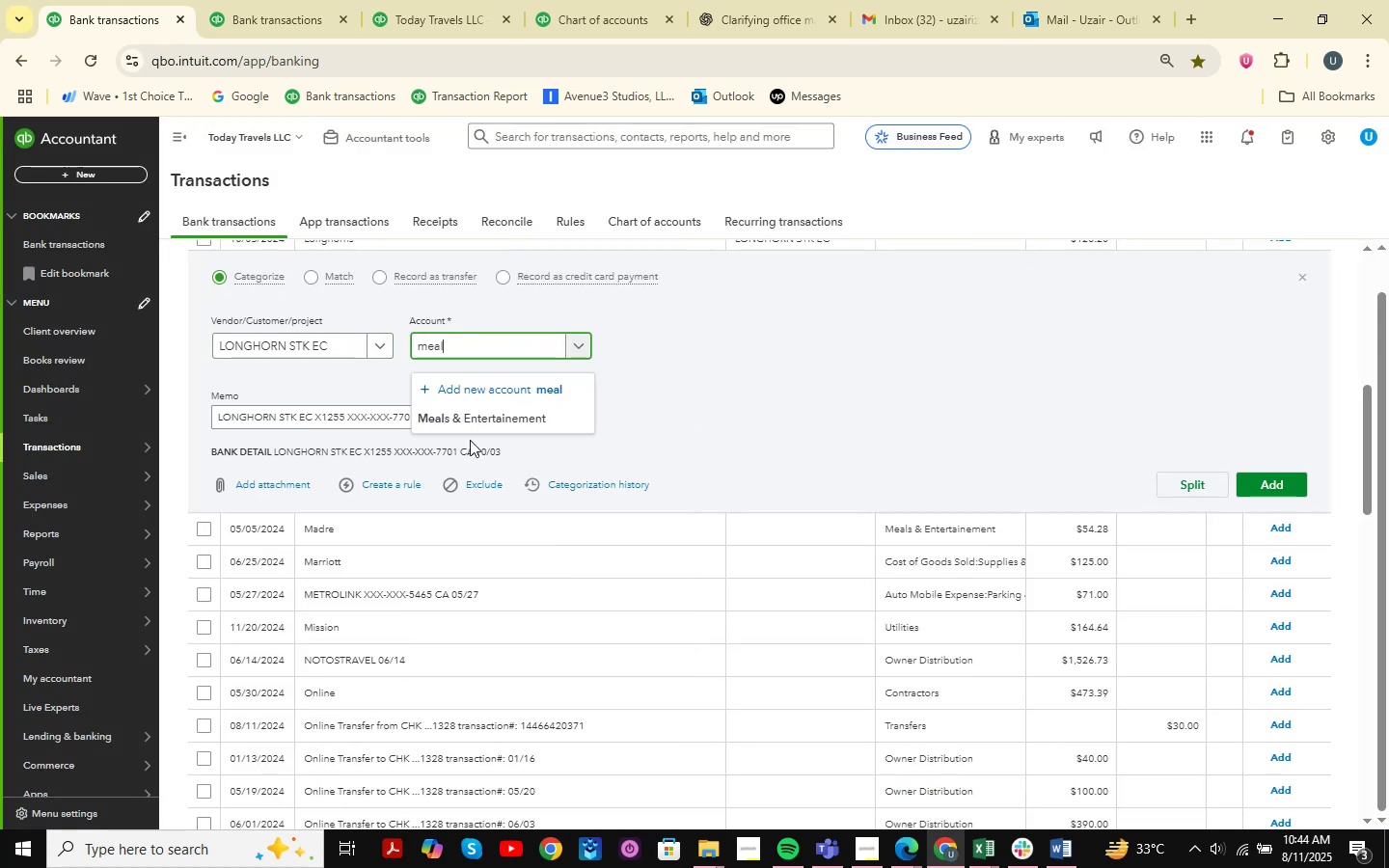 
left_click([476, 419])
 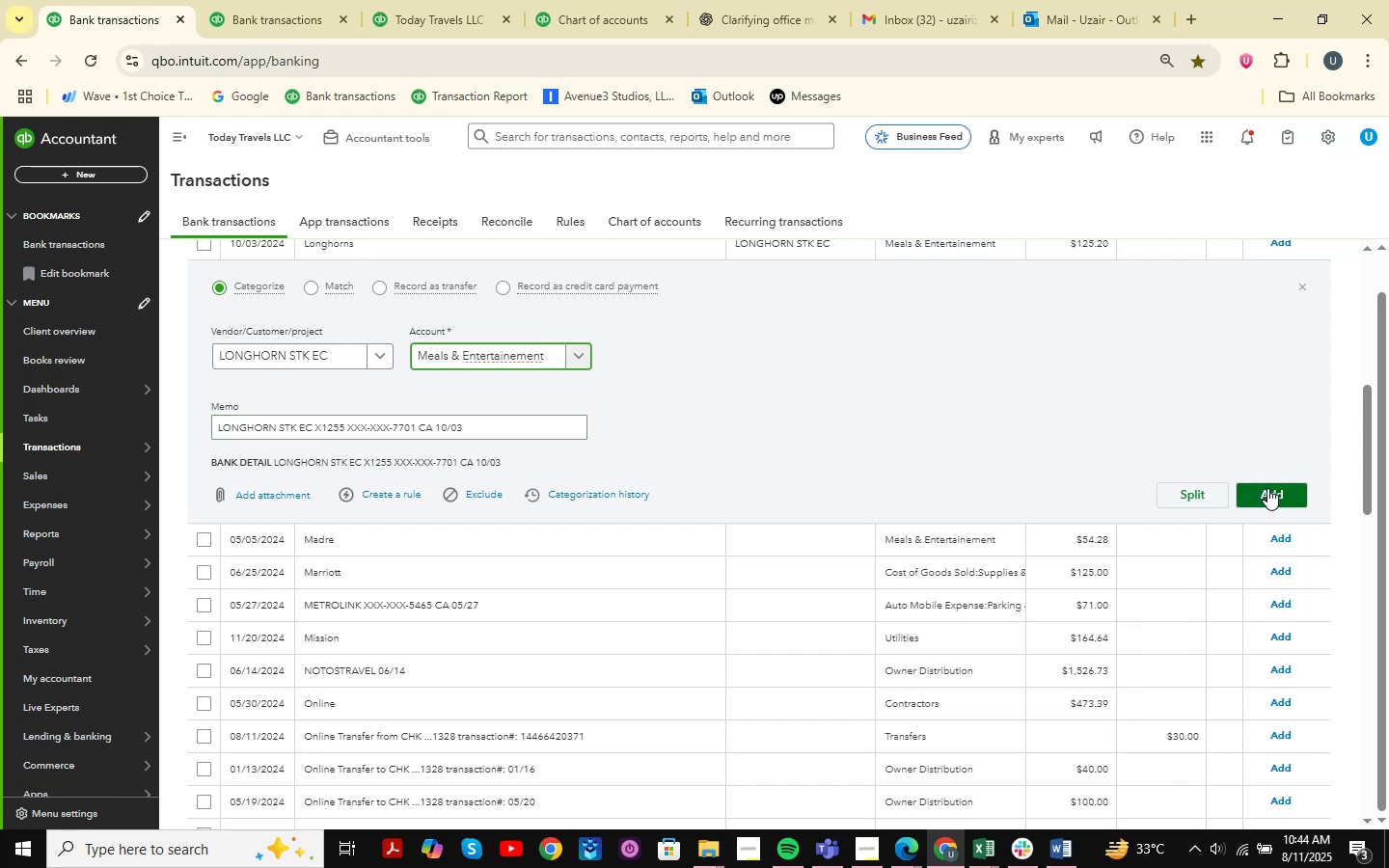 
left_click([1267, 488])
 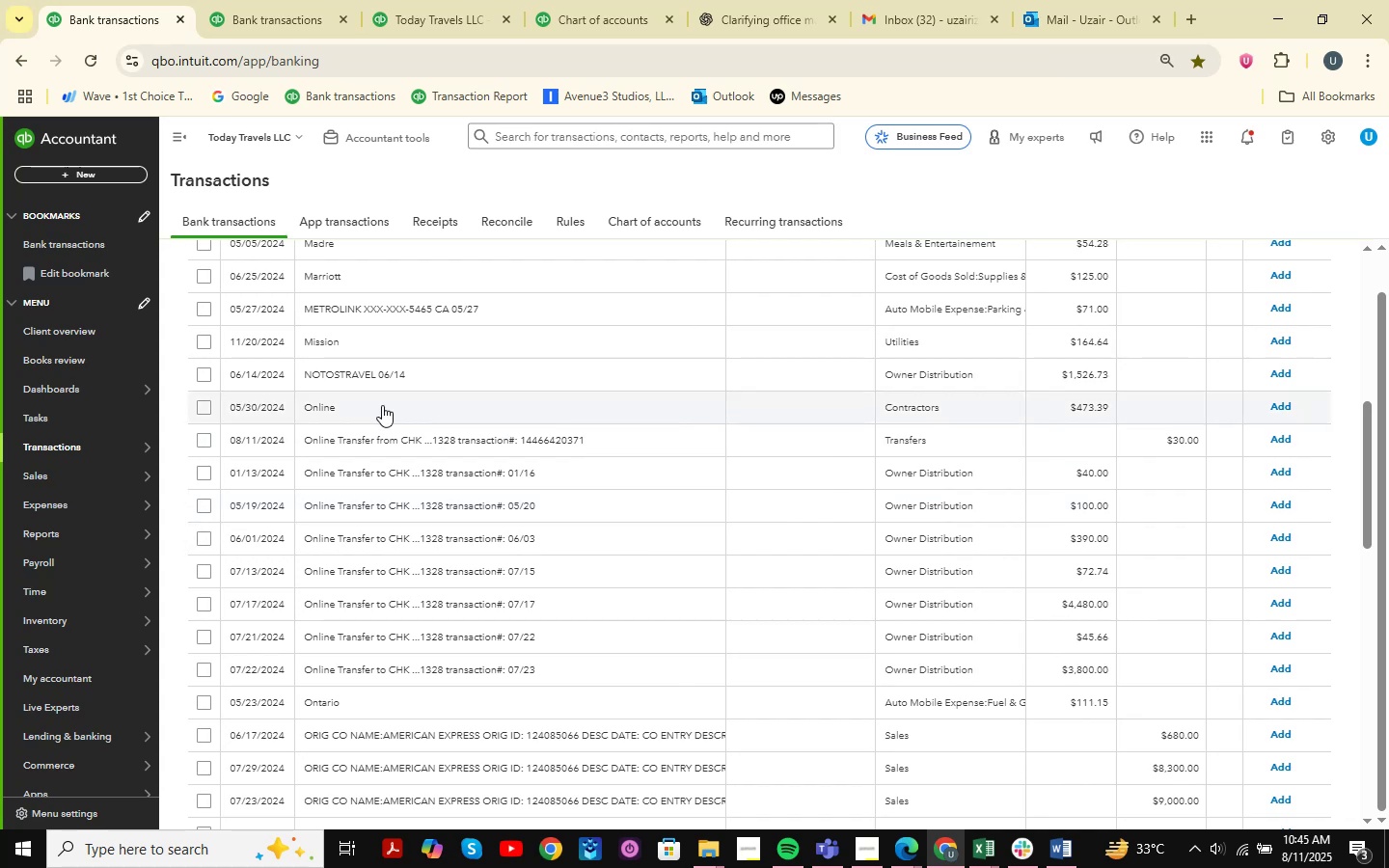 
wait(21.14)
 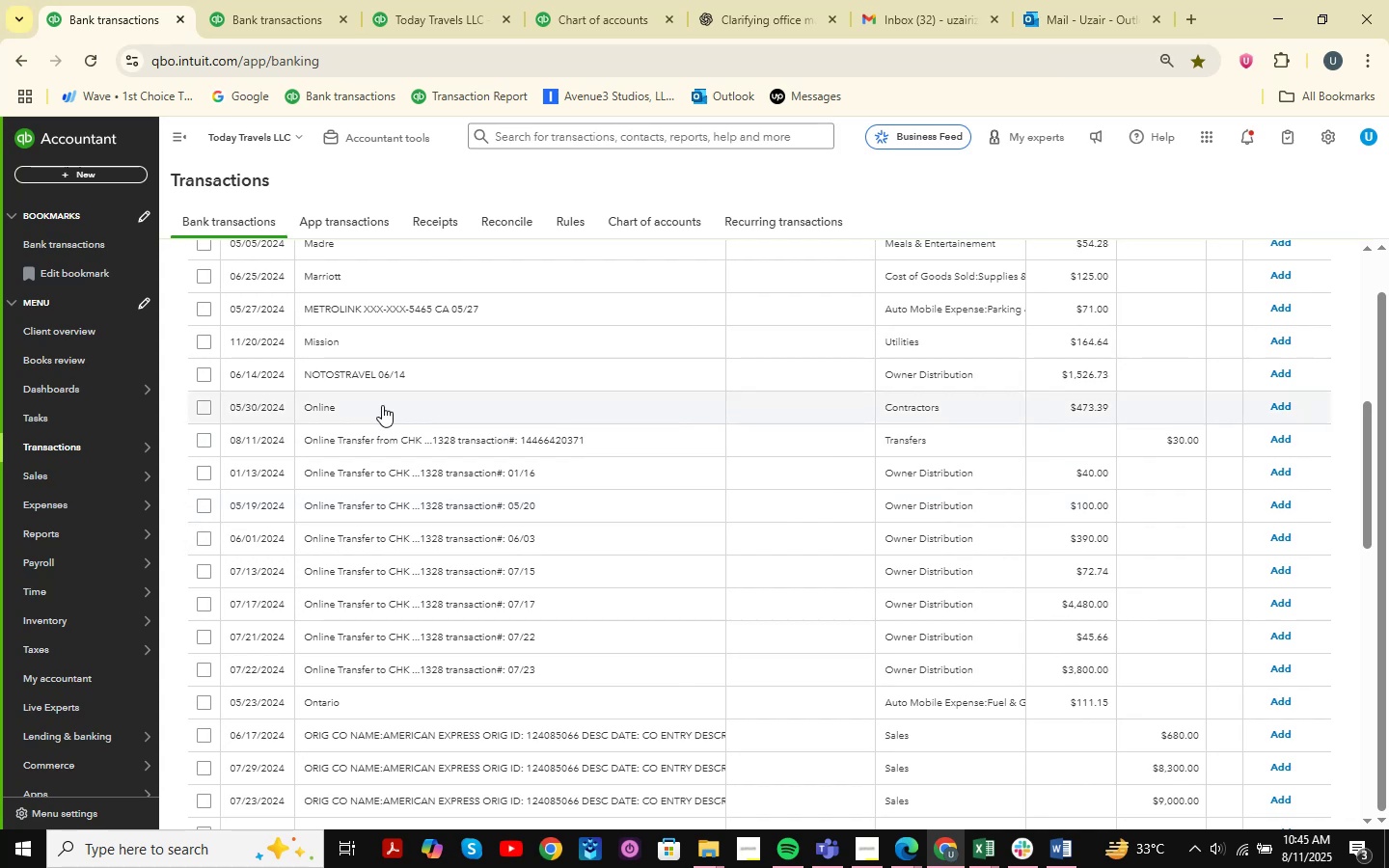 
scroll: coordinate [526, 371], scroll_direction: down, amount: 14.0
 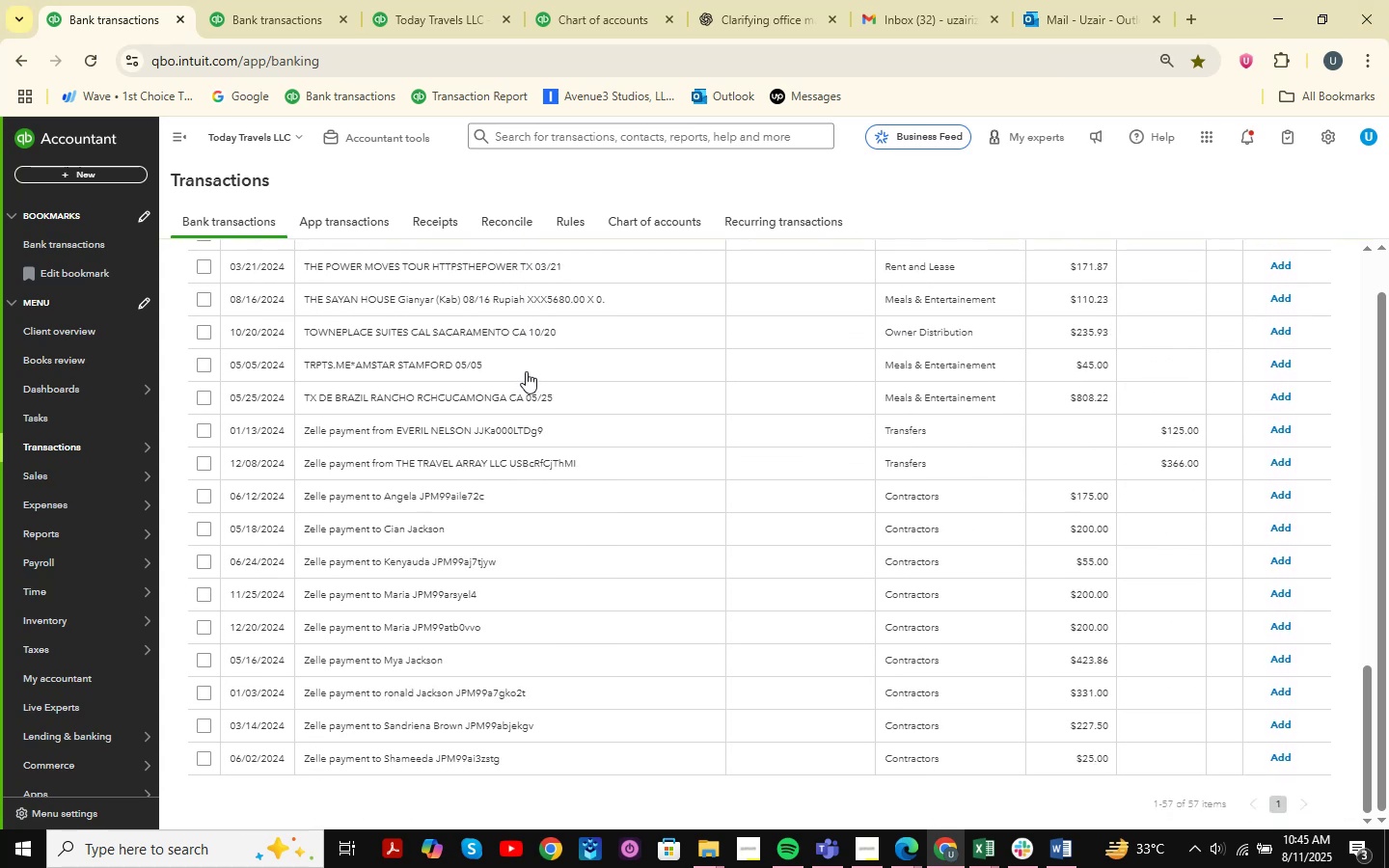 
scroll: coordinate [526, 371], scroll_direction: up, amount: 7.0
 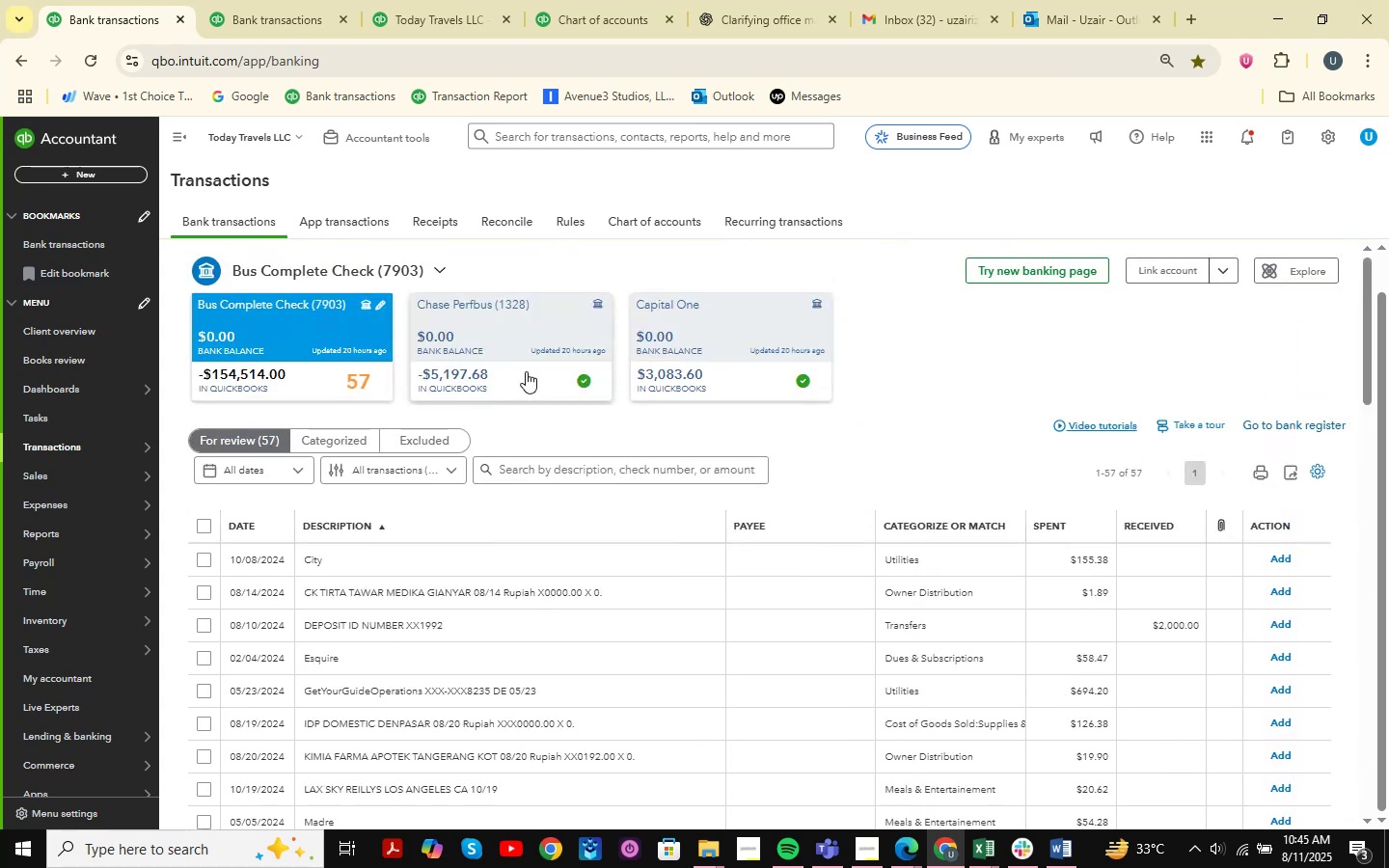 
scroll: coordinate [526, 371], scroll_direction: down, amount: 3.0
 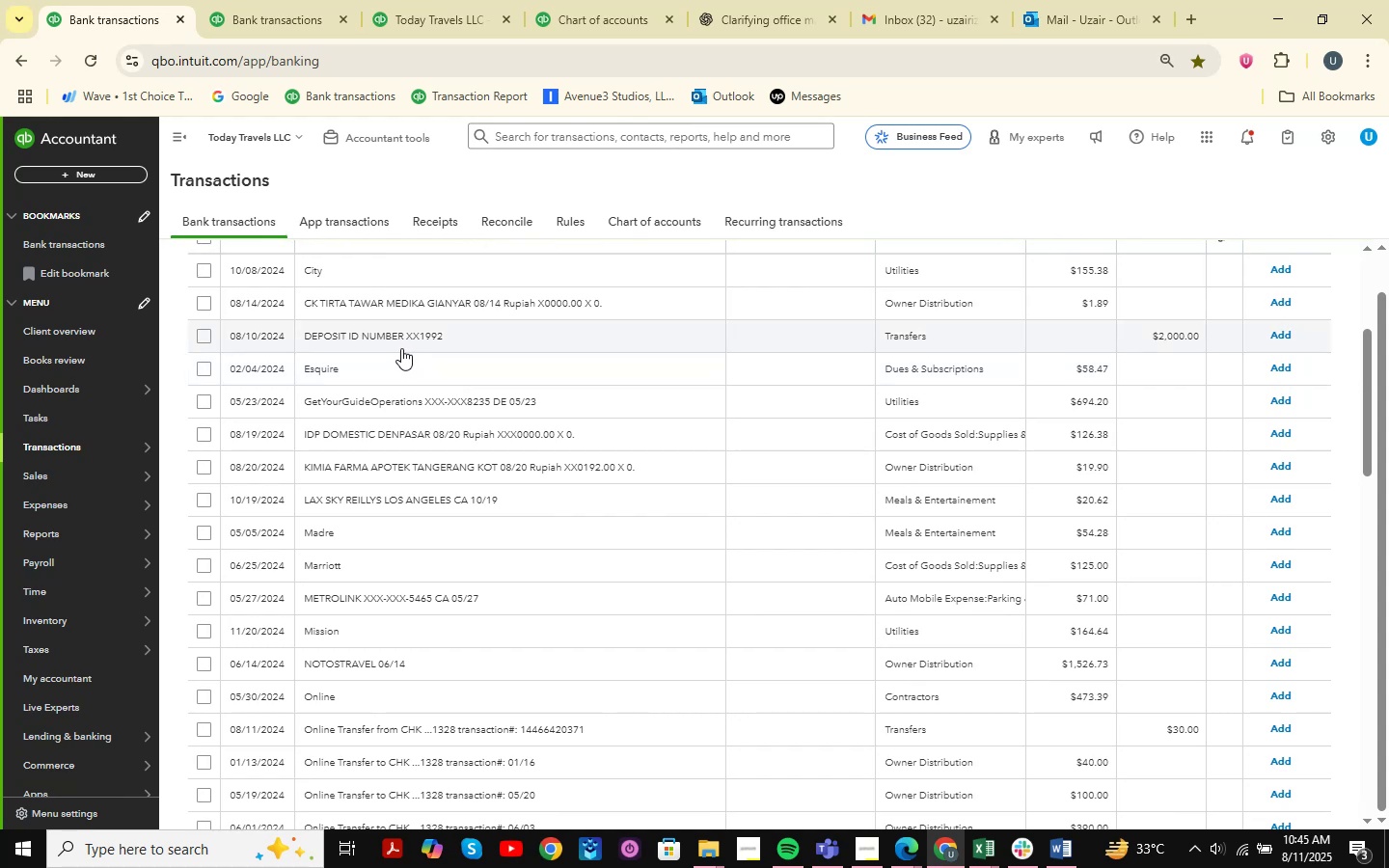 
left_click([380, 287])
 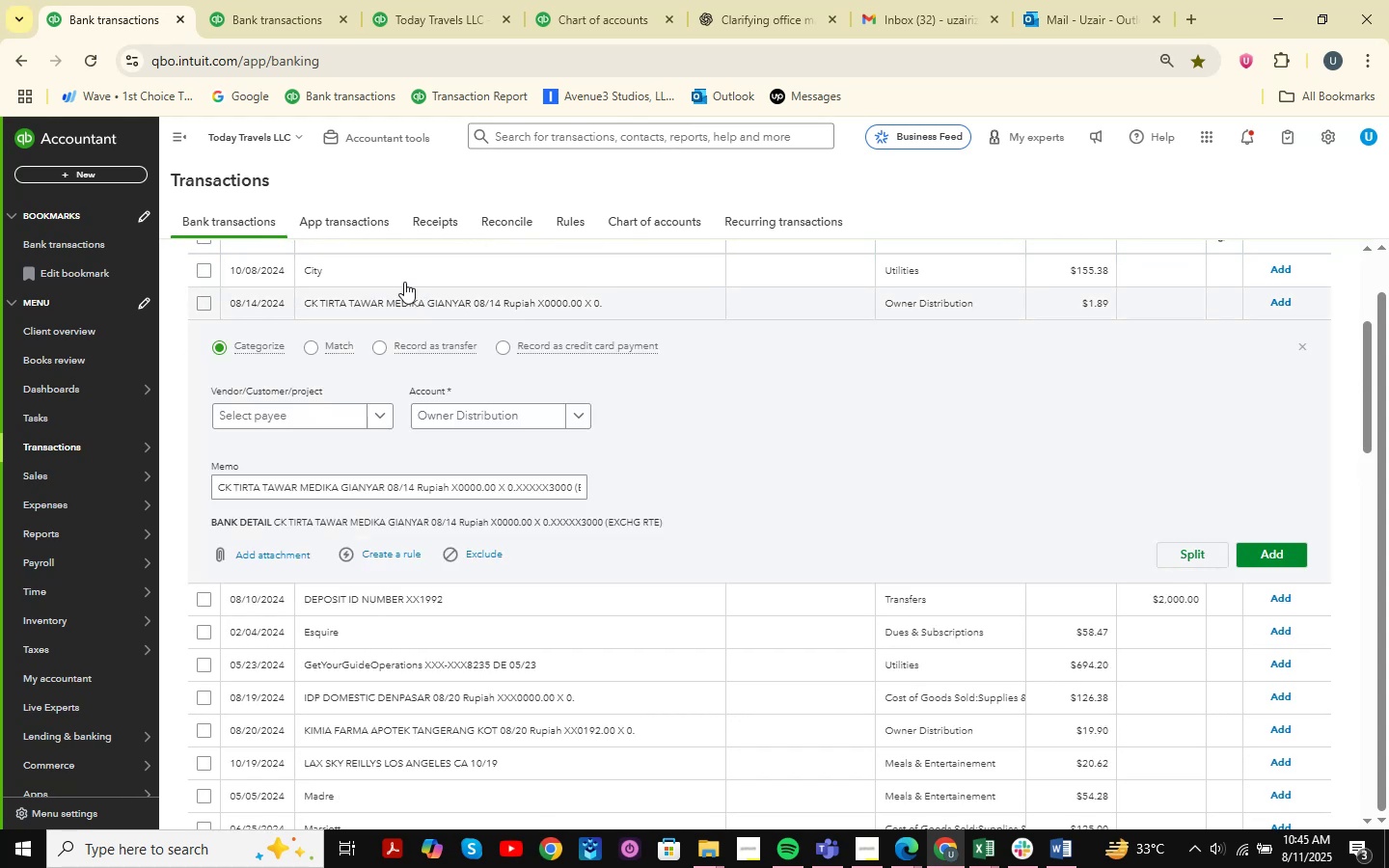 
left_click([403, 265])
 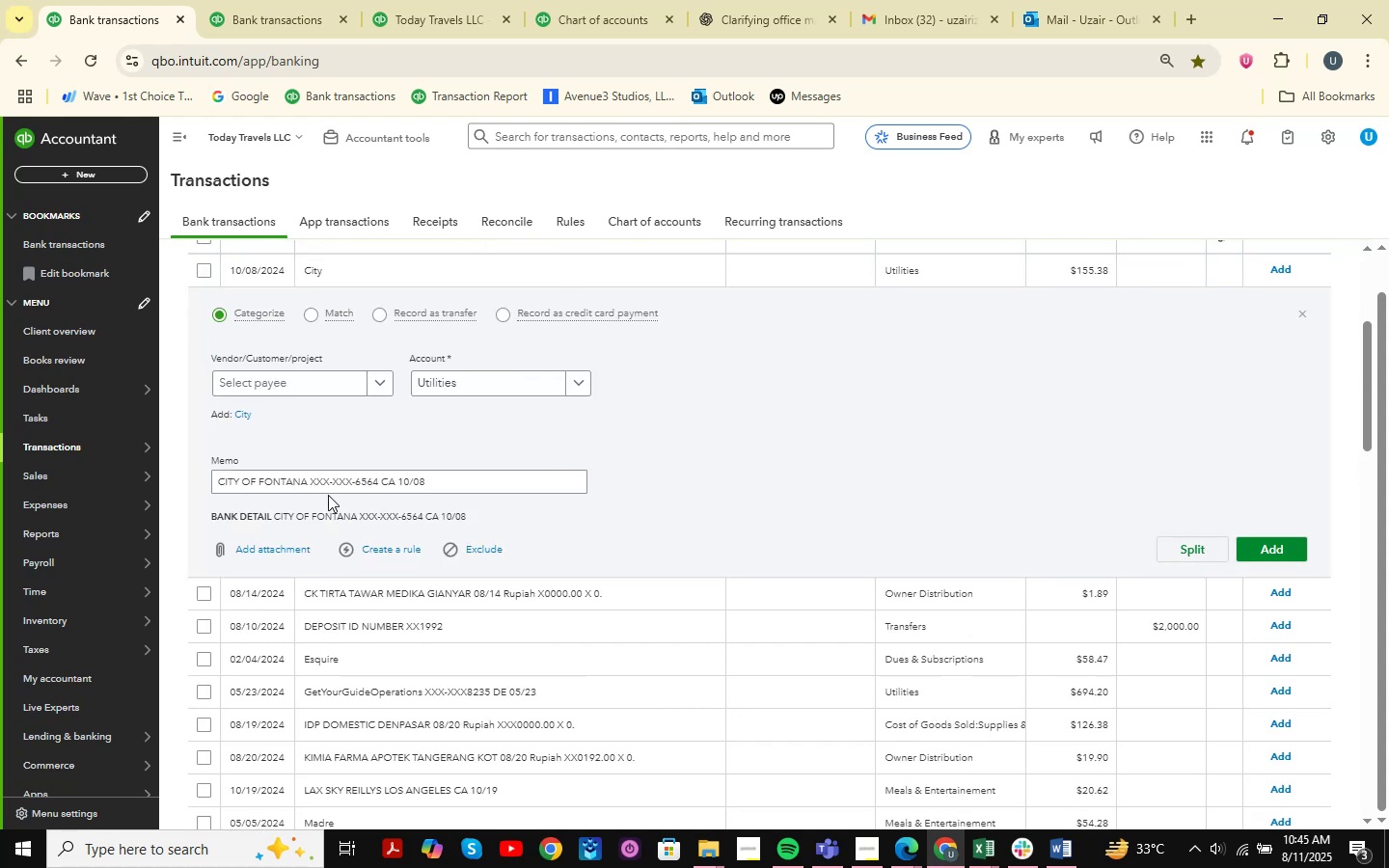 
left_click_drag(start_coordinate=[210, 483], to_coordinate=[306, 487])
 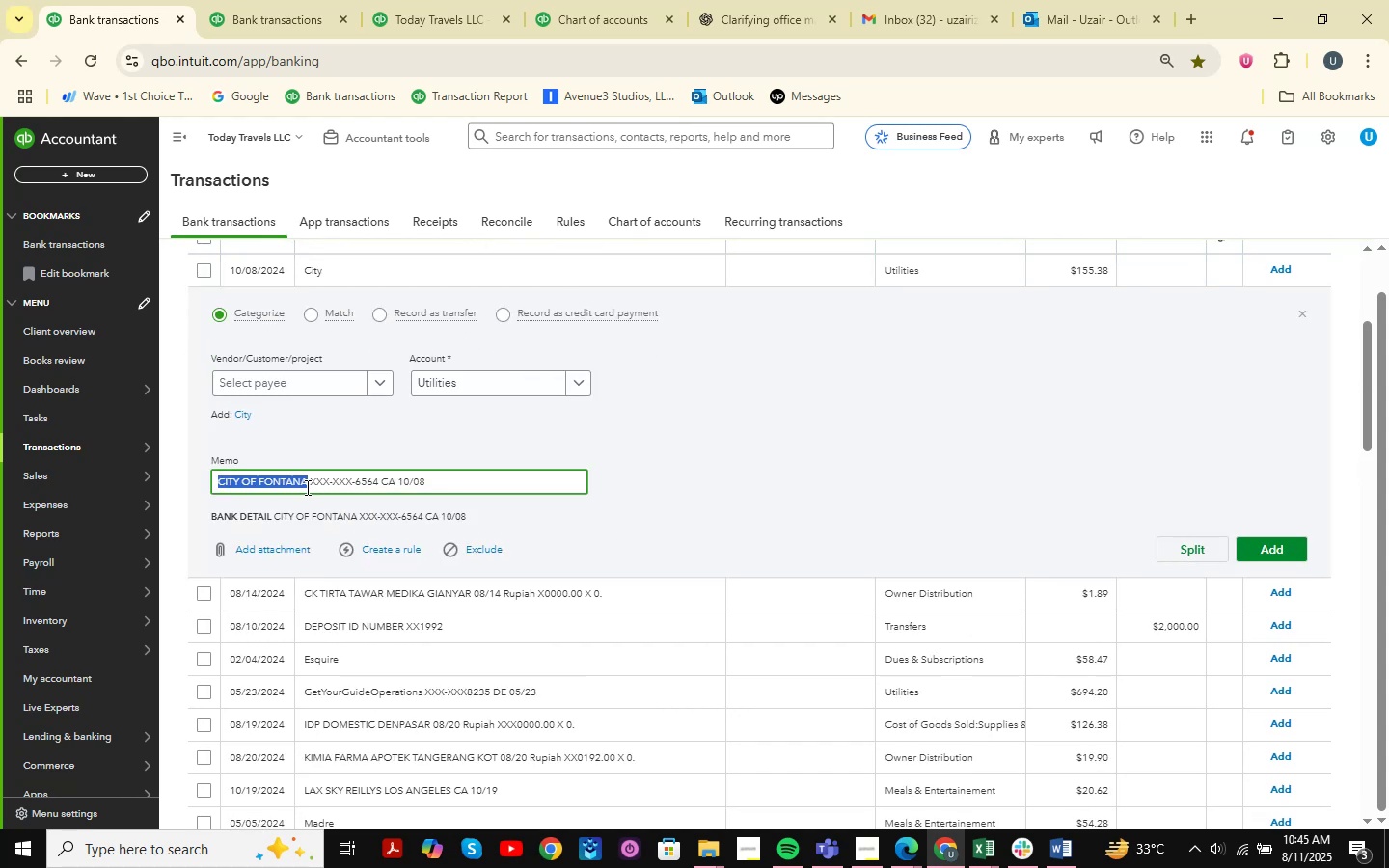 
key(Control+C)
 